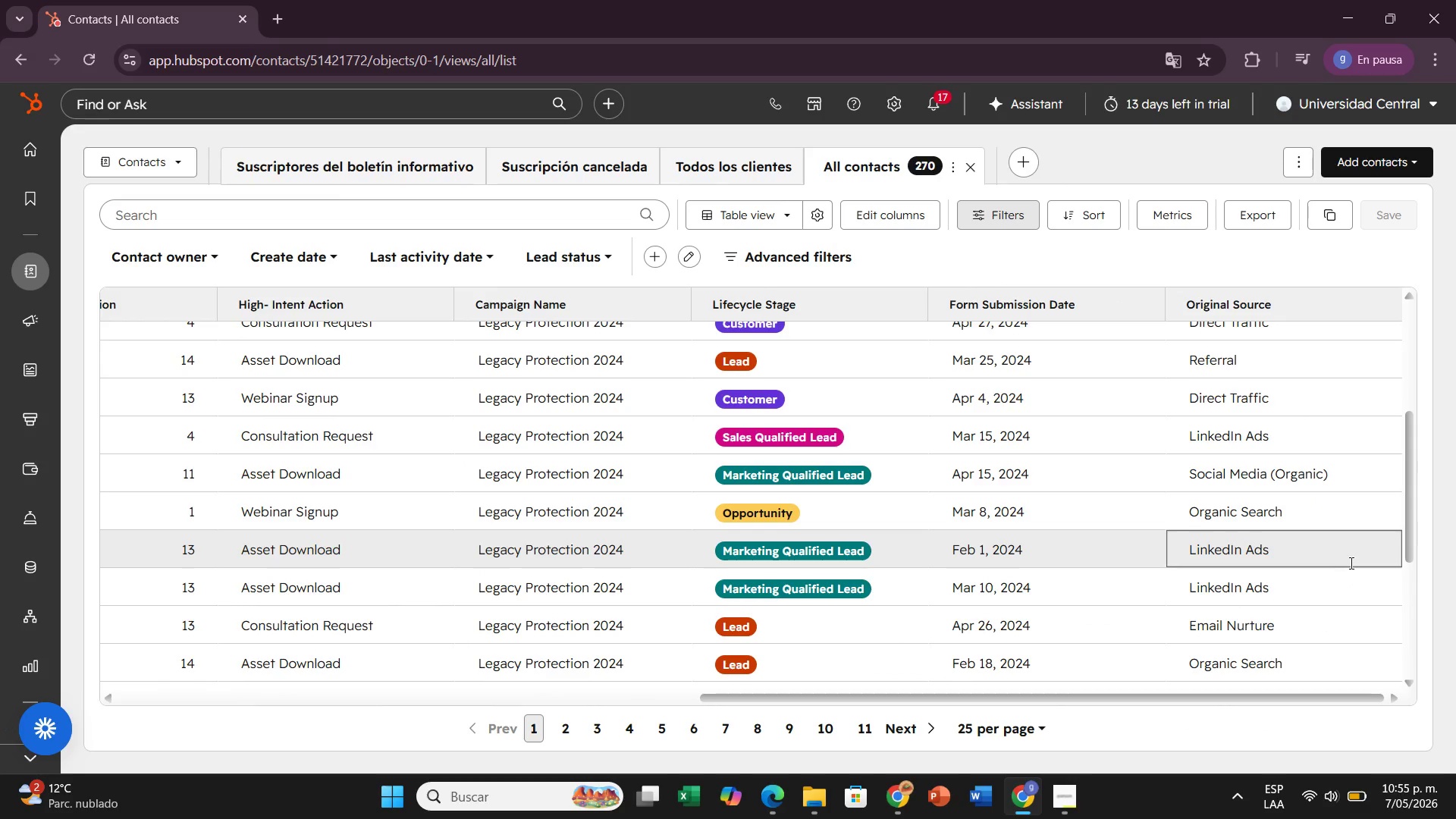 
left_click_drag(start_coordinate=[1131, 696], to_coordinate=[671, 712])
 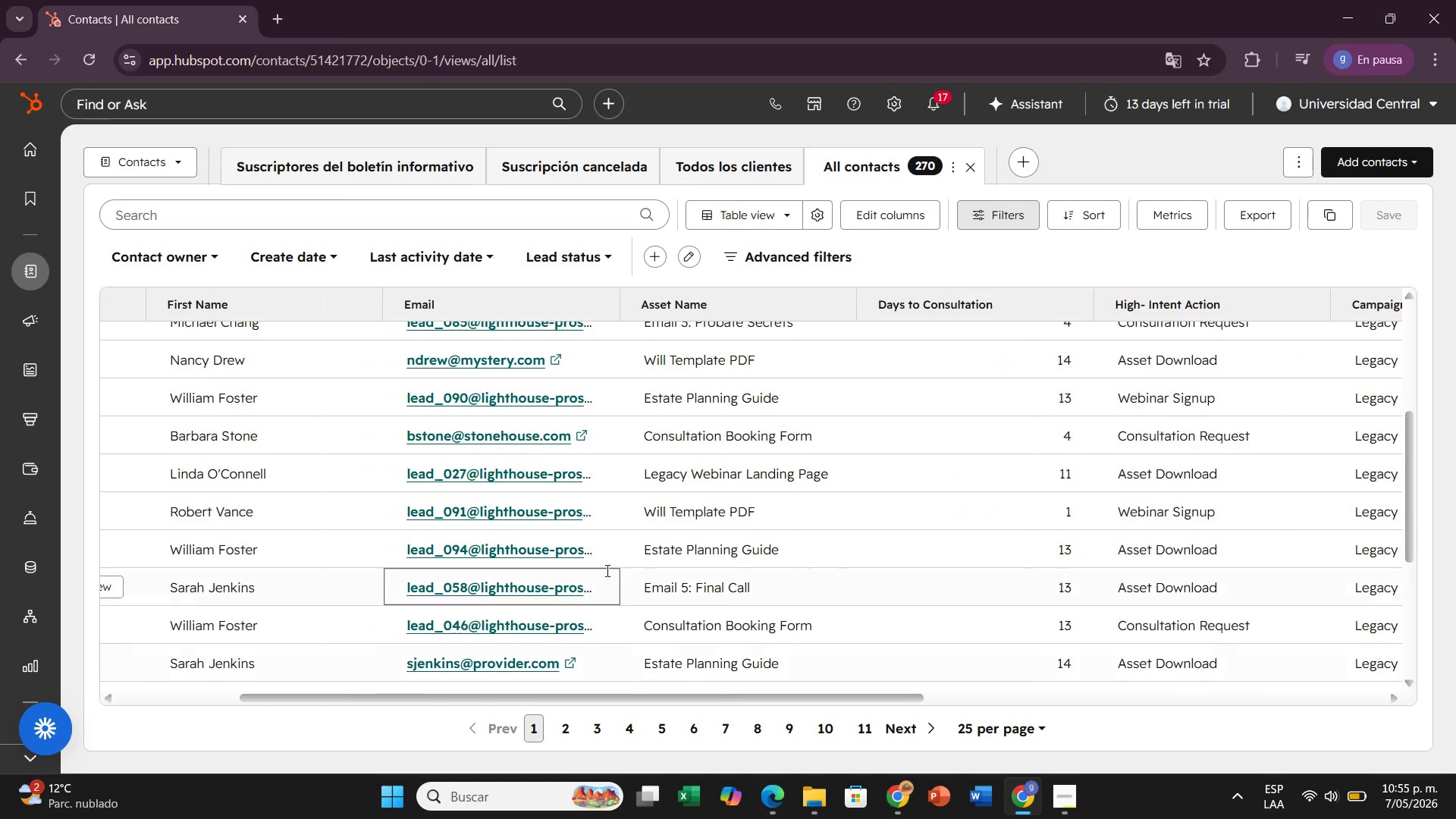 
scroll: coordinate [585, 541], scroll_direction: up, amount: 10.0
 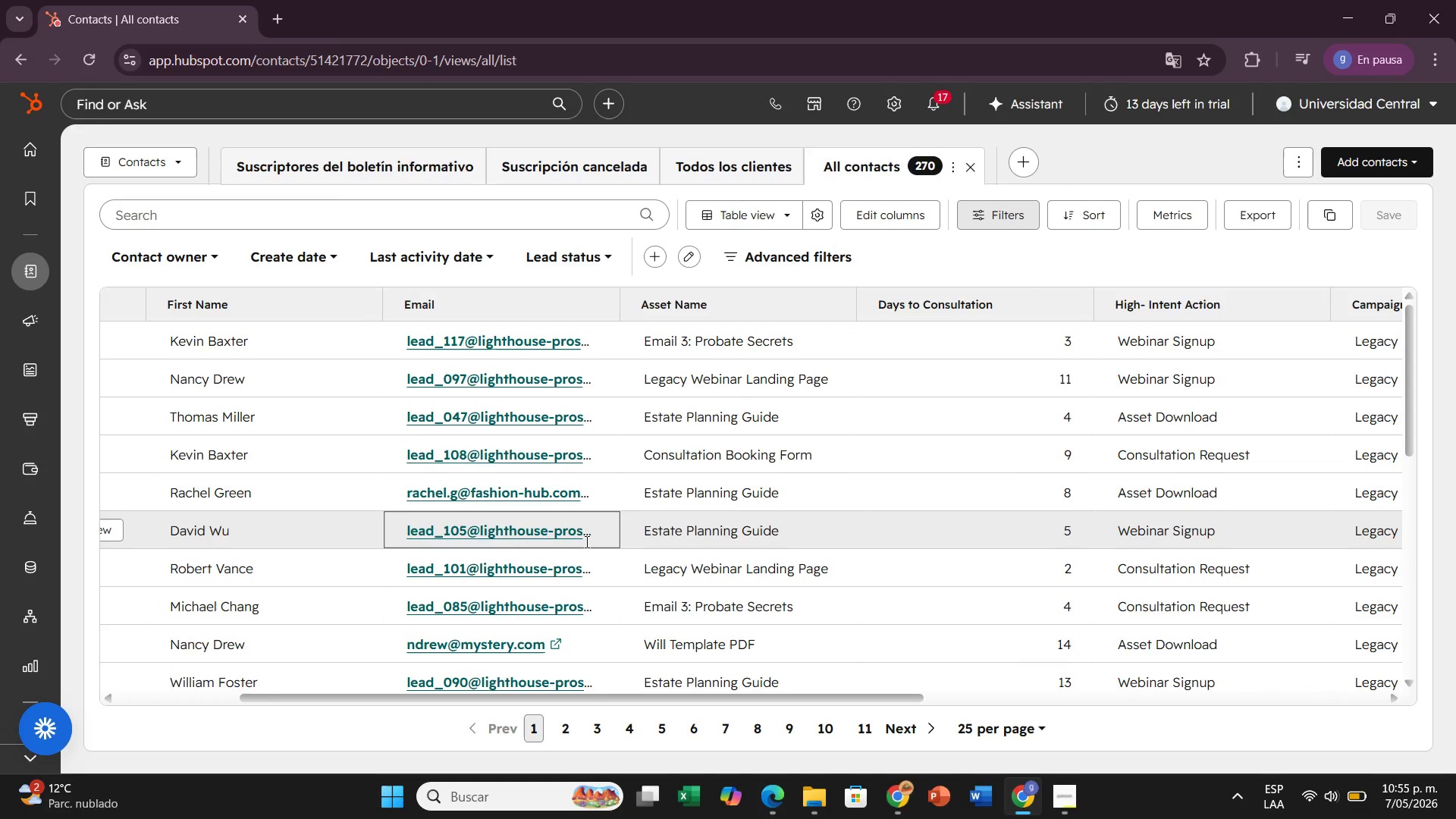 
wait(22.22)
 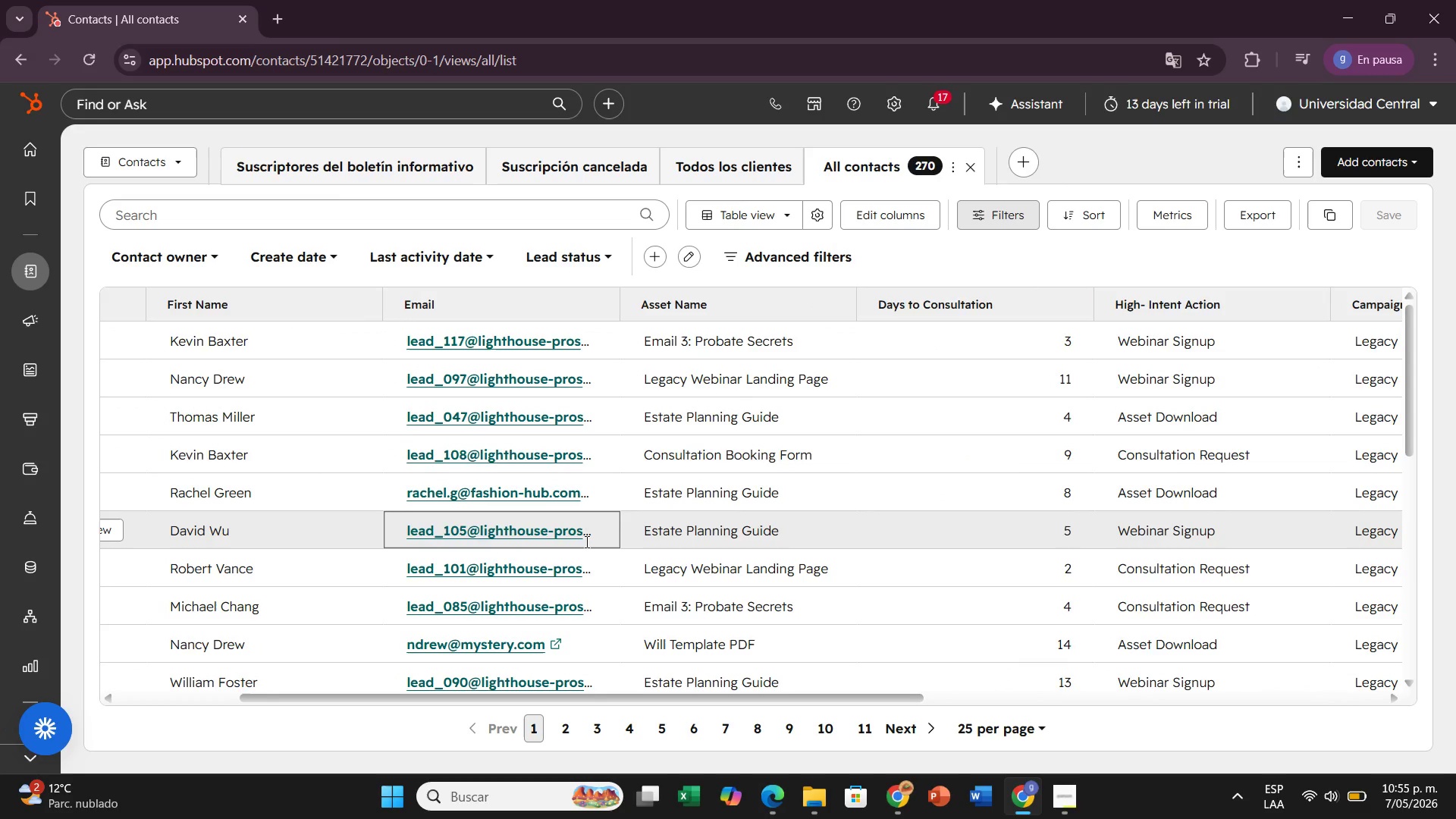 
scroll: coordinate [979, 259], scroll_direction: up, amount: 1.0
 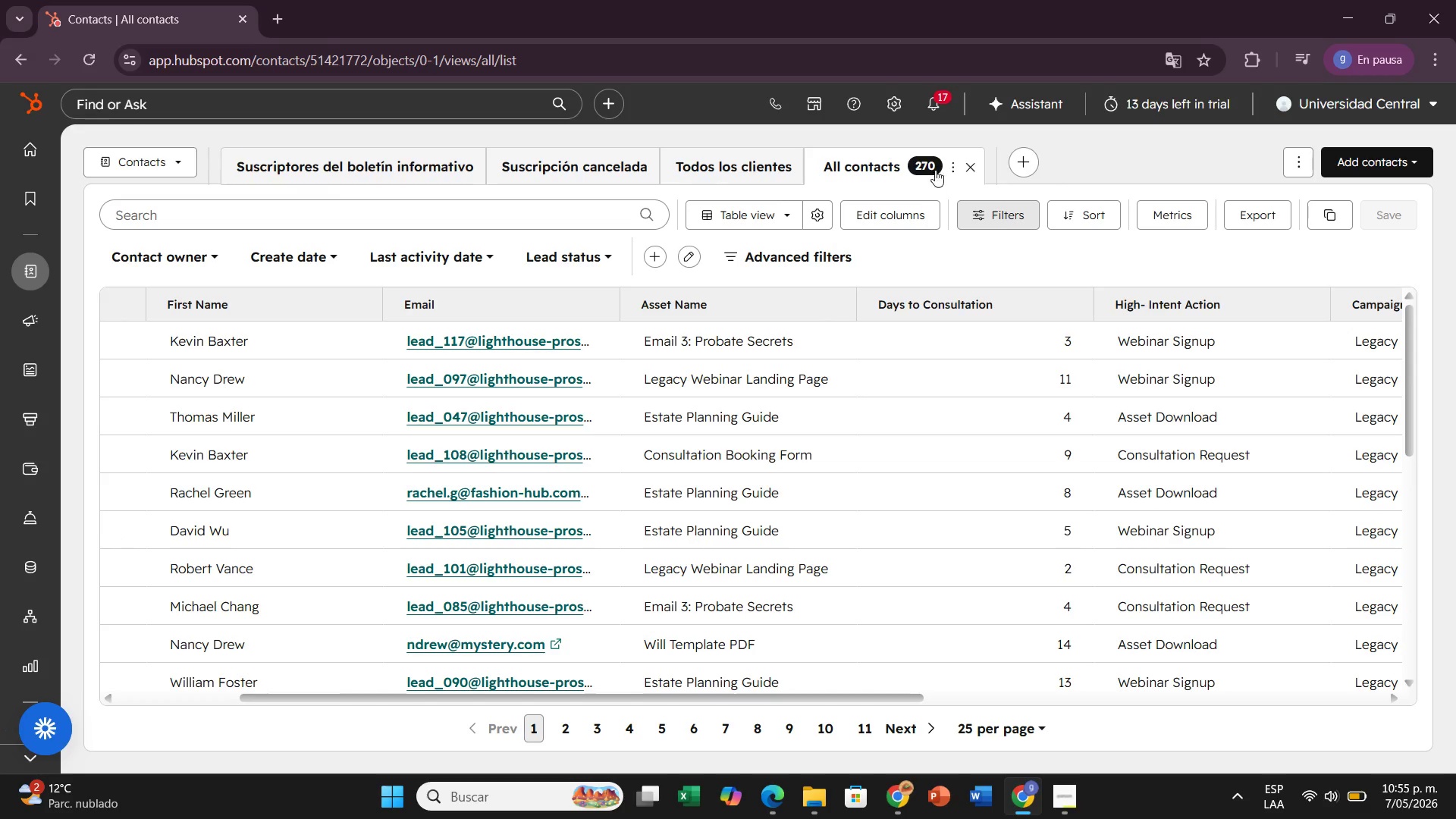 
left_click([935, 168])
 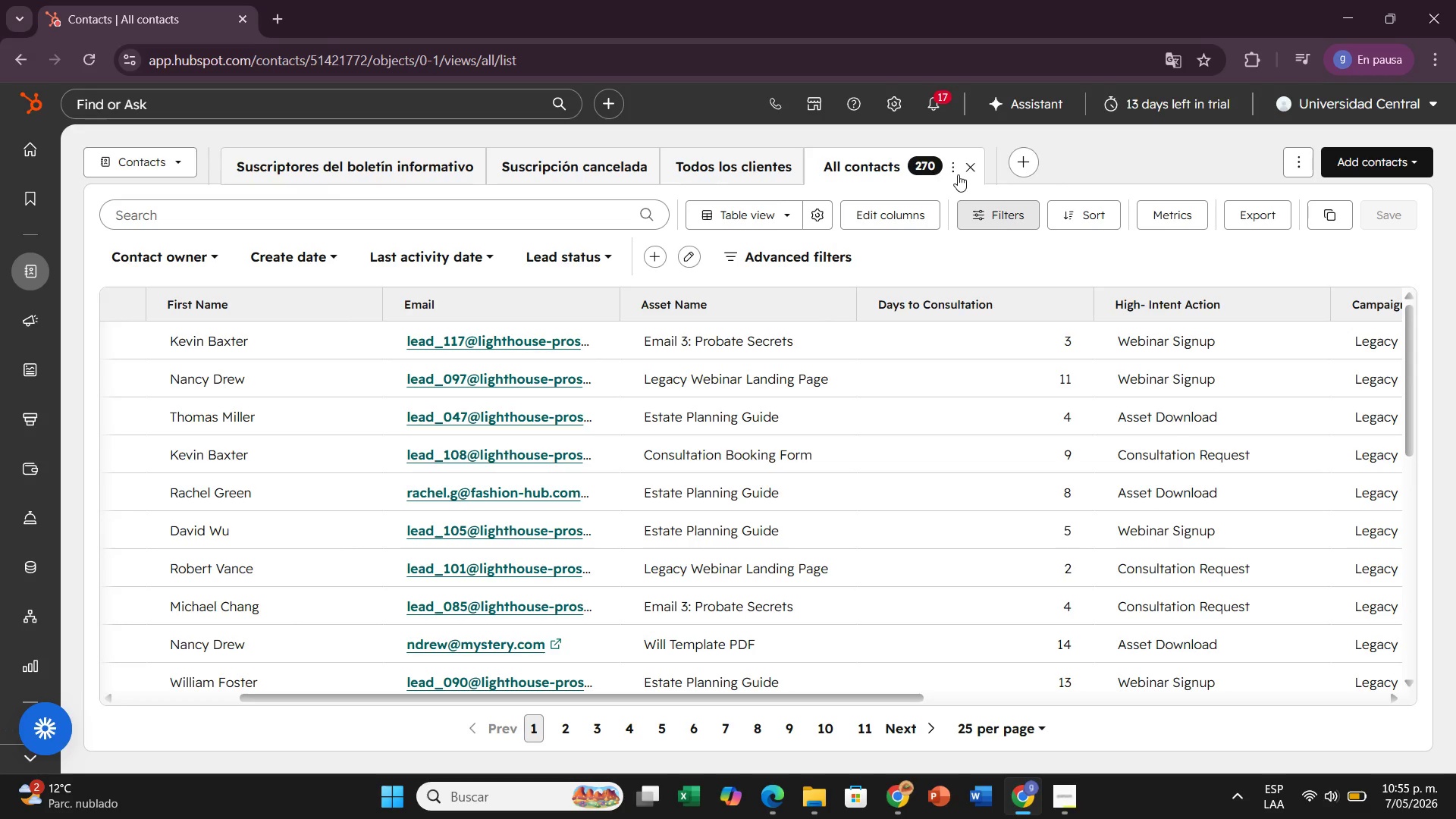 
left_click([956, 174])
 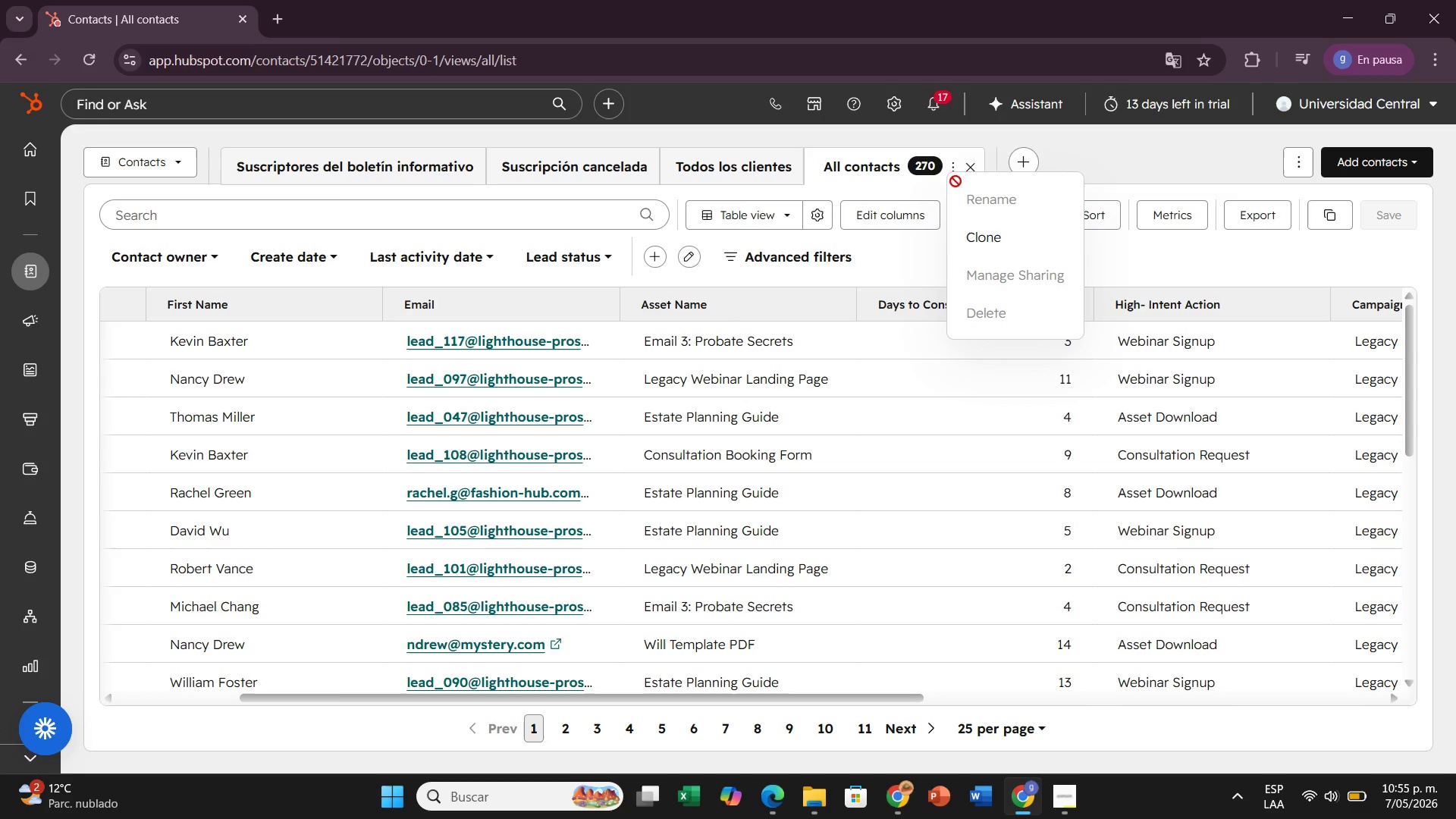 
left_click([921, 275])
 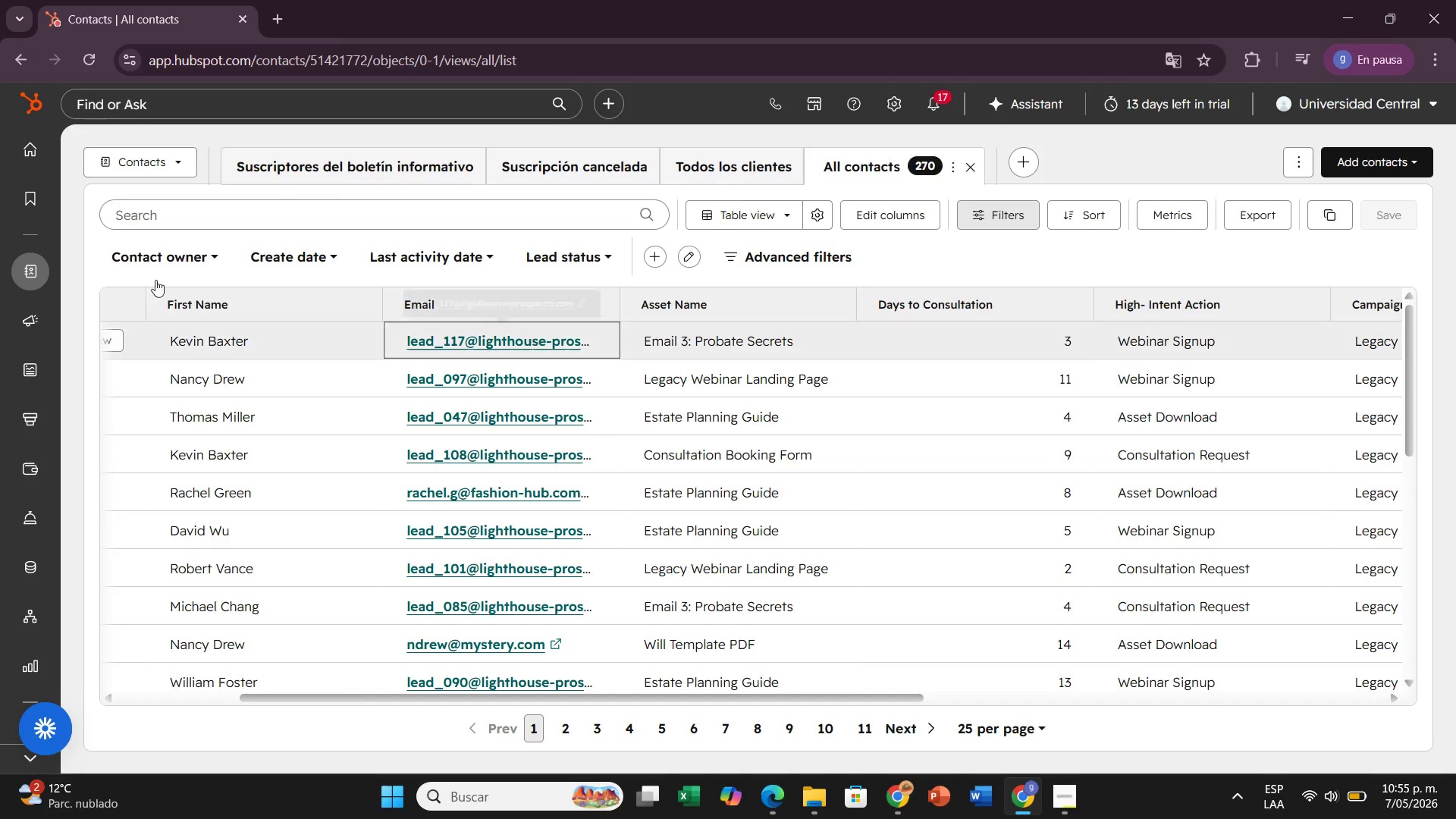 
wait(7.41)
 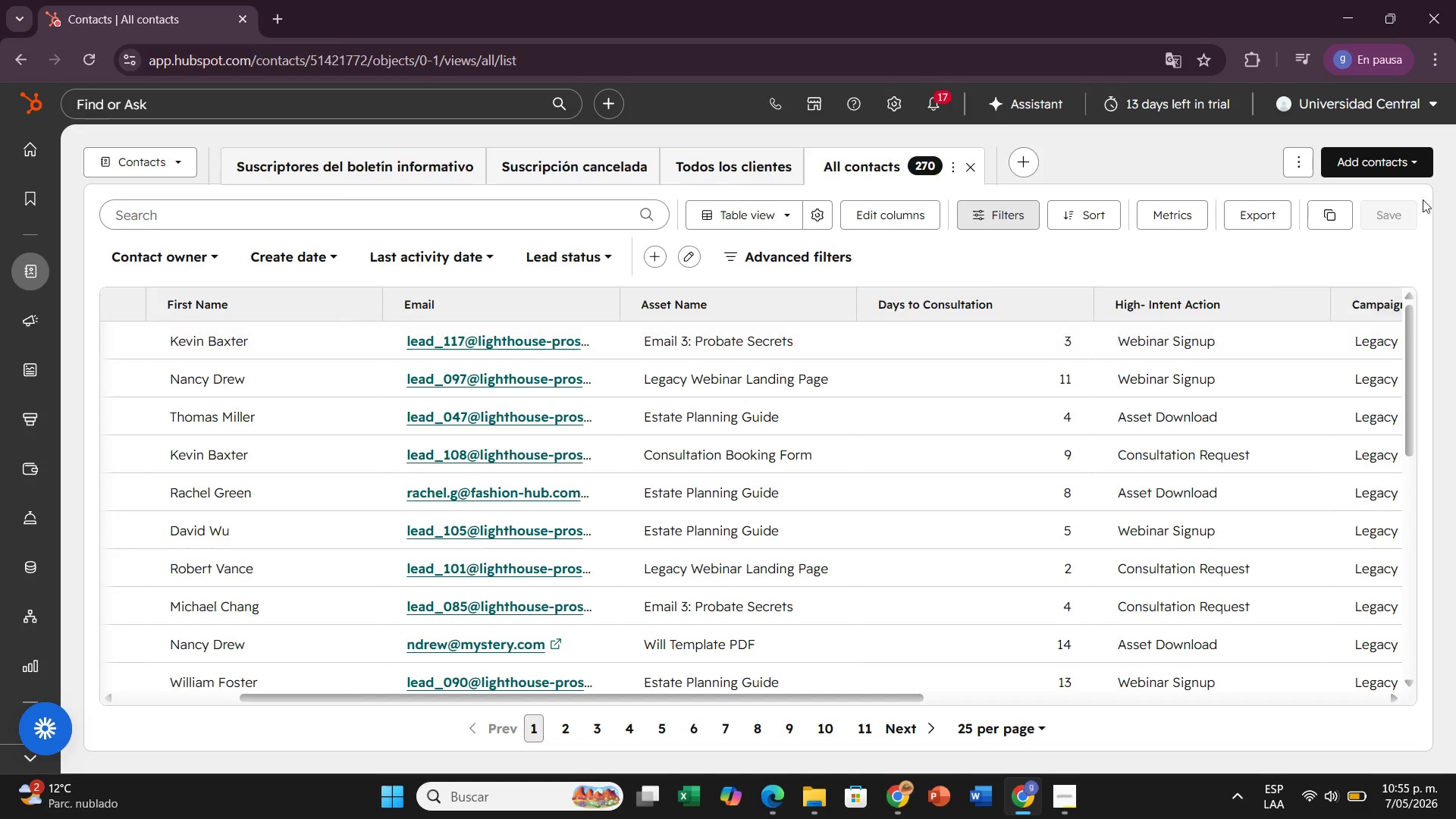 
left_click([973, 170])
 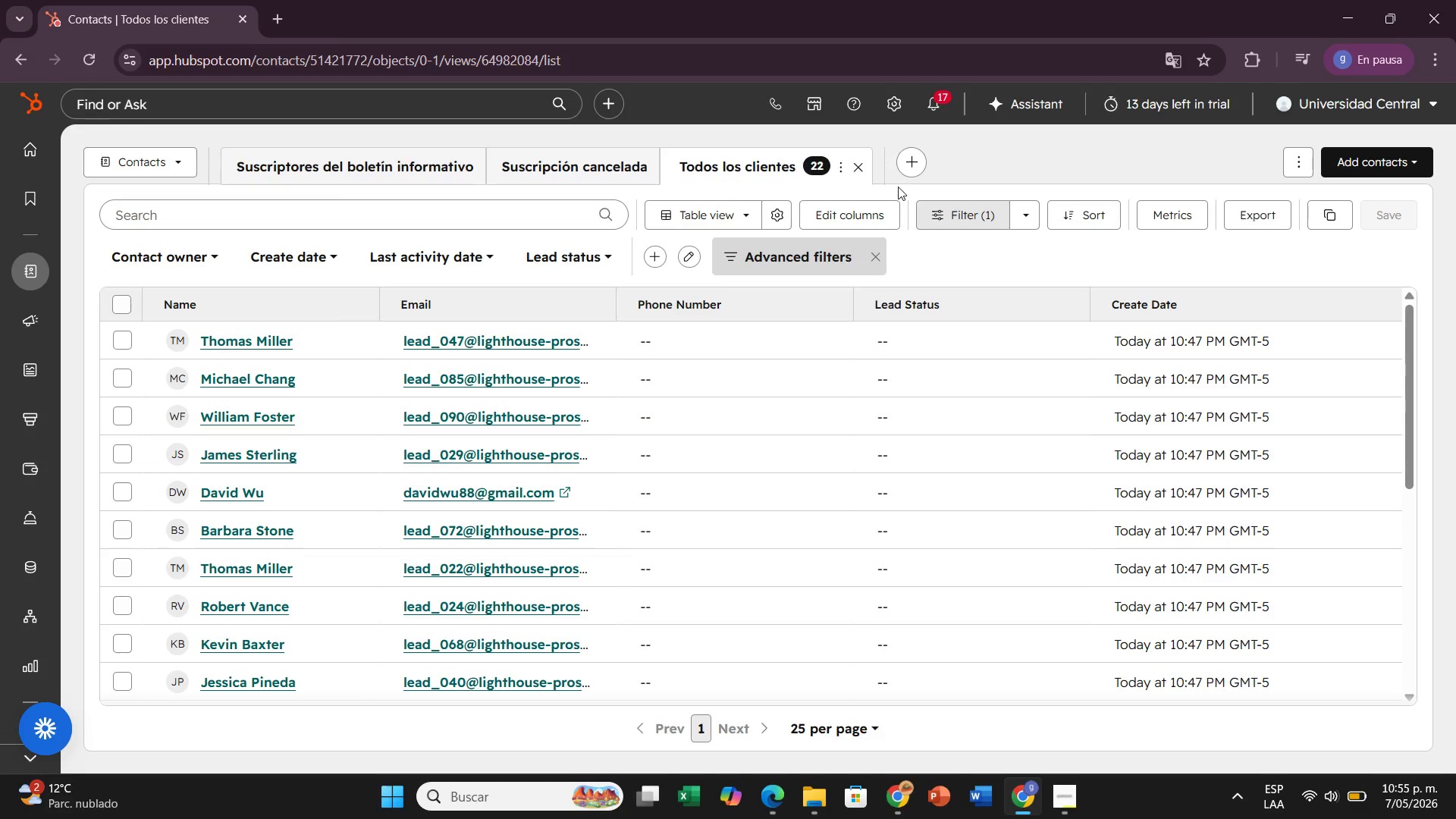 
wait(6.16)
 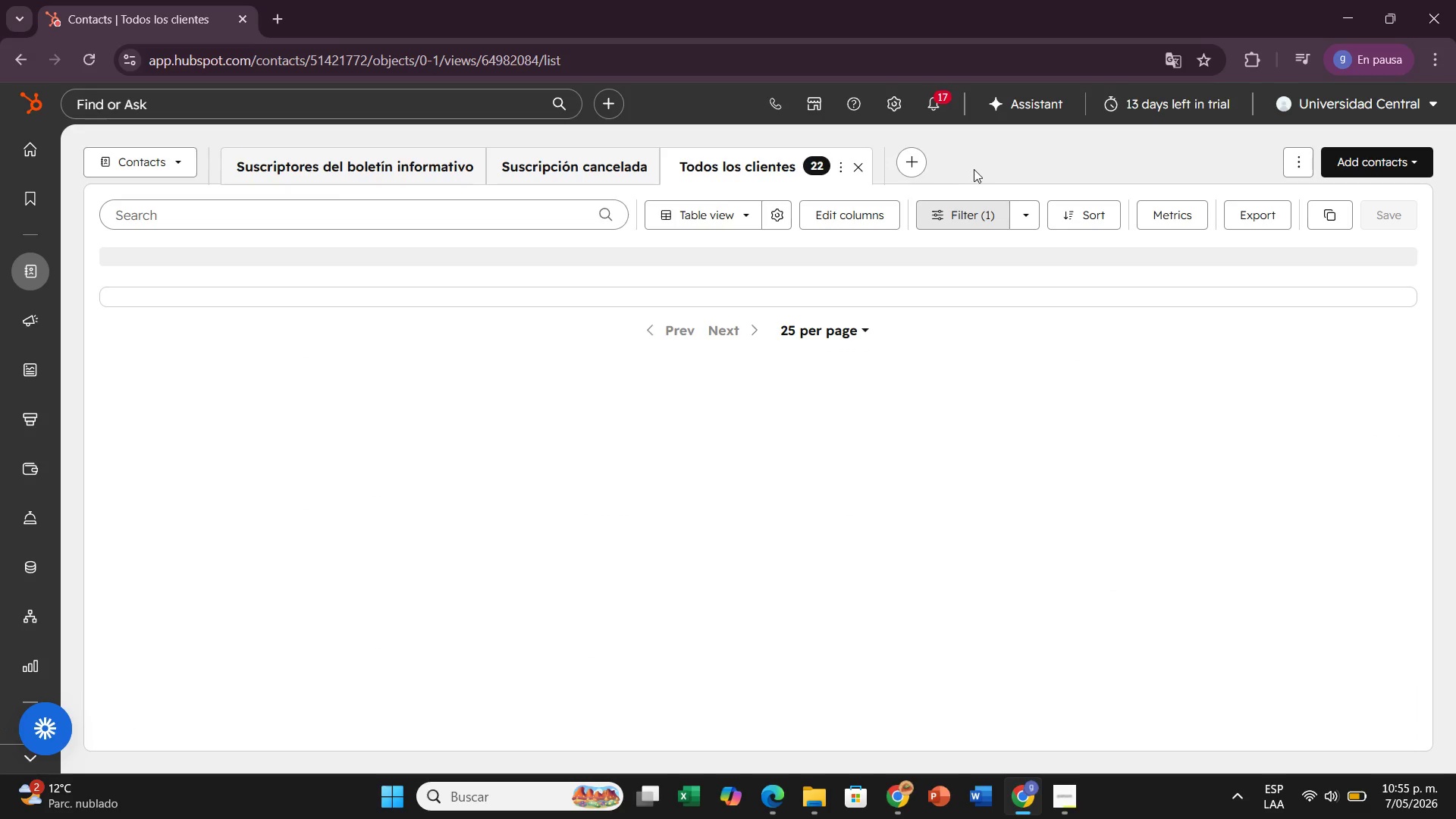 
left_click([860, 163])
 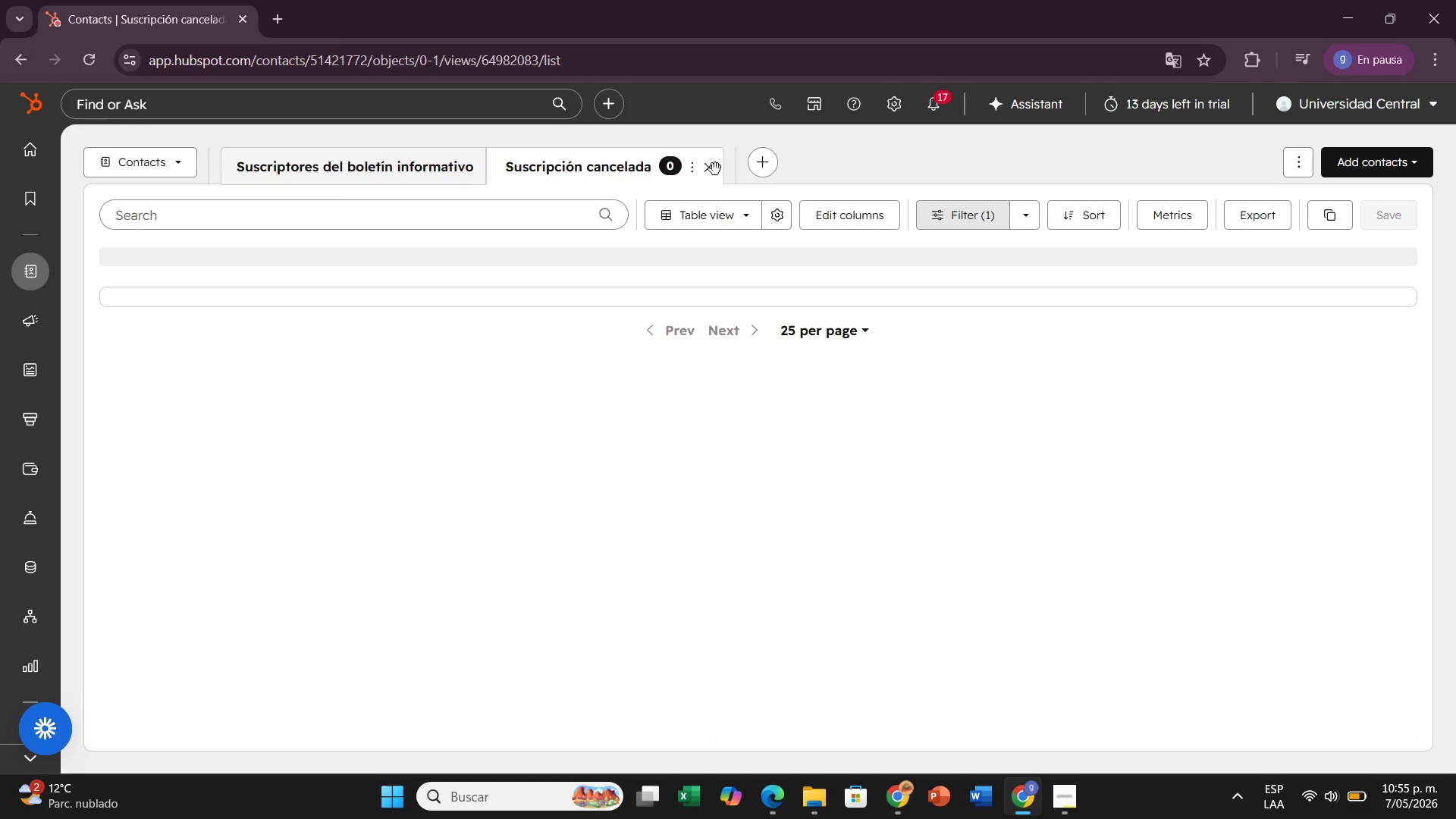 
left_click([762, 171])
 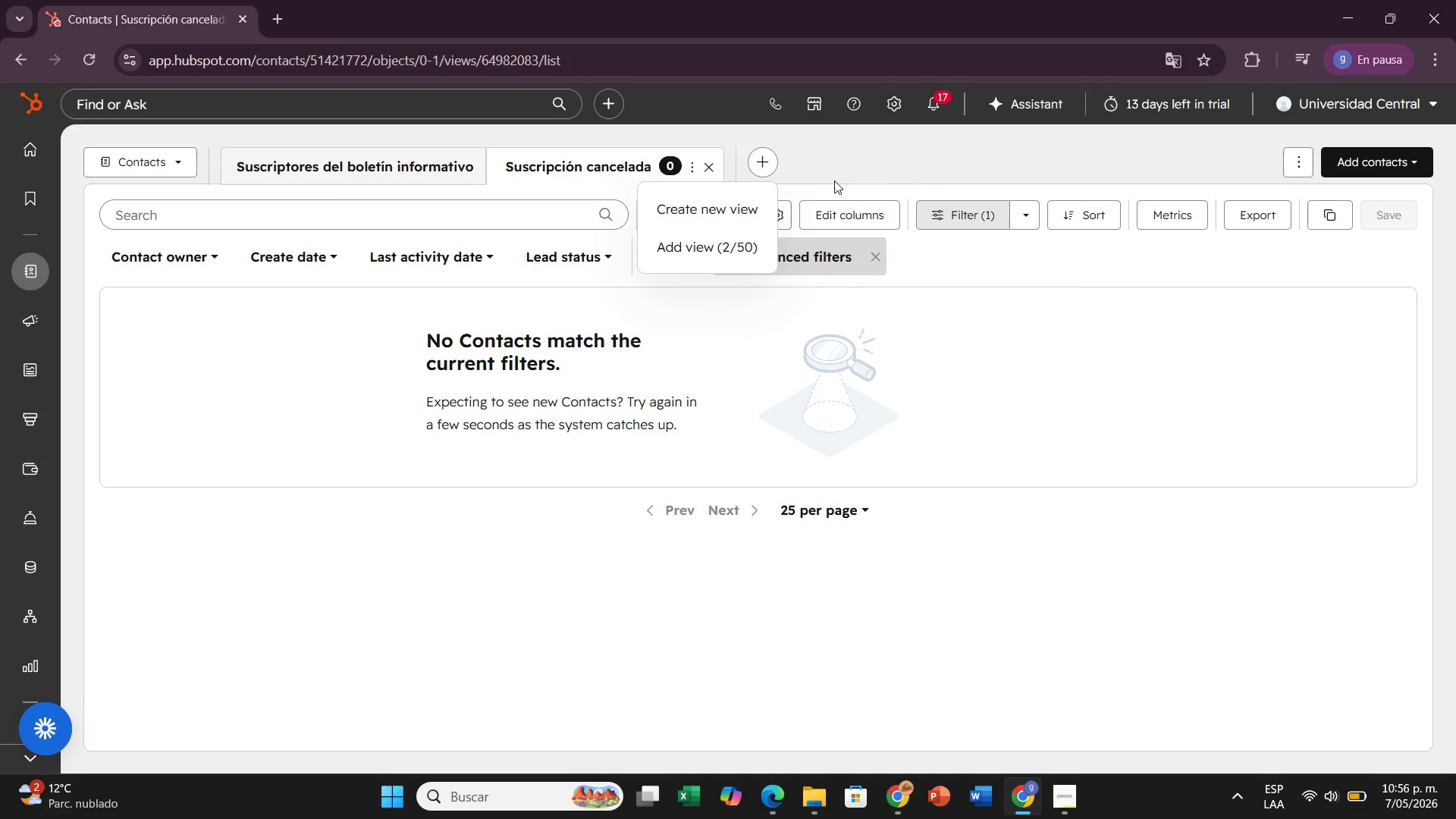 
left_click([936, 152])
 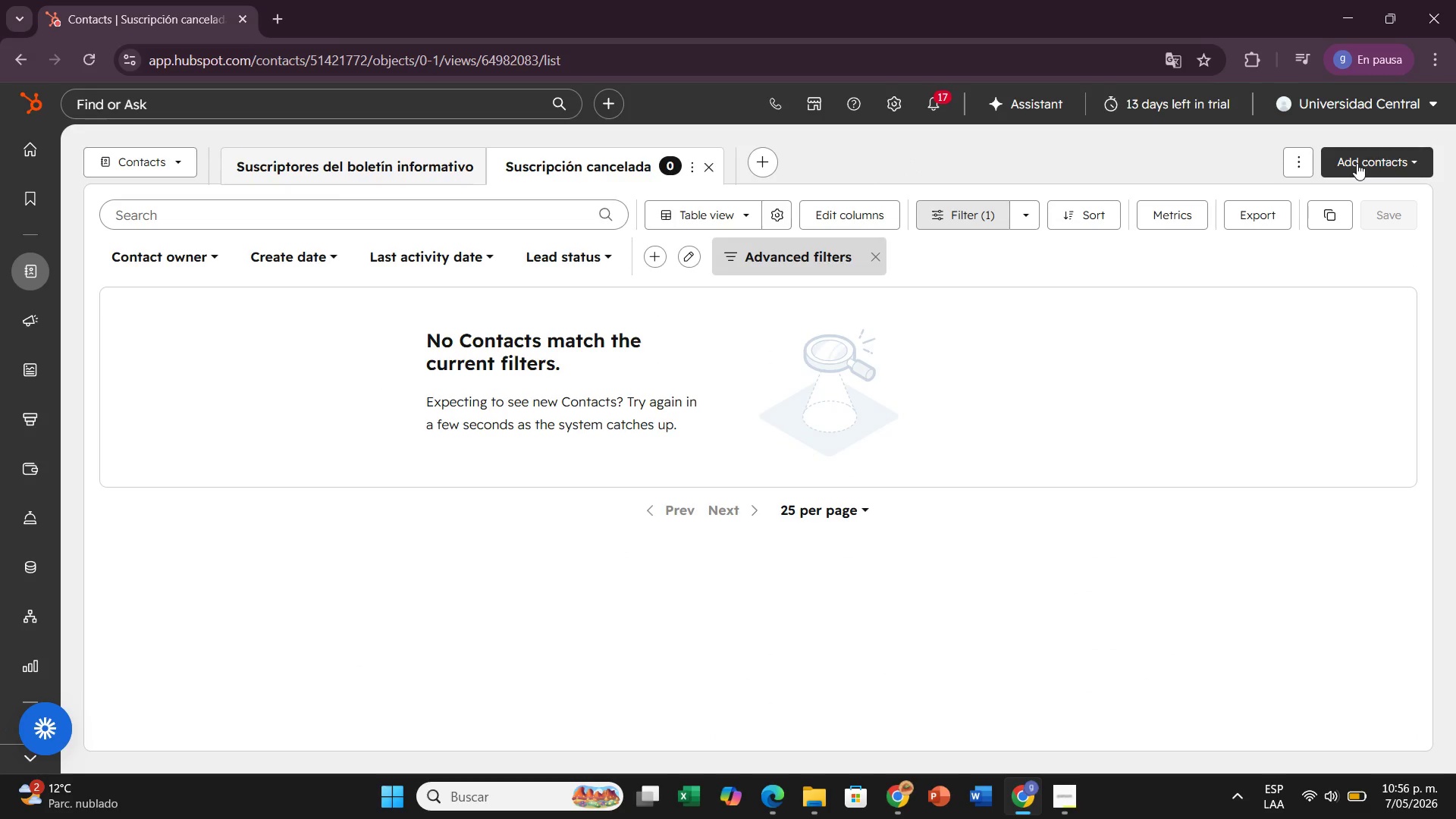 
mouse_move([1340, 176])
 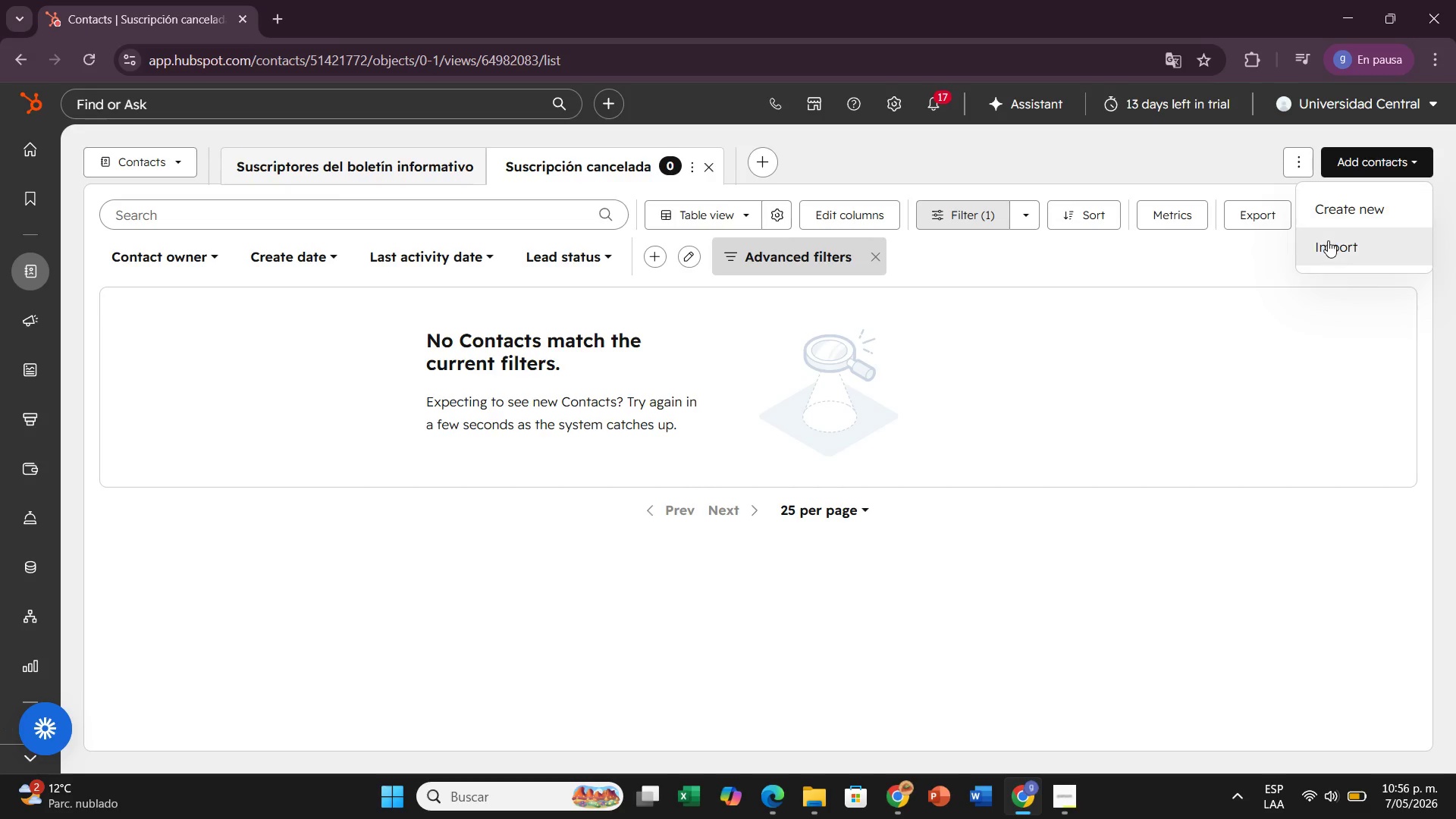 
left_click([1328, 240])
 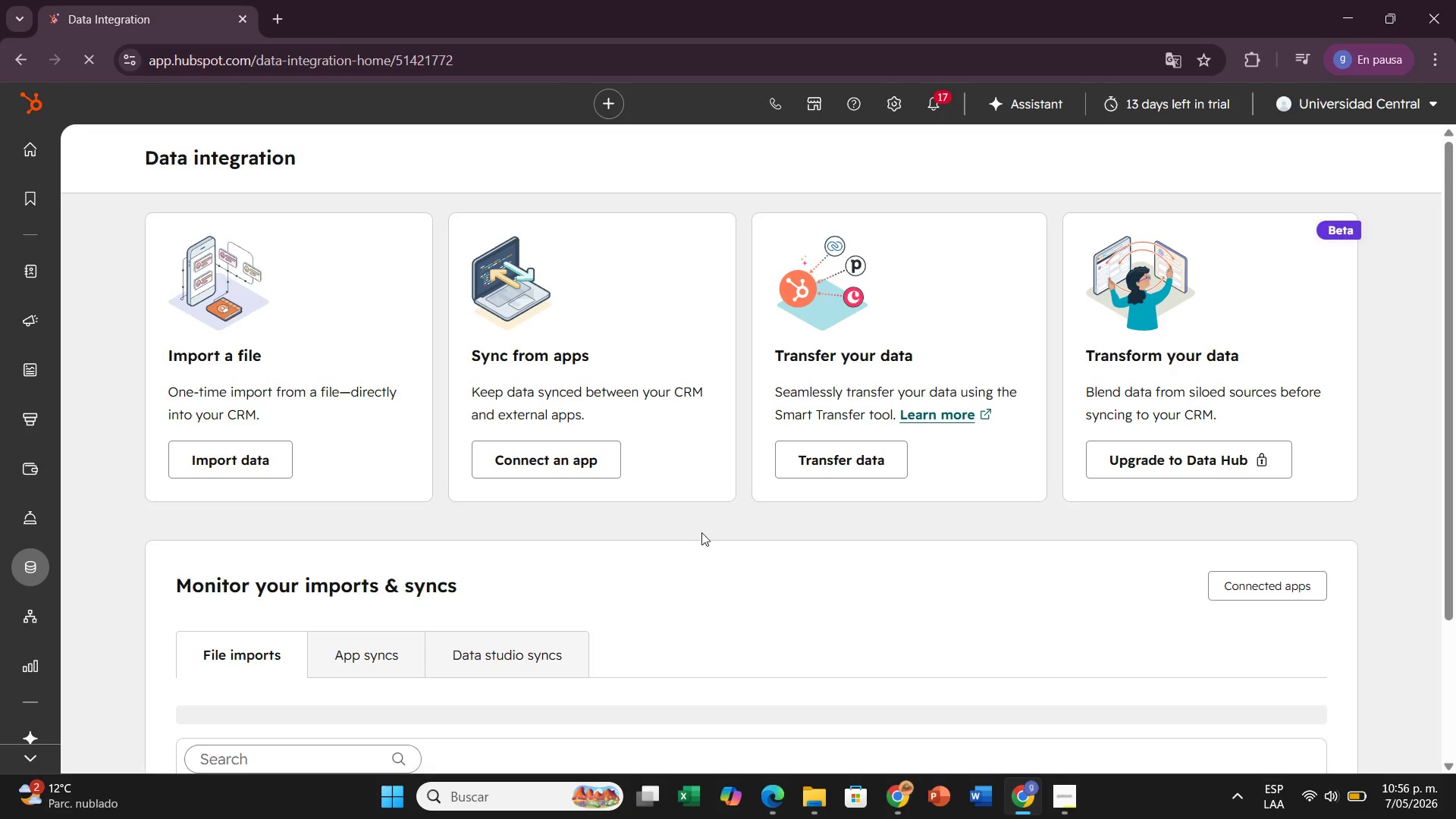 
left_click([215, 457])
 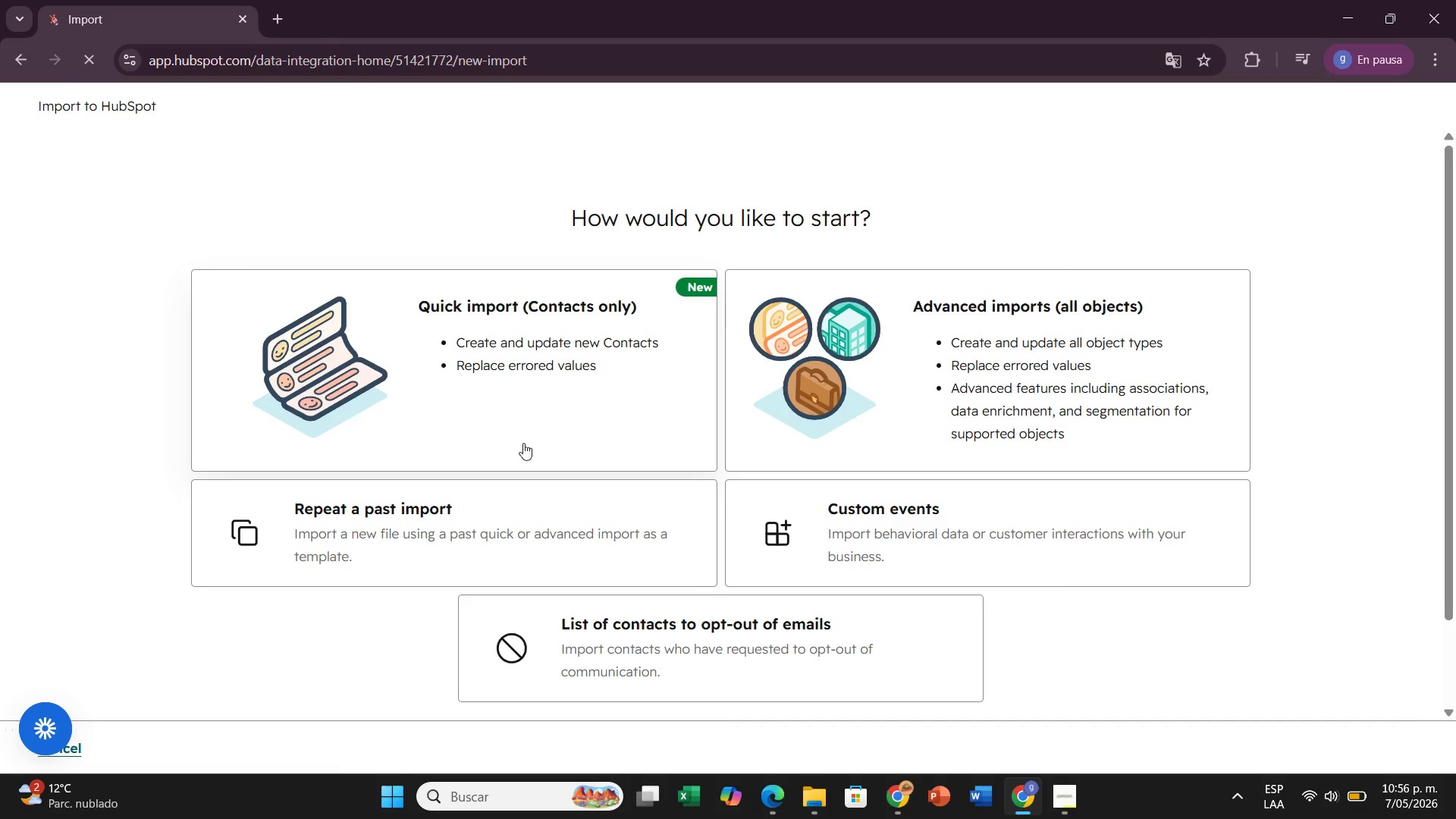 
left_click([646, 403])
 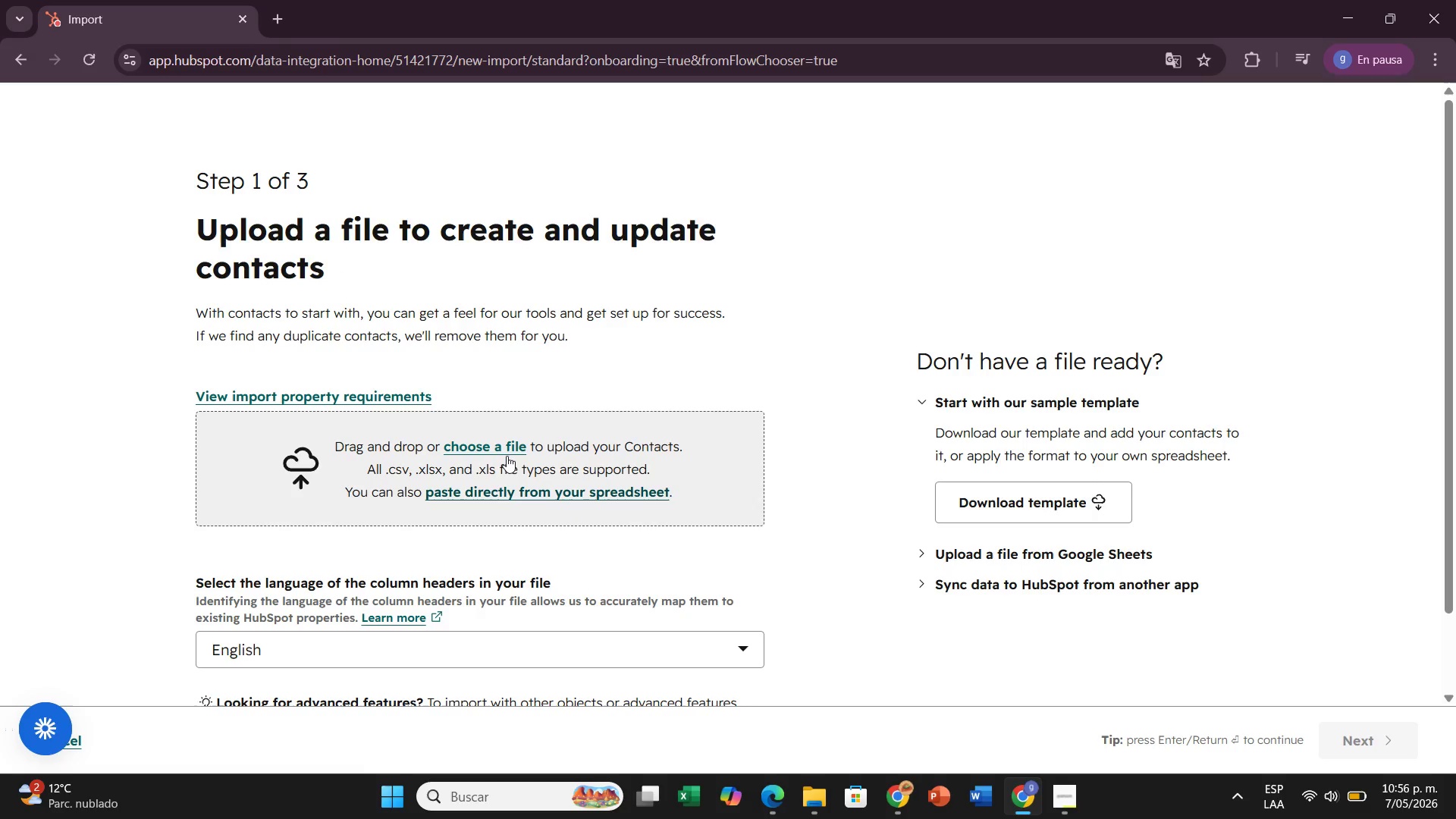 
left_click([500, 445])
 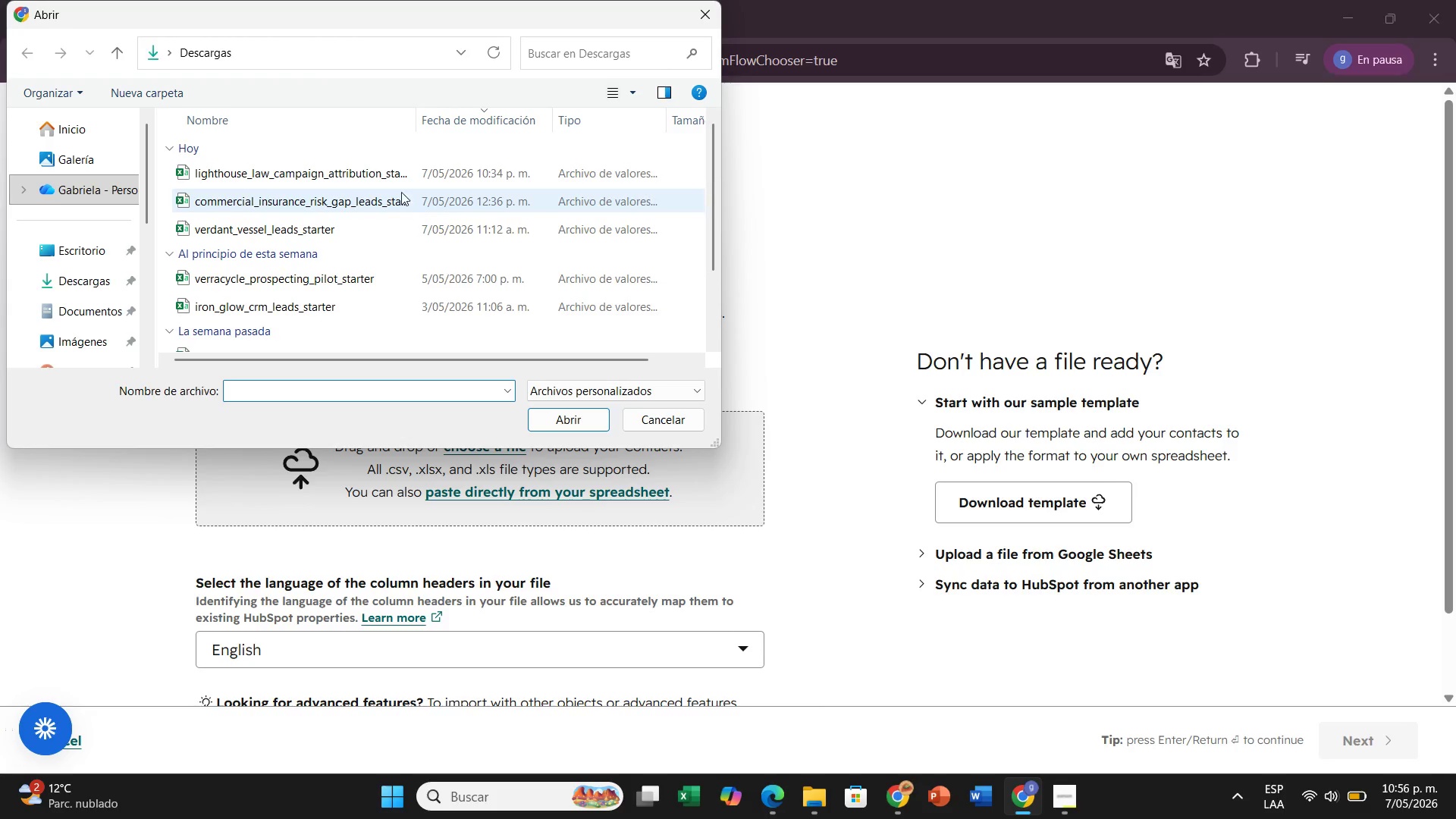 
left_click([399, 171])
 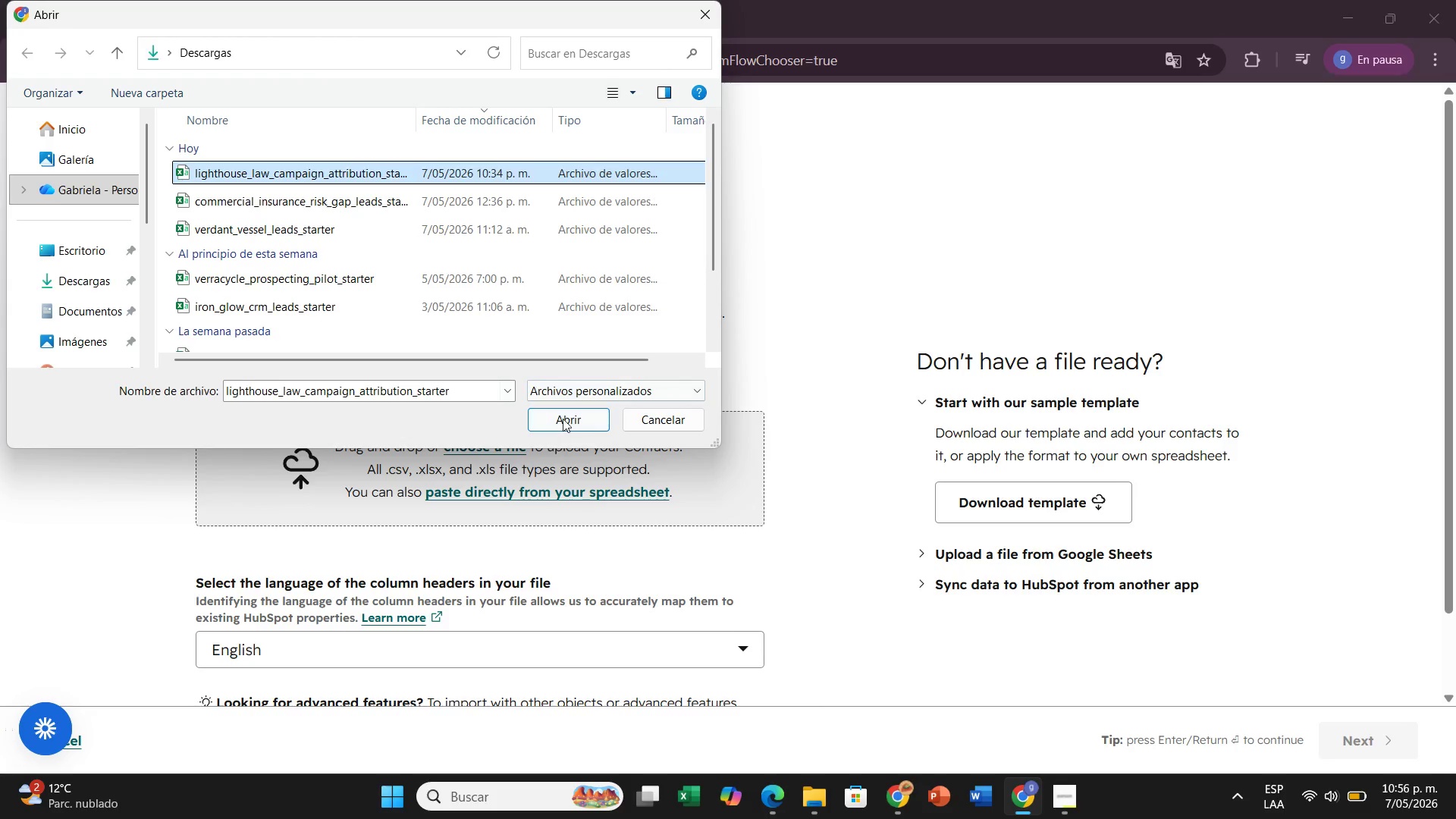 
left_click([566, 410])
 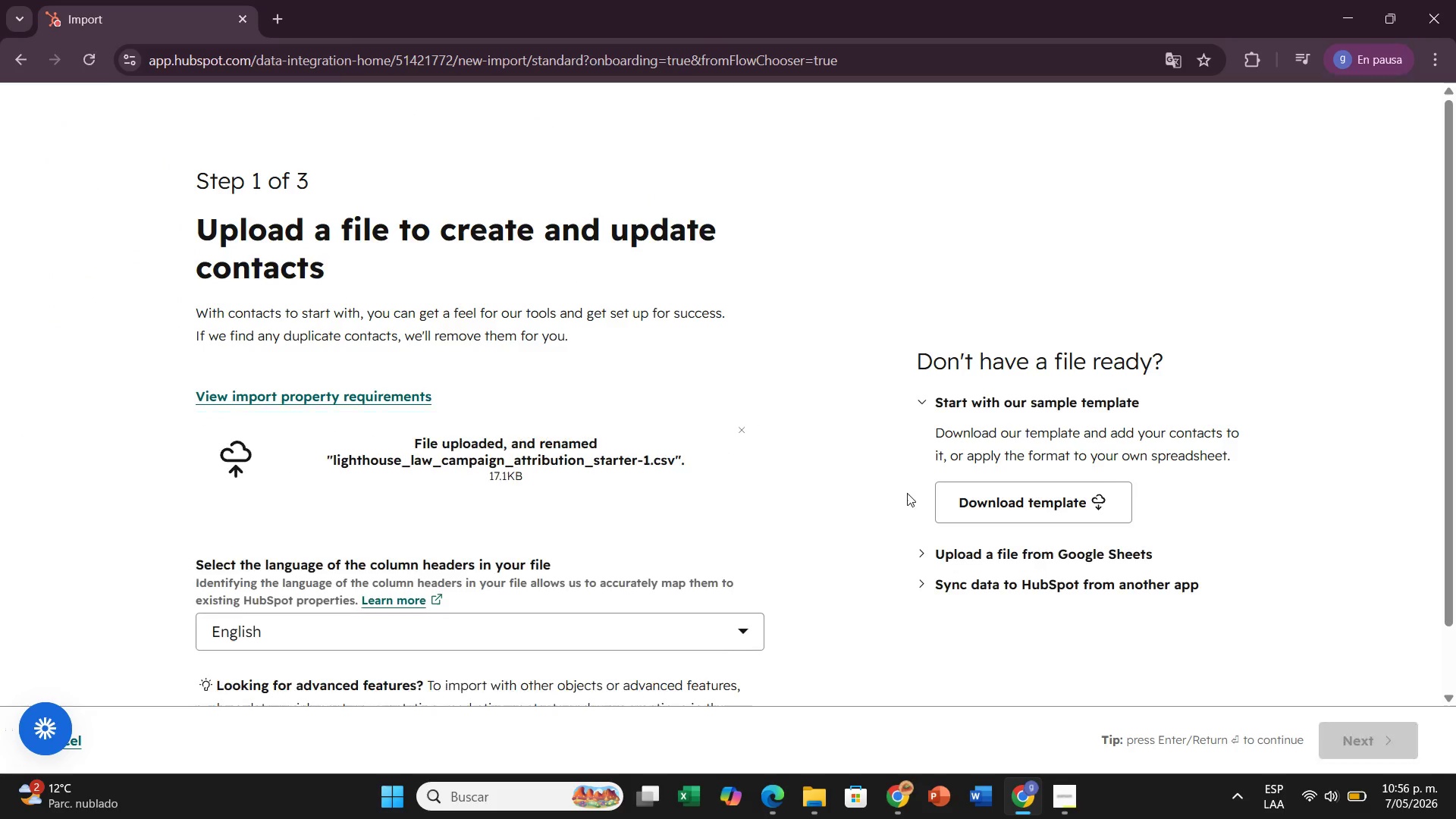 
scroll: coordinate [920, 508], scroll_direction: down, amount: 2.0
 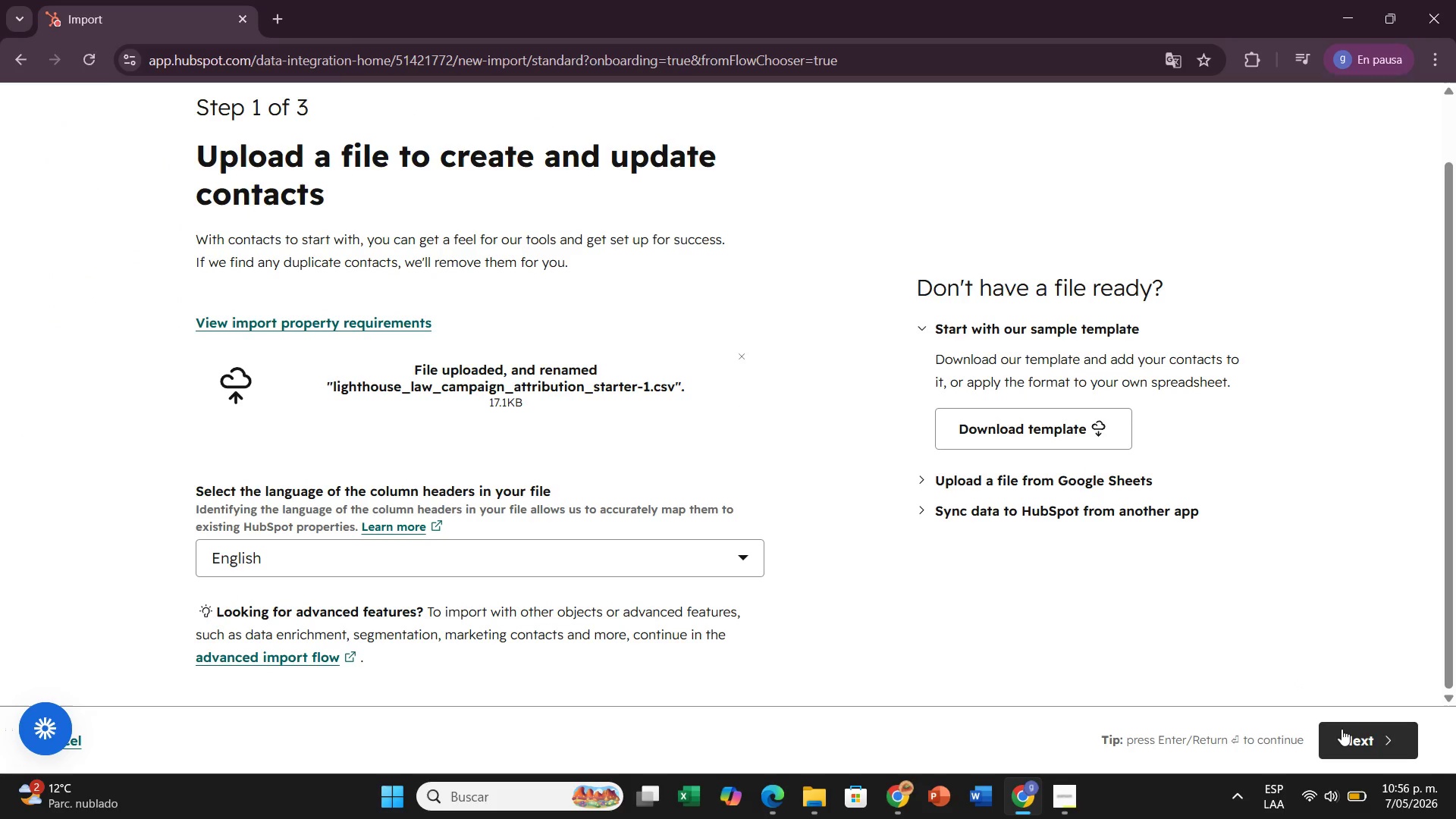 
left_click([1341, 729])
 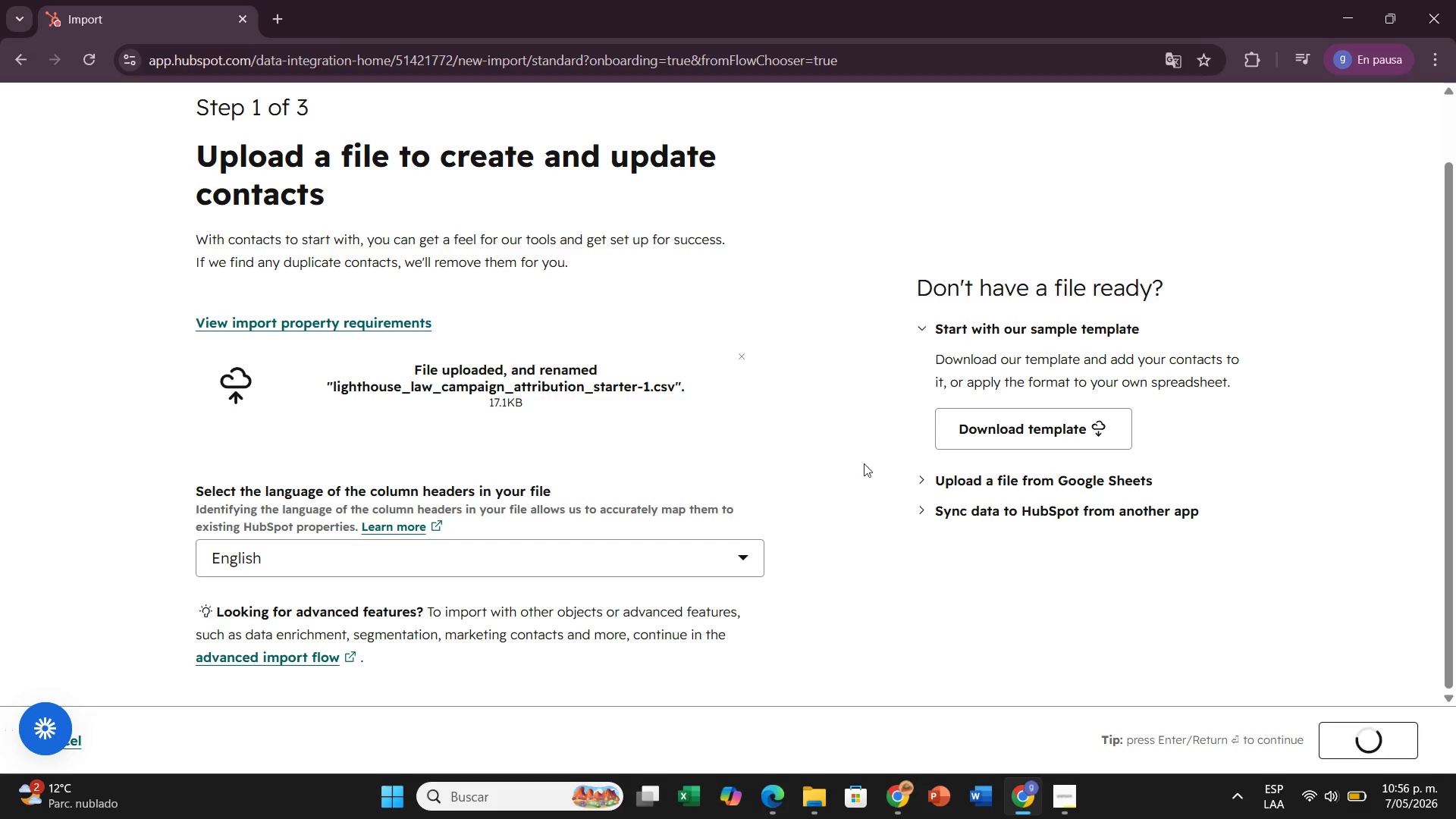 
wait(7.05)
 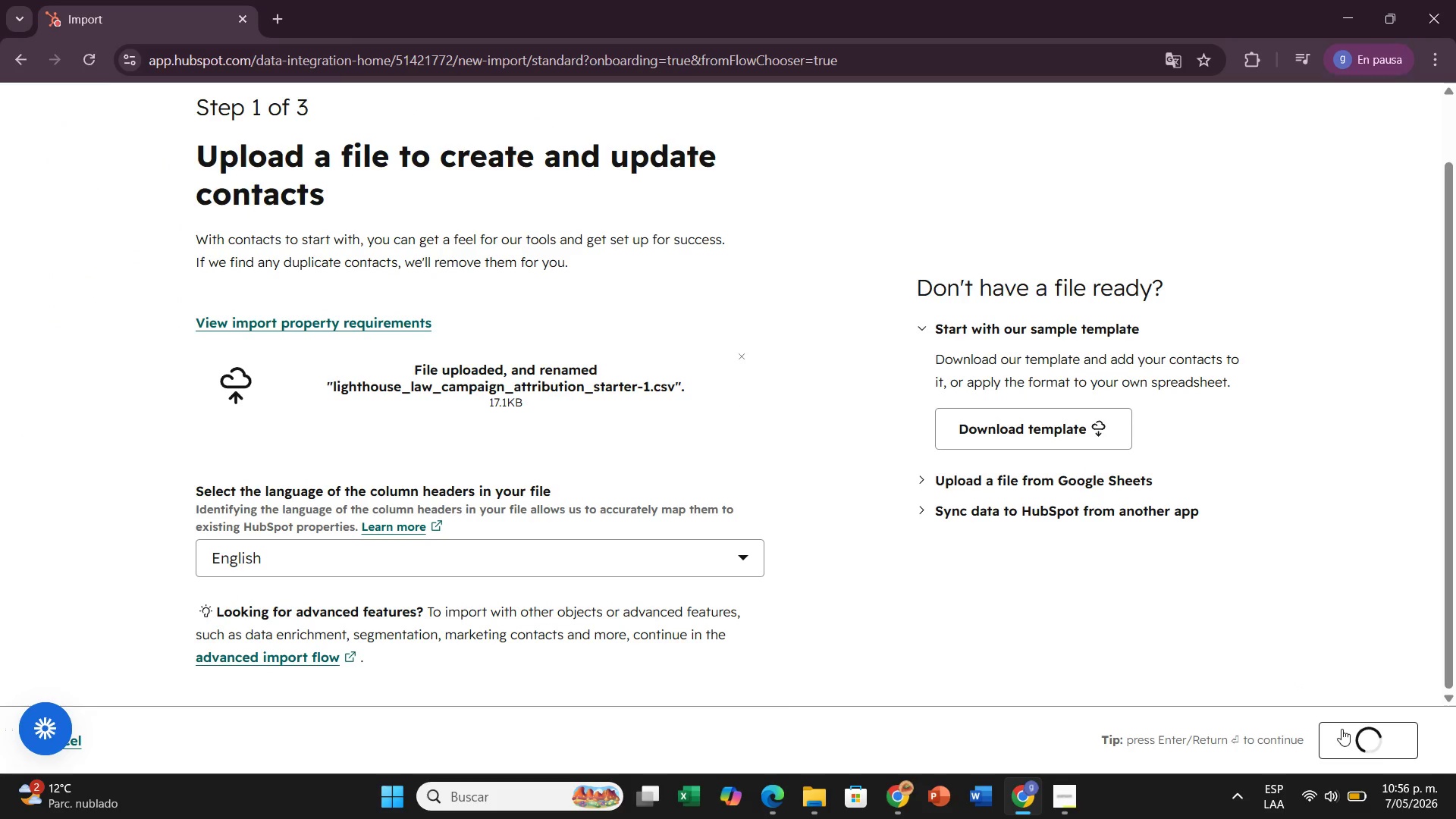 
scroll: coordinate [1226, 436], scroll_direction: down, amount: 2.0
 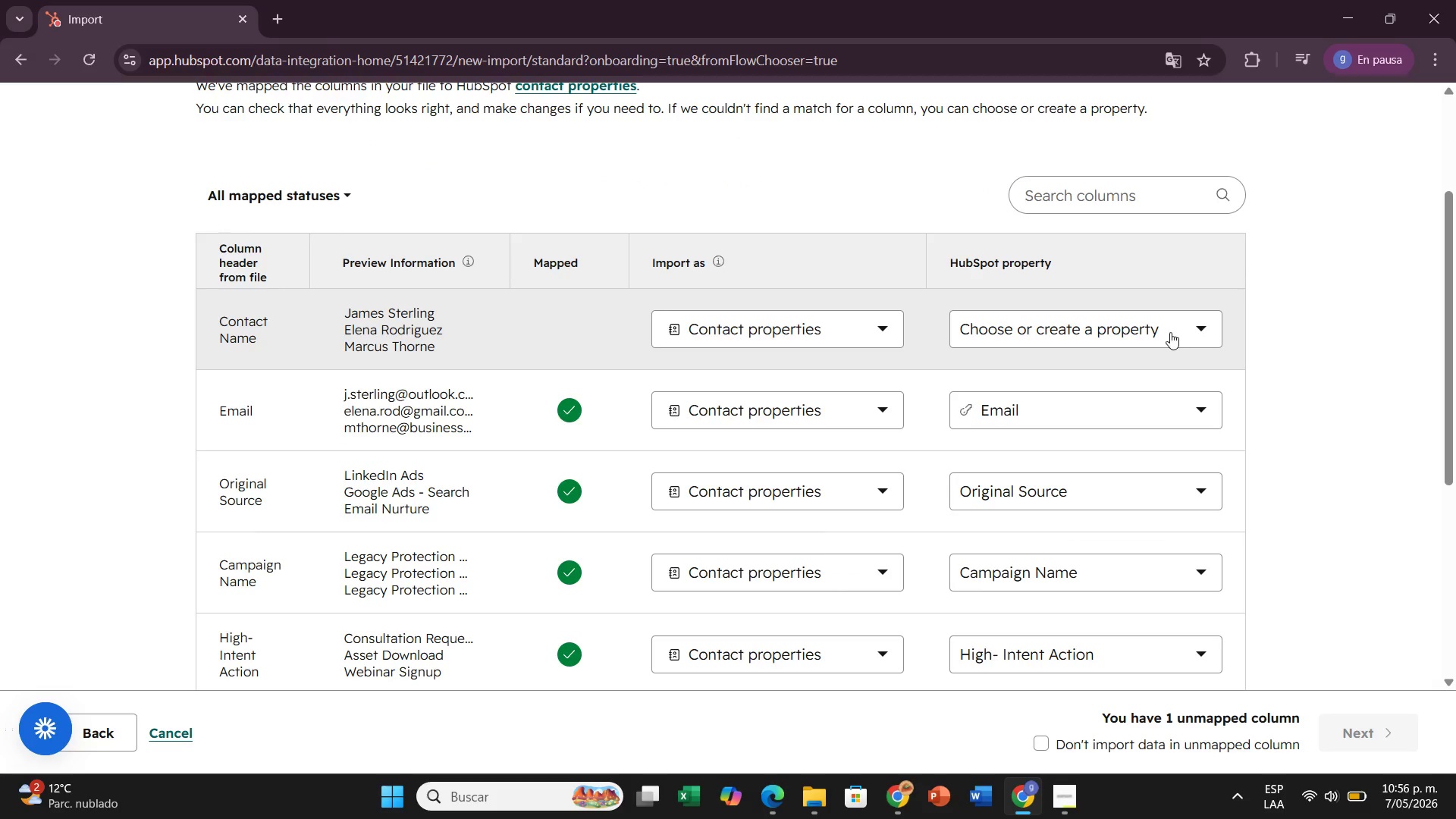 
left_click([1169, 331])
 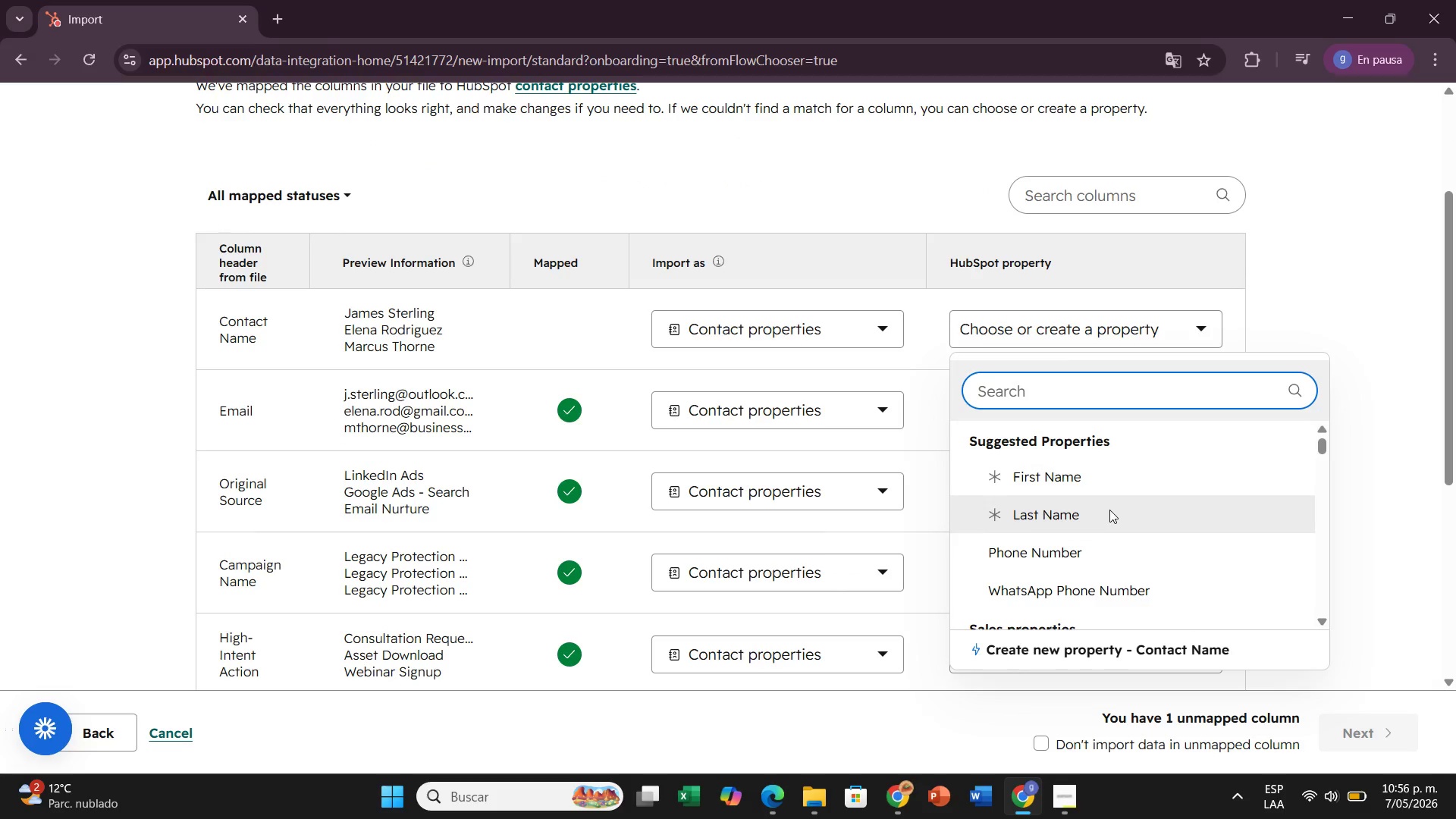 
left_click([1100, 479])
 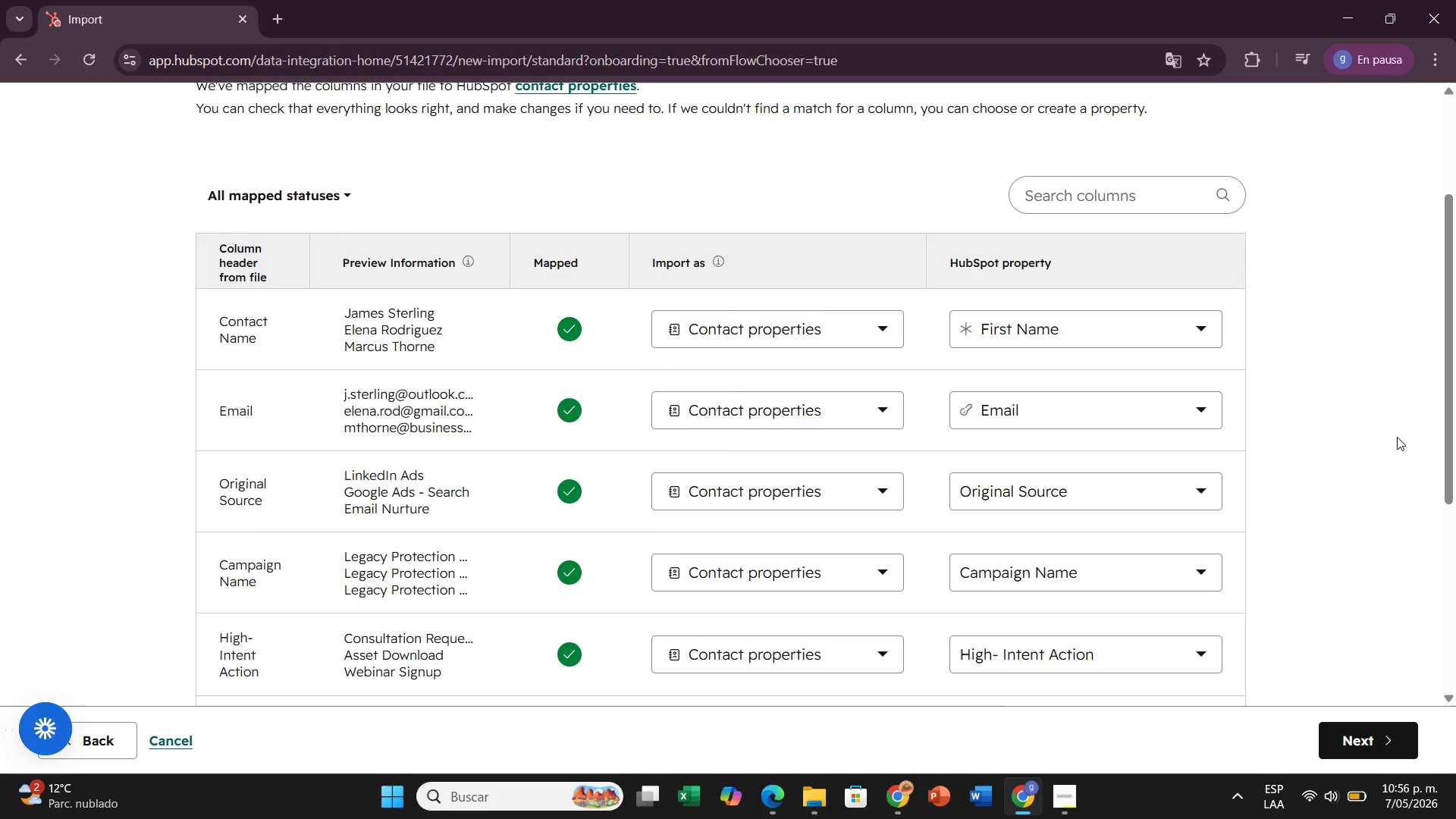 
scroll: coordinate [1383, 447], scroll_direction: down, amount: 5.0
 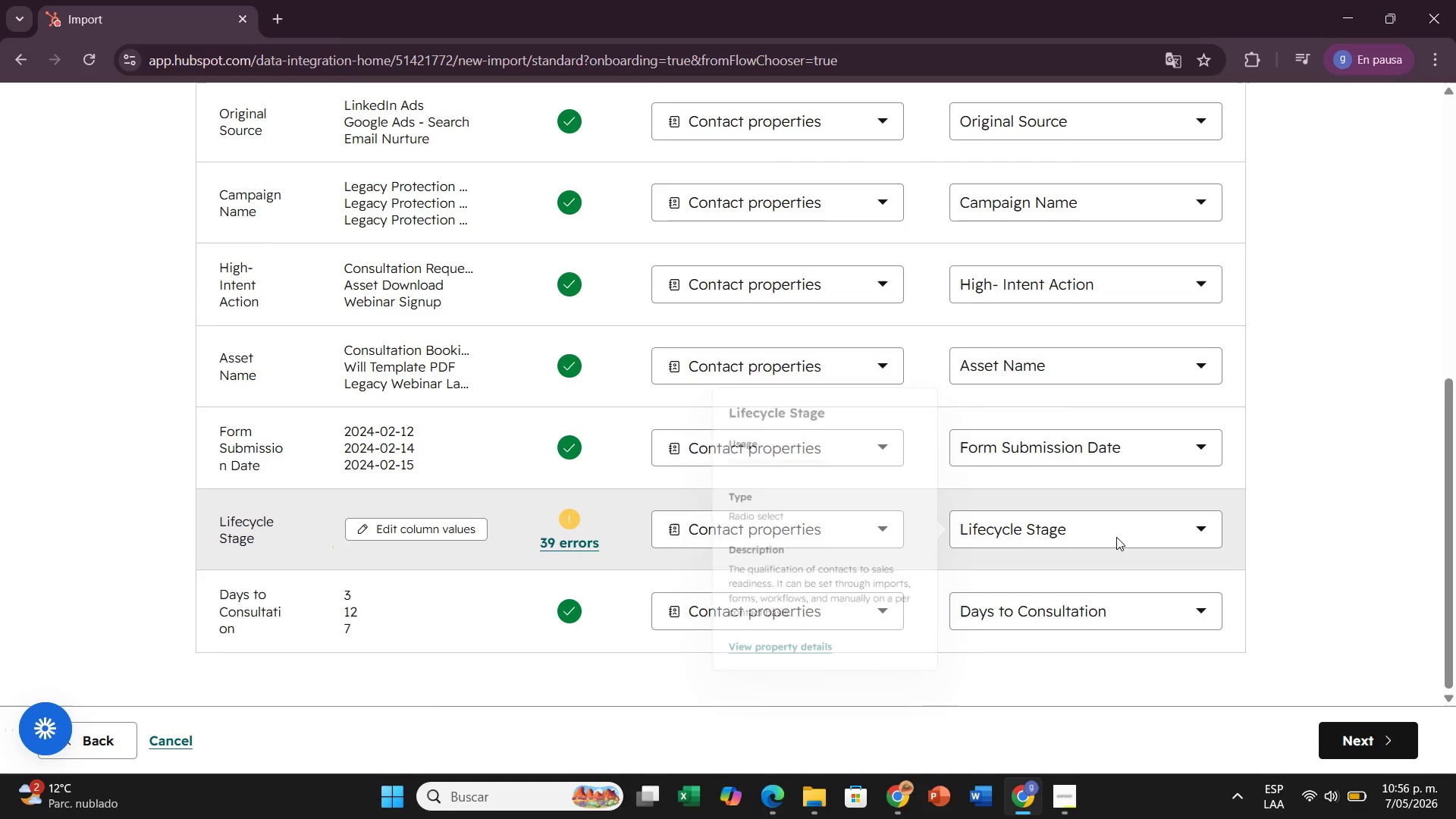 
left_click([1116, 537])
 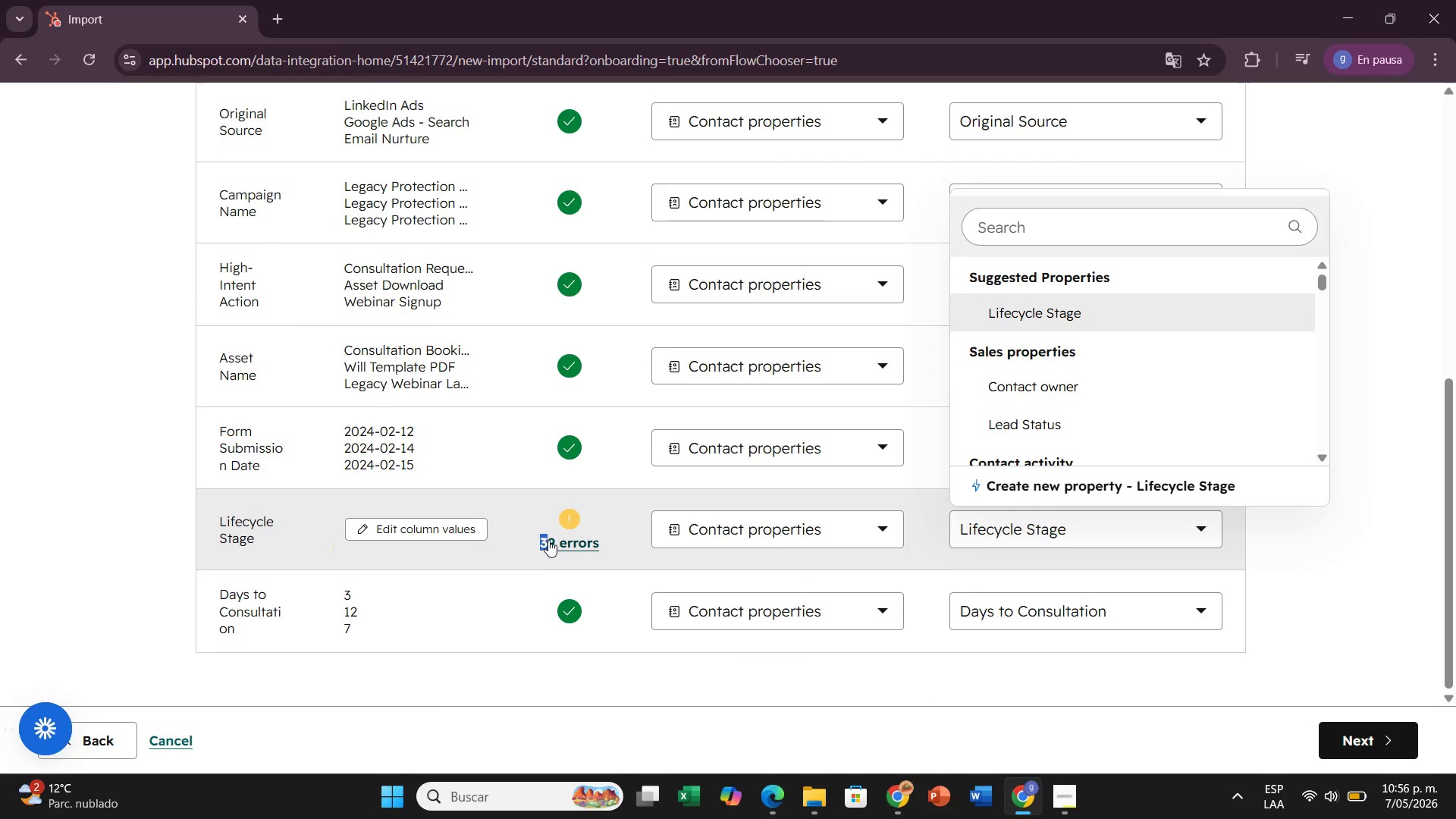 
left_click([558, 541])
 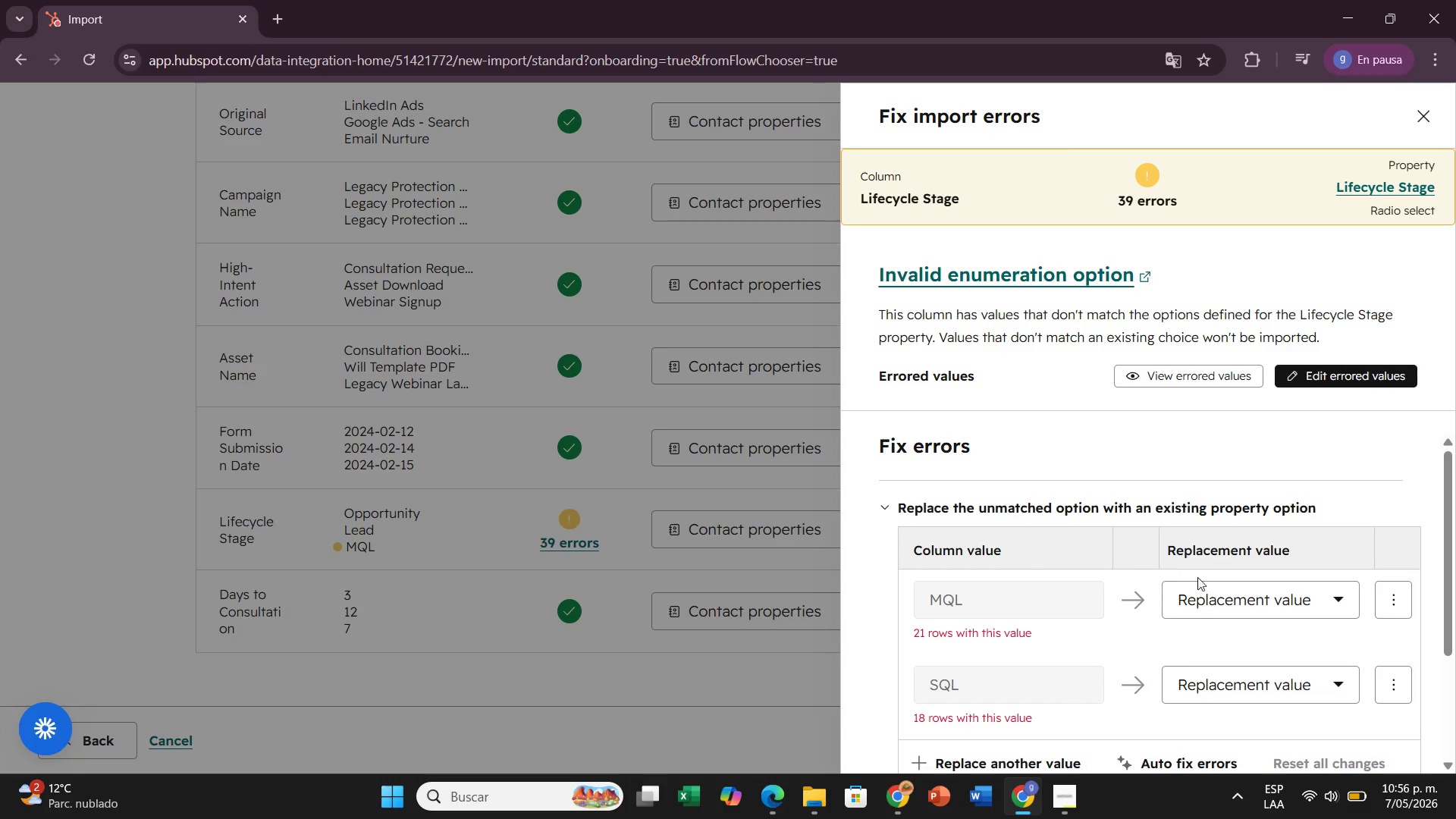 
left_click([1210, 602])
 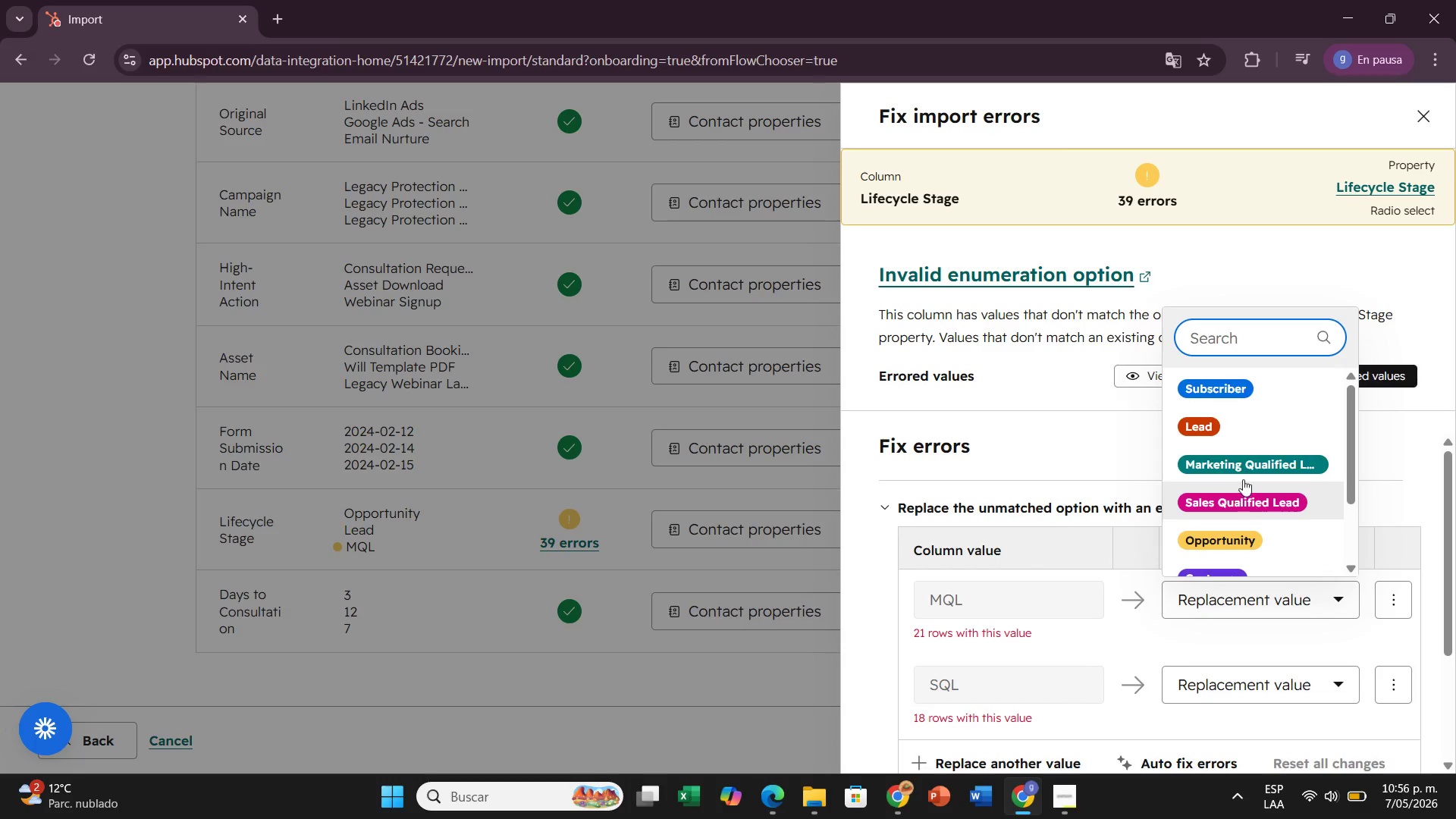 
left_click([1246, 473])
 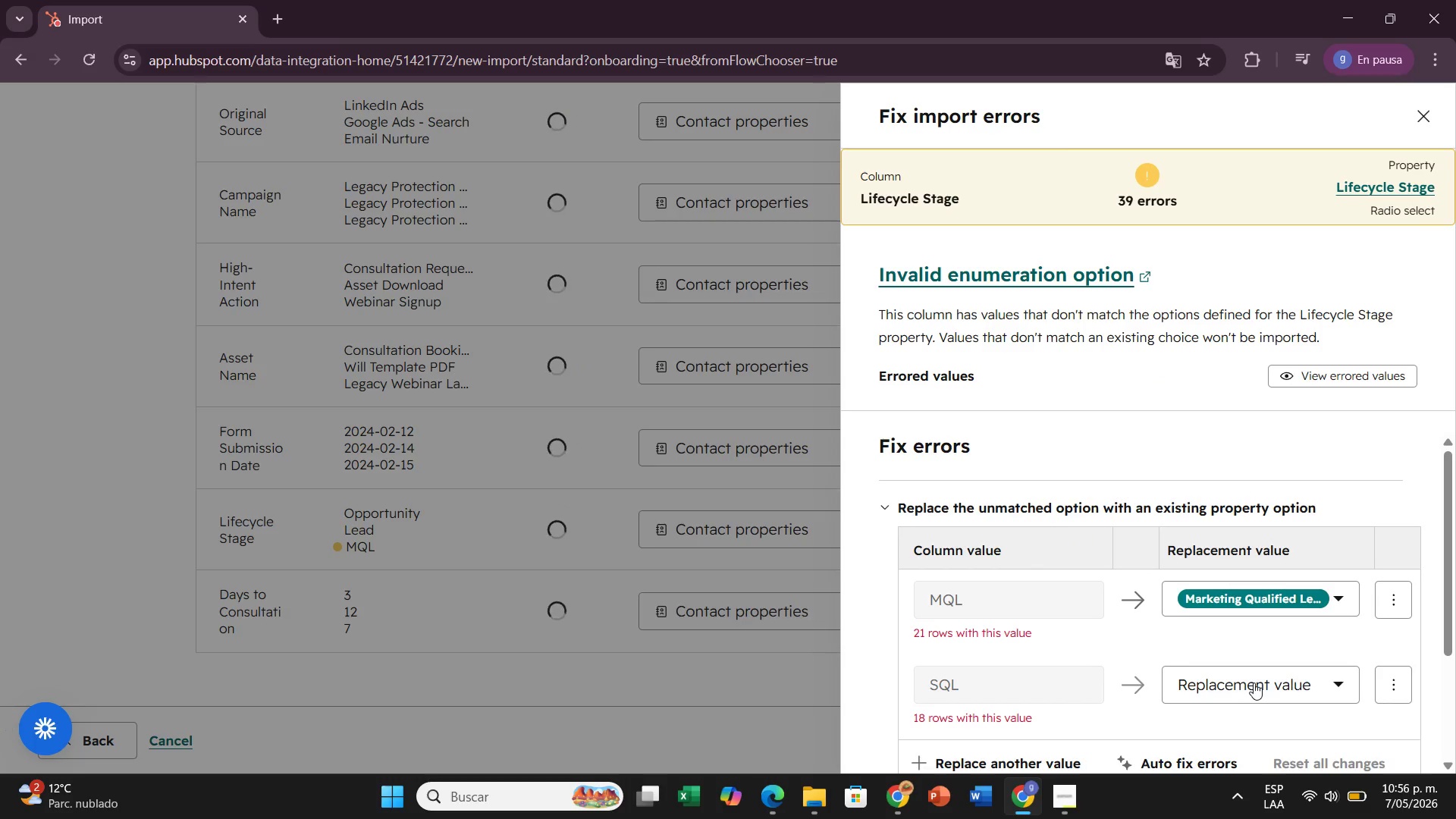 
left_click([1254, 682])
 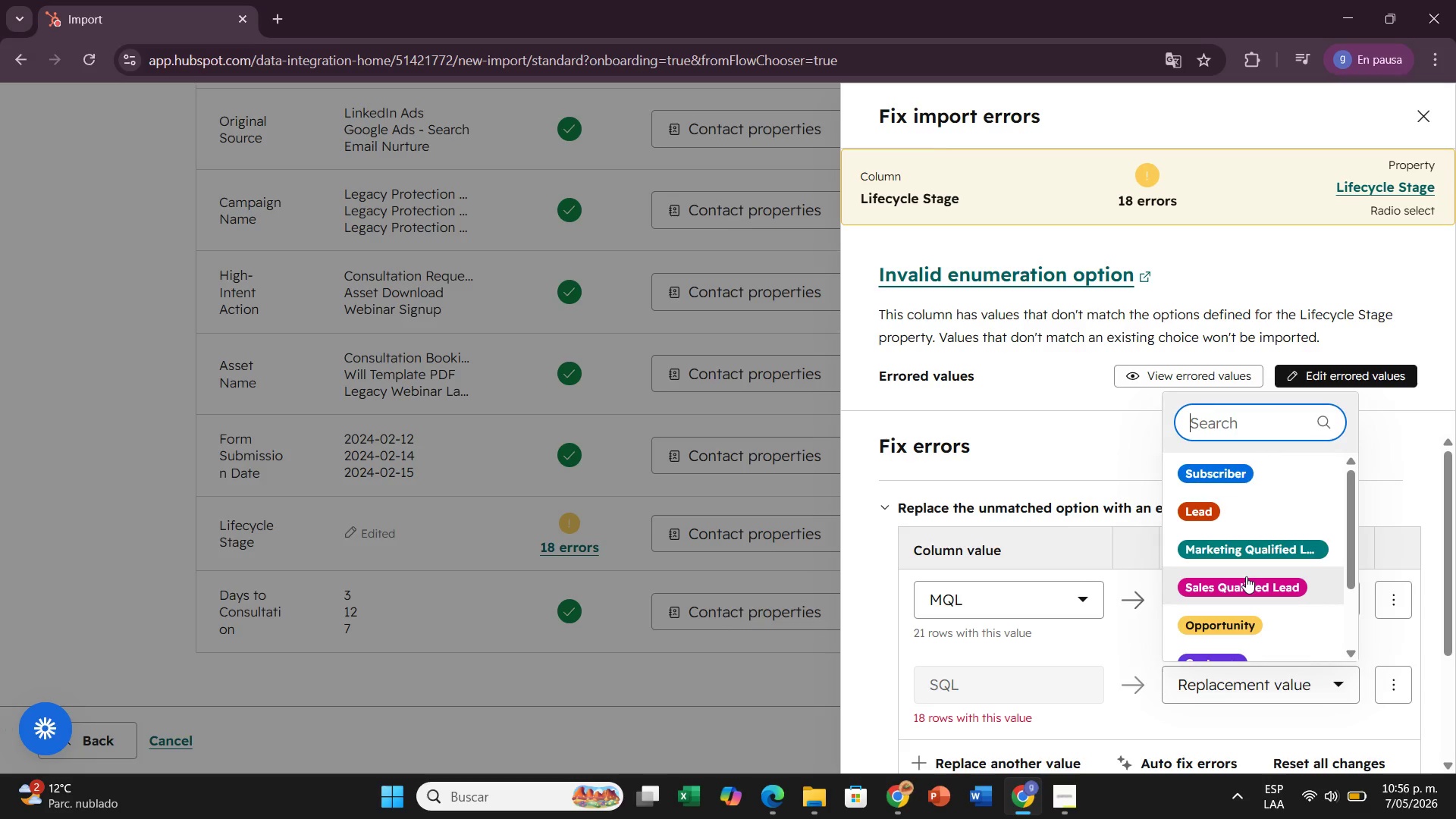 
left_click([1246, 576])
 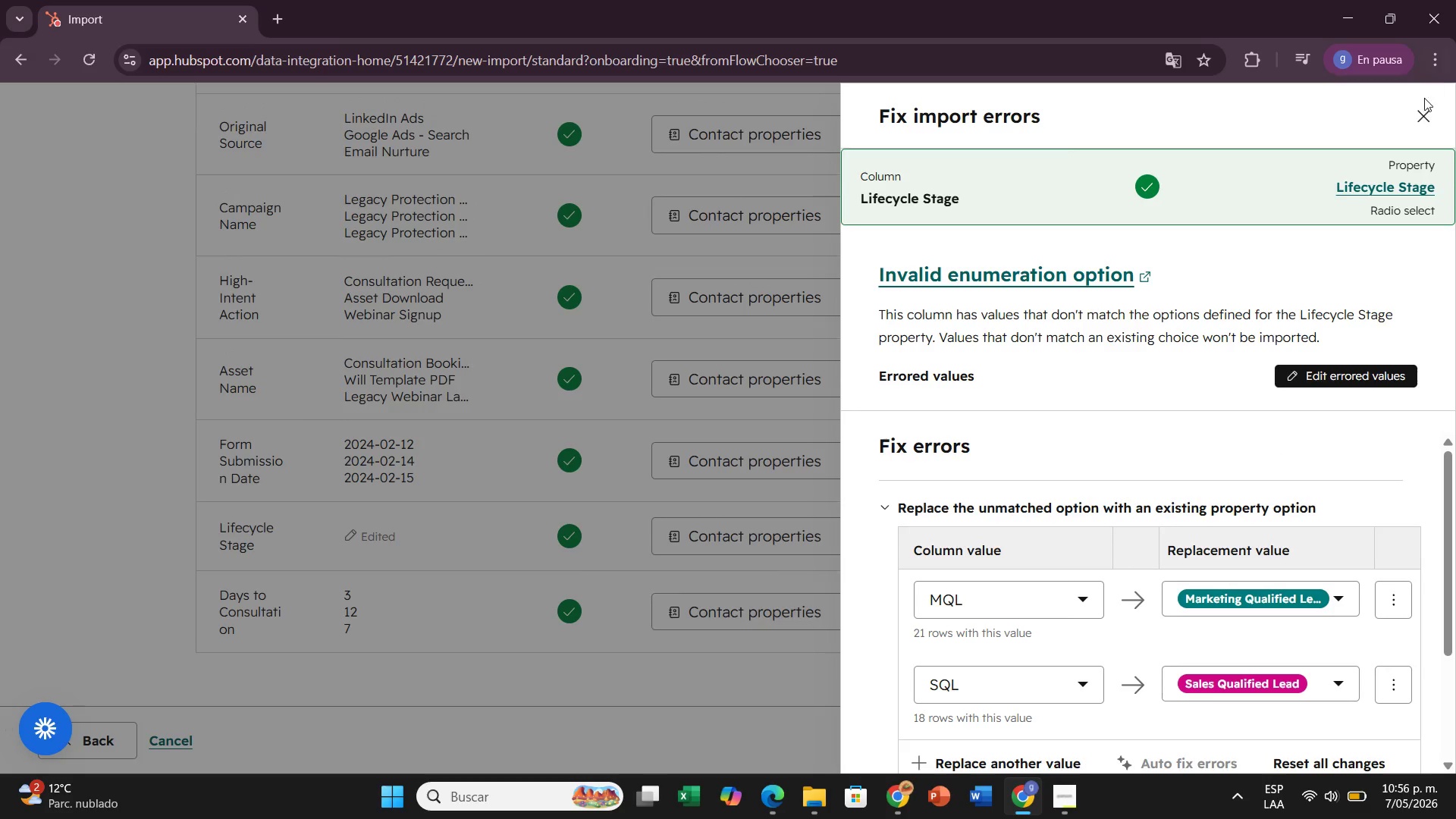 
left_click([1423, 108])
 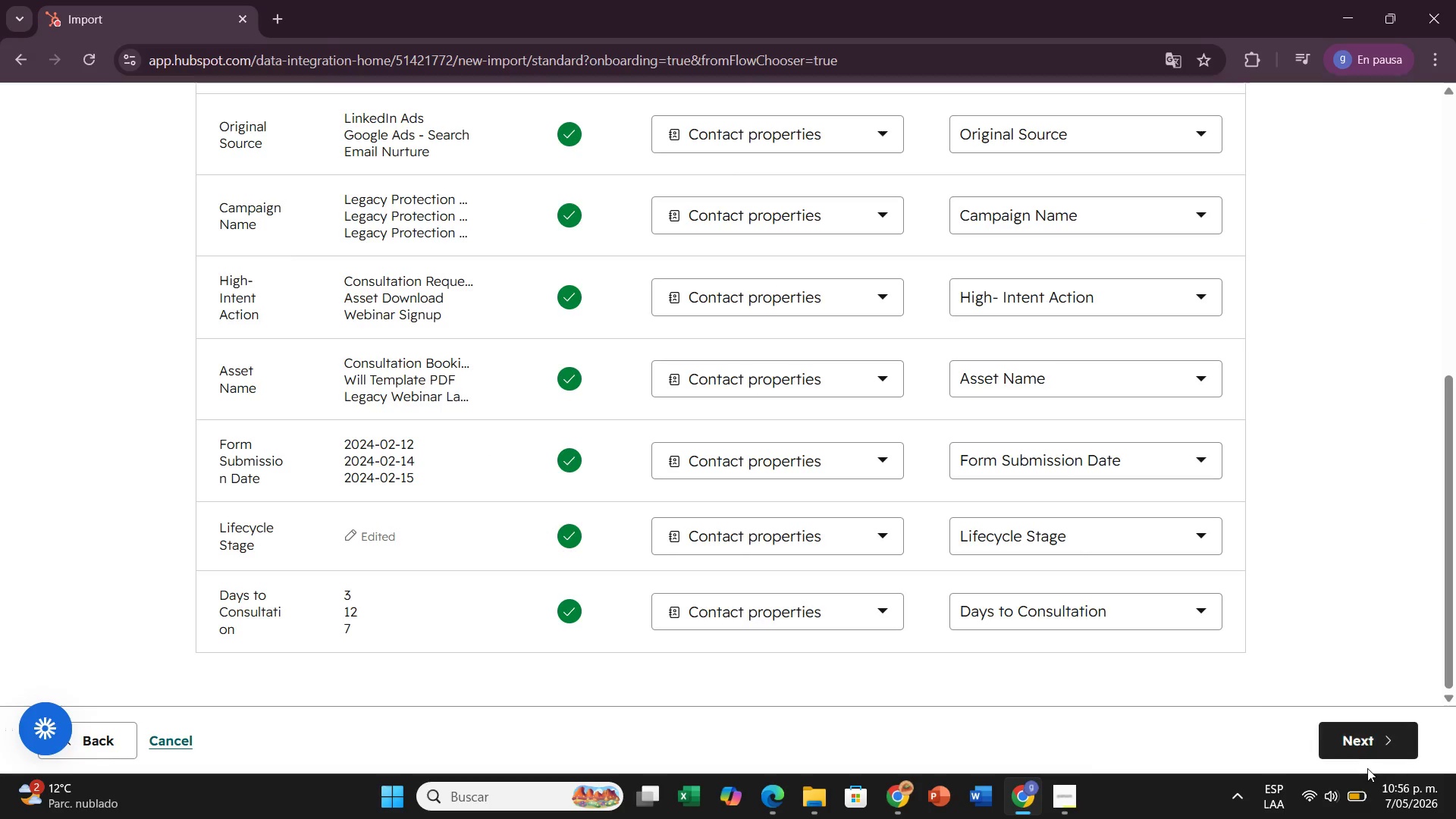 
left_click([1362, 738])
 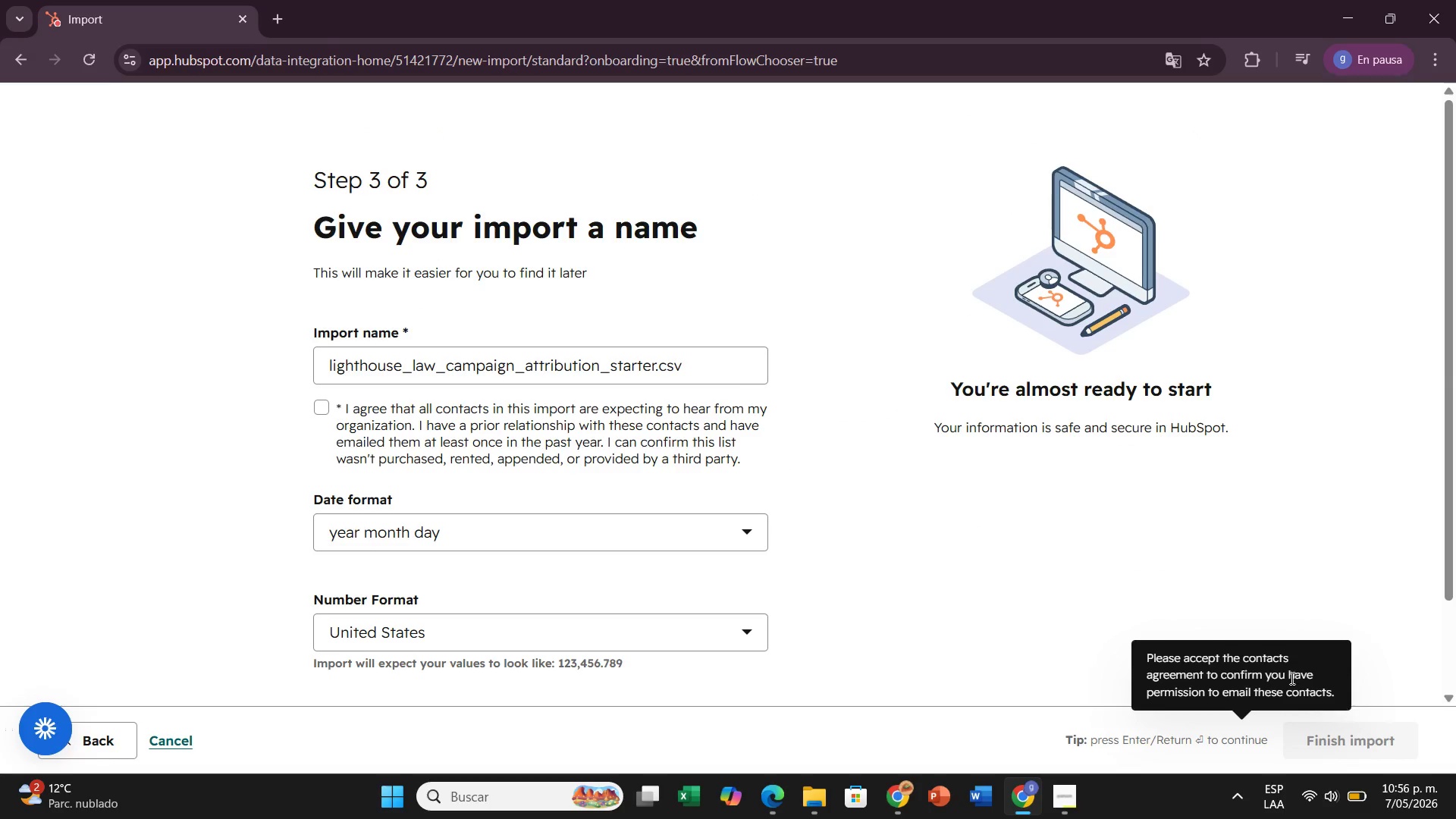 
scroll: coordinate [984, 655], scroll_direction: down, amount: 2.0
 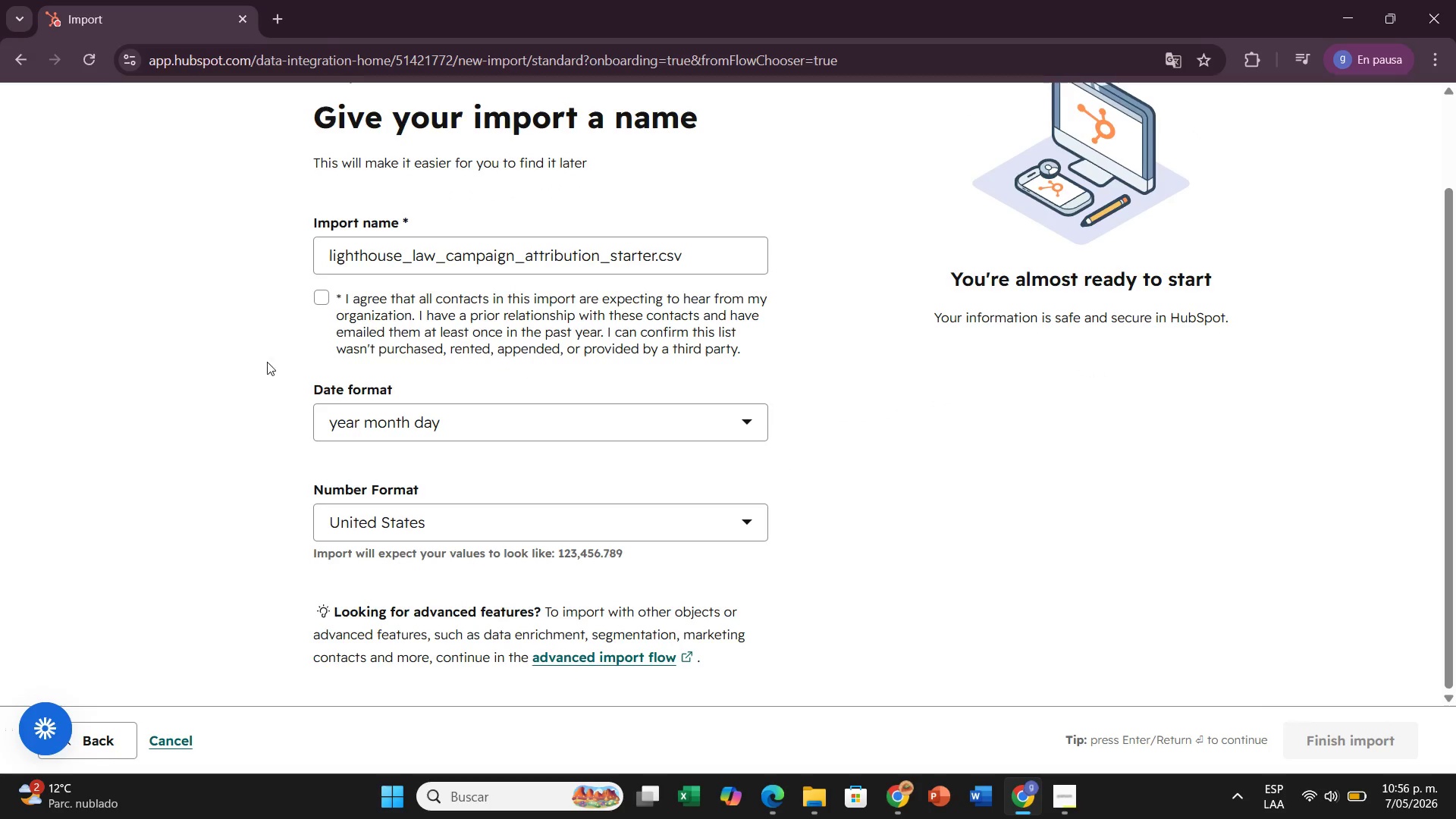 
left_click([327, 292])
 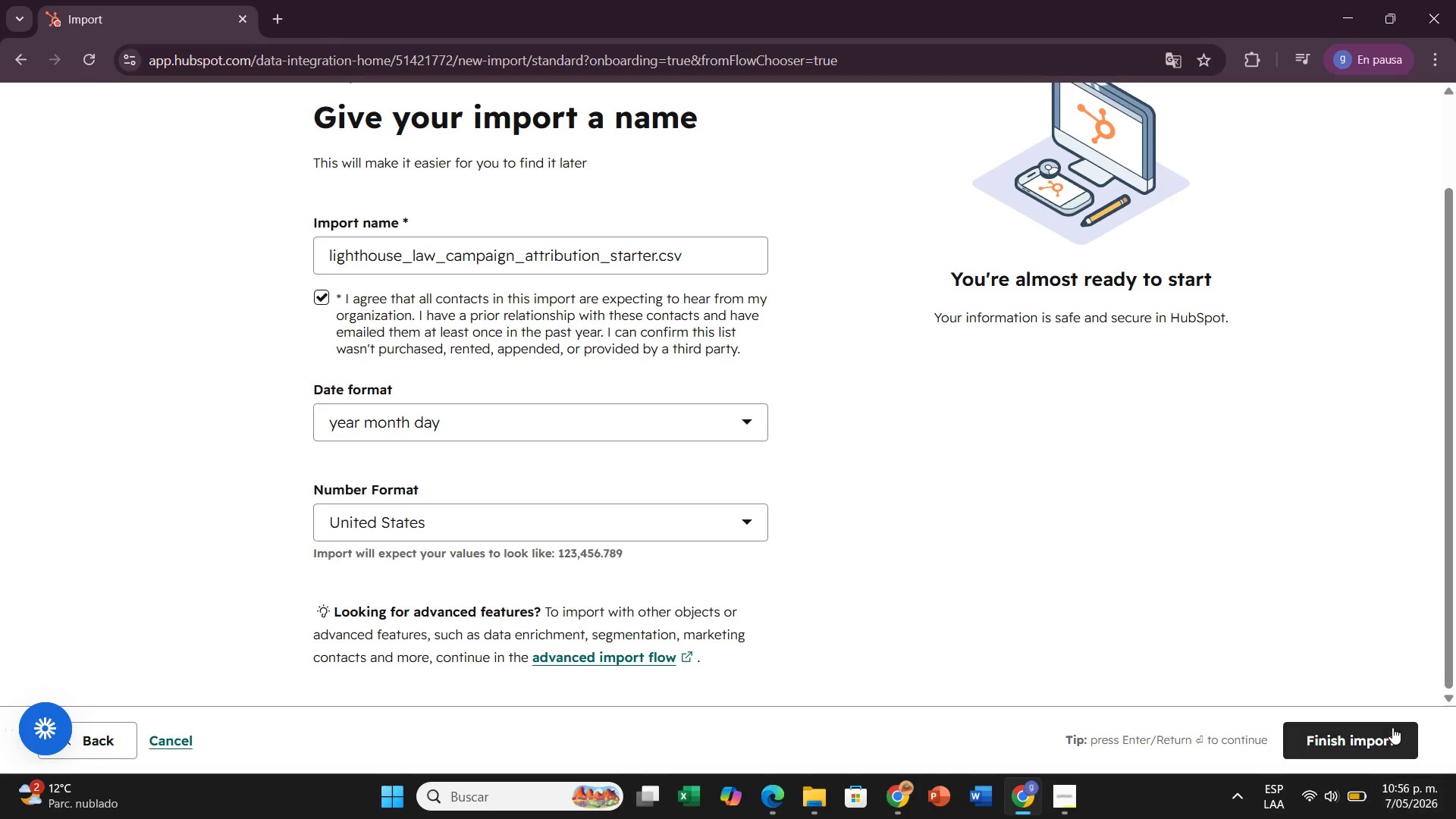 
left_click([1389, 725])
 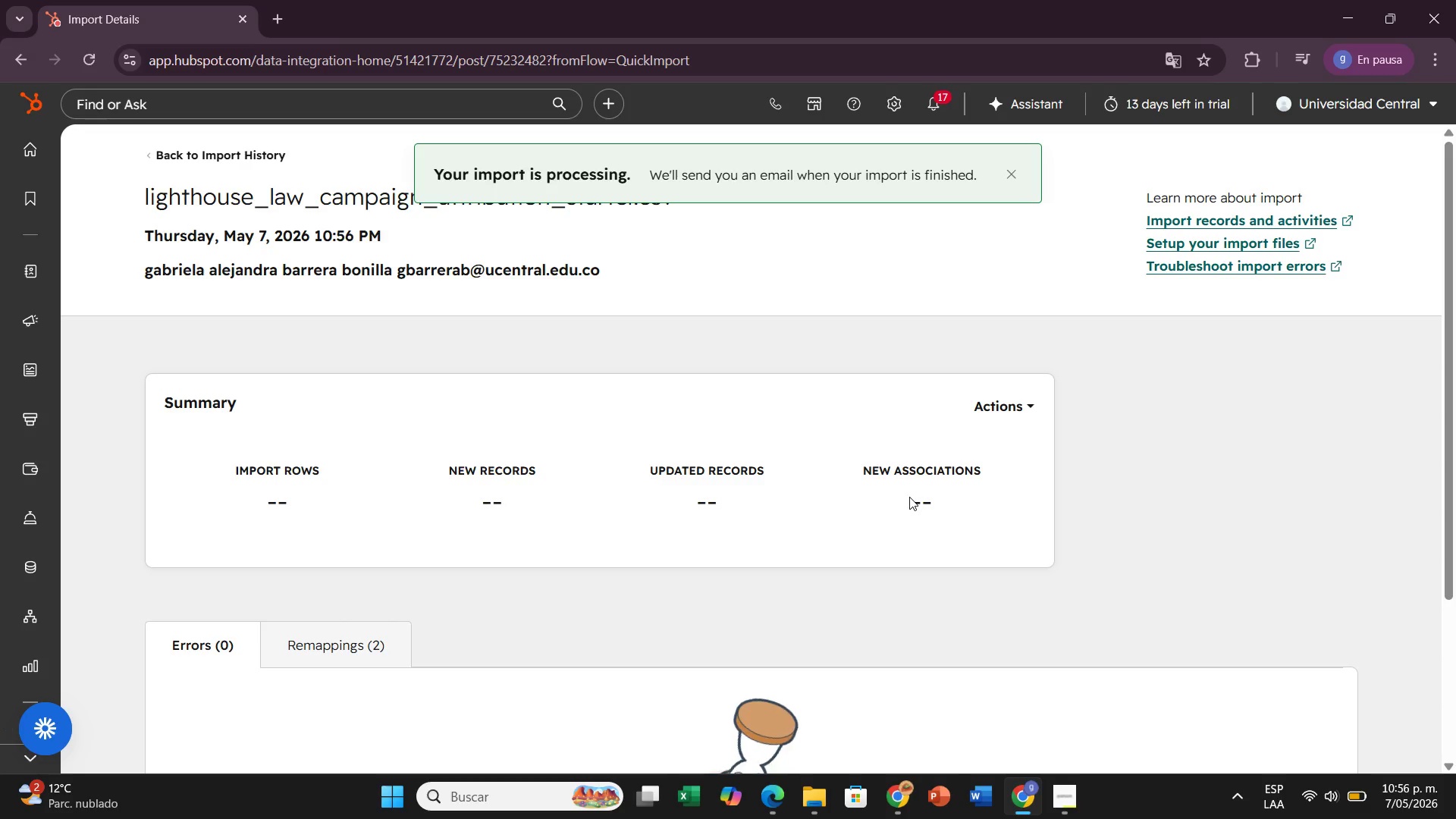 
scroll: coordinate [529, 609], scroll_direction: down, amount: 2.0
 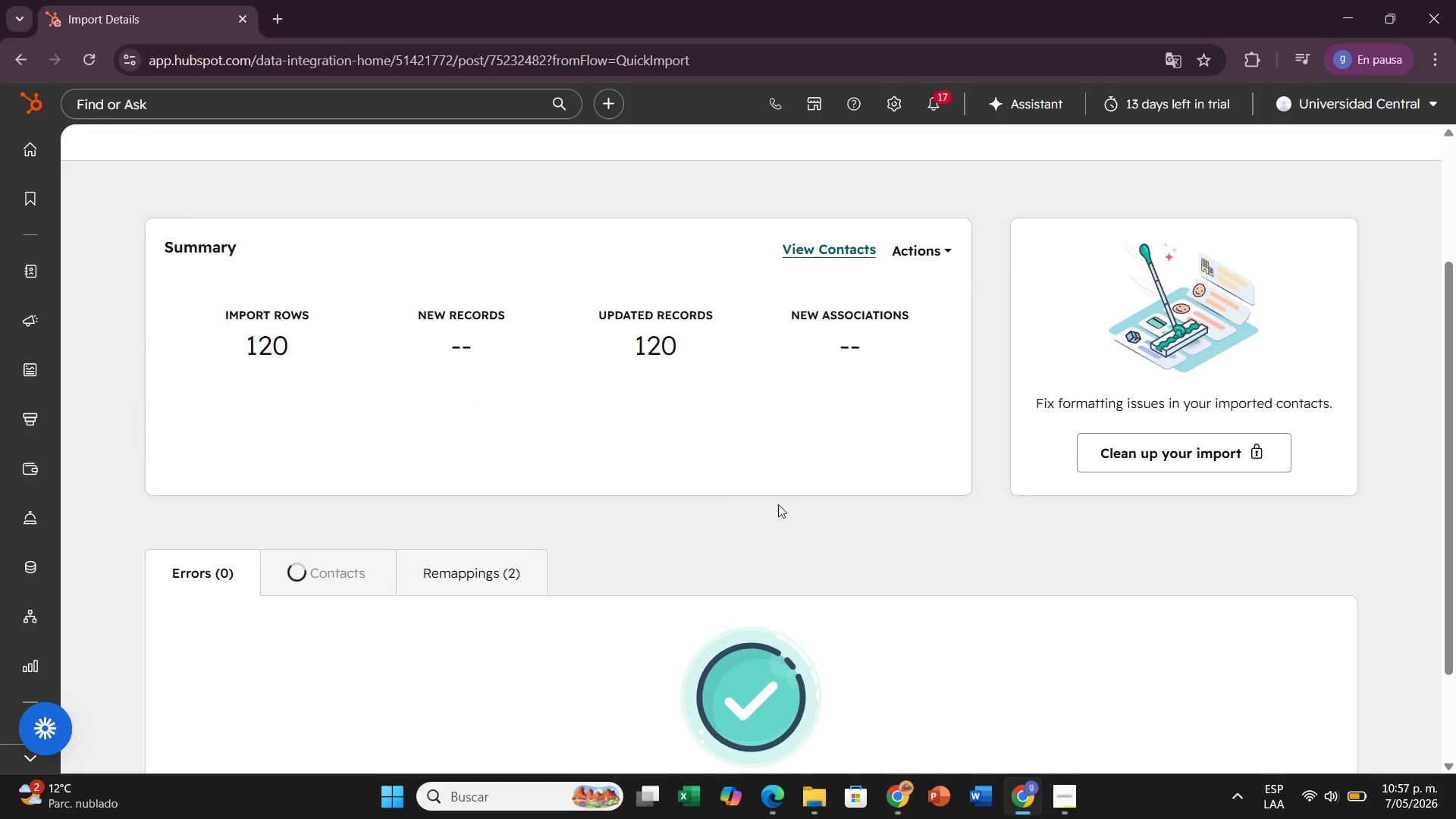 
scroll: coordinate [819, 526], scroll_direction: up, amount: 1.0
 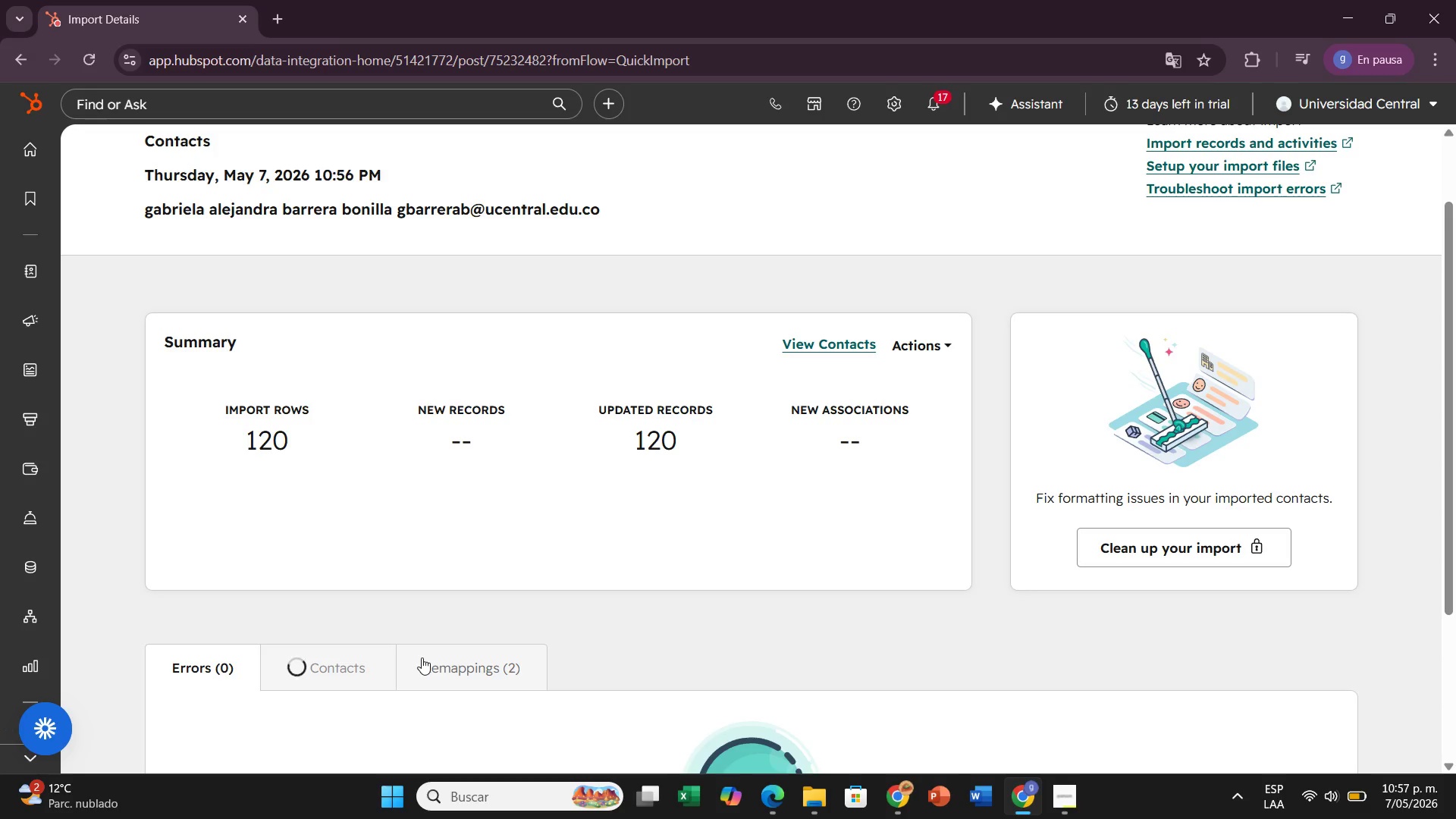 
wait(9.52)
 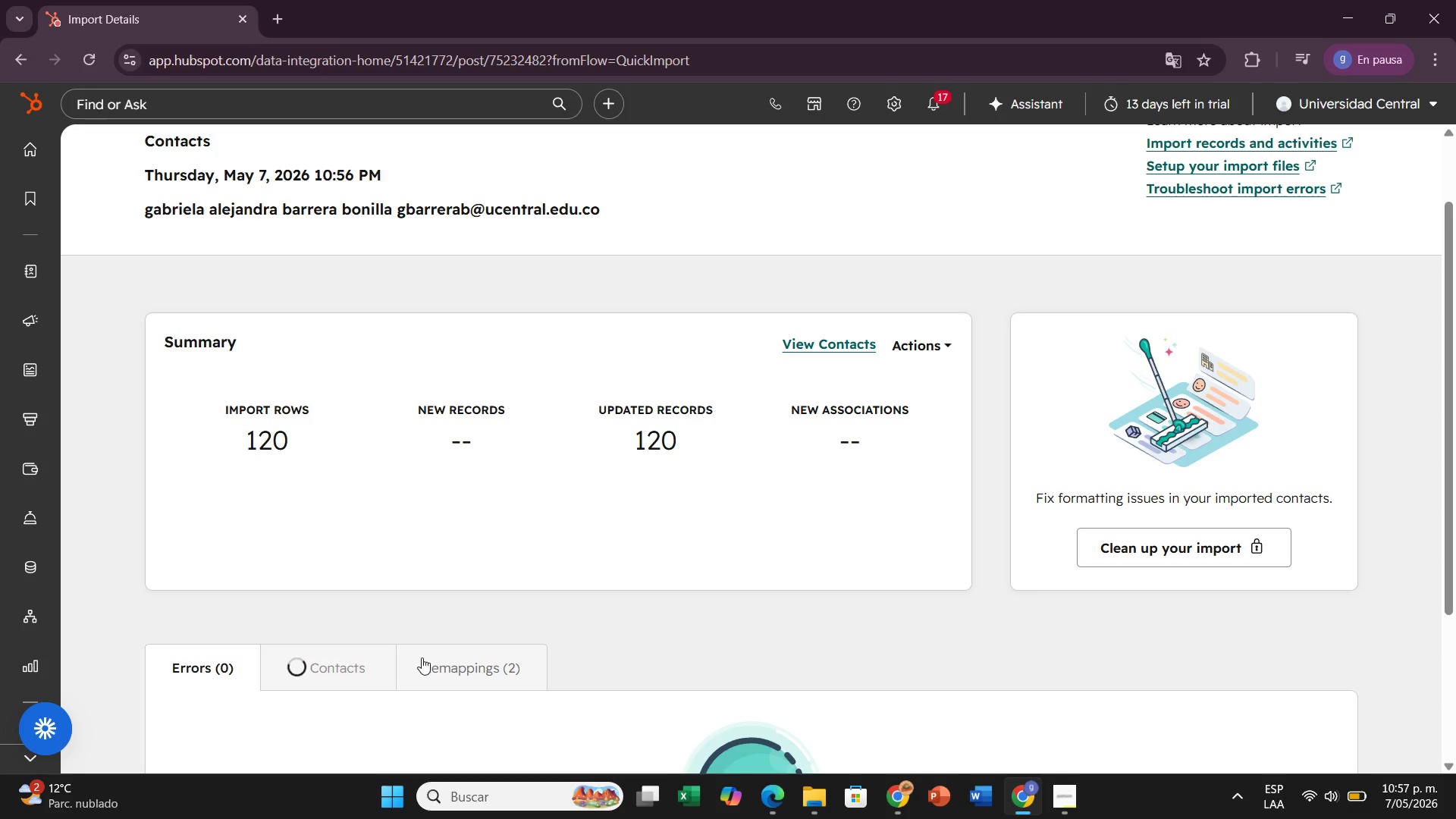 
left_click([510, 671])
 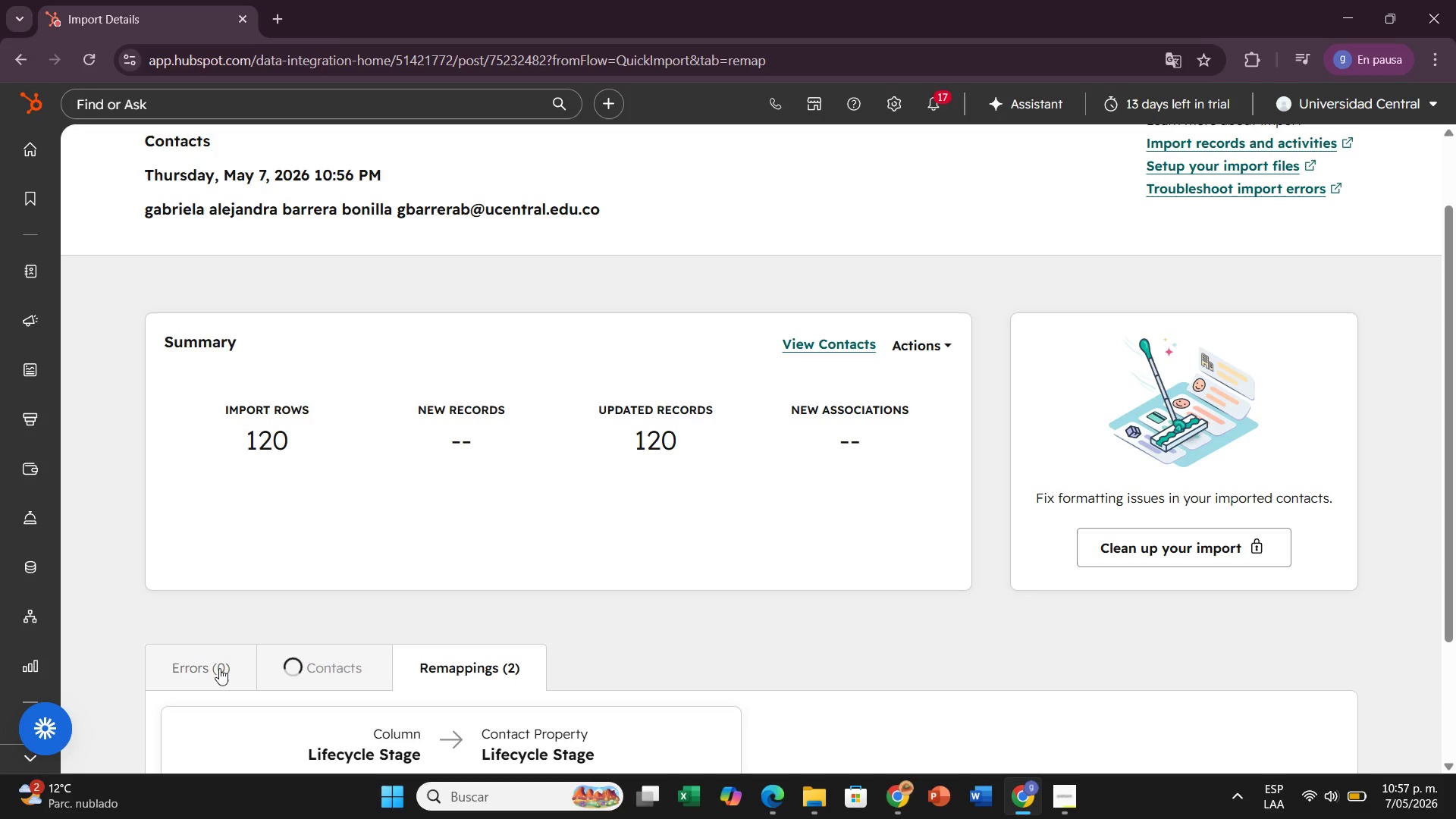 
scroll: coordinate [337, 652], scroll_direction: down, amount: 1.0
 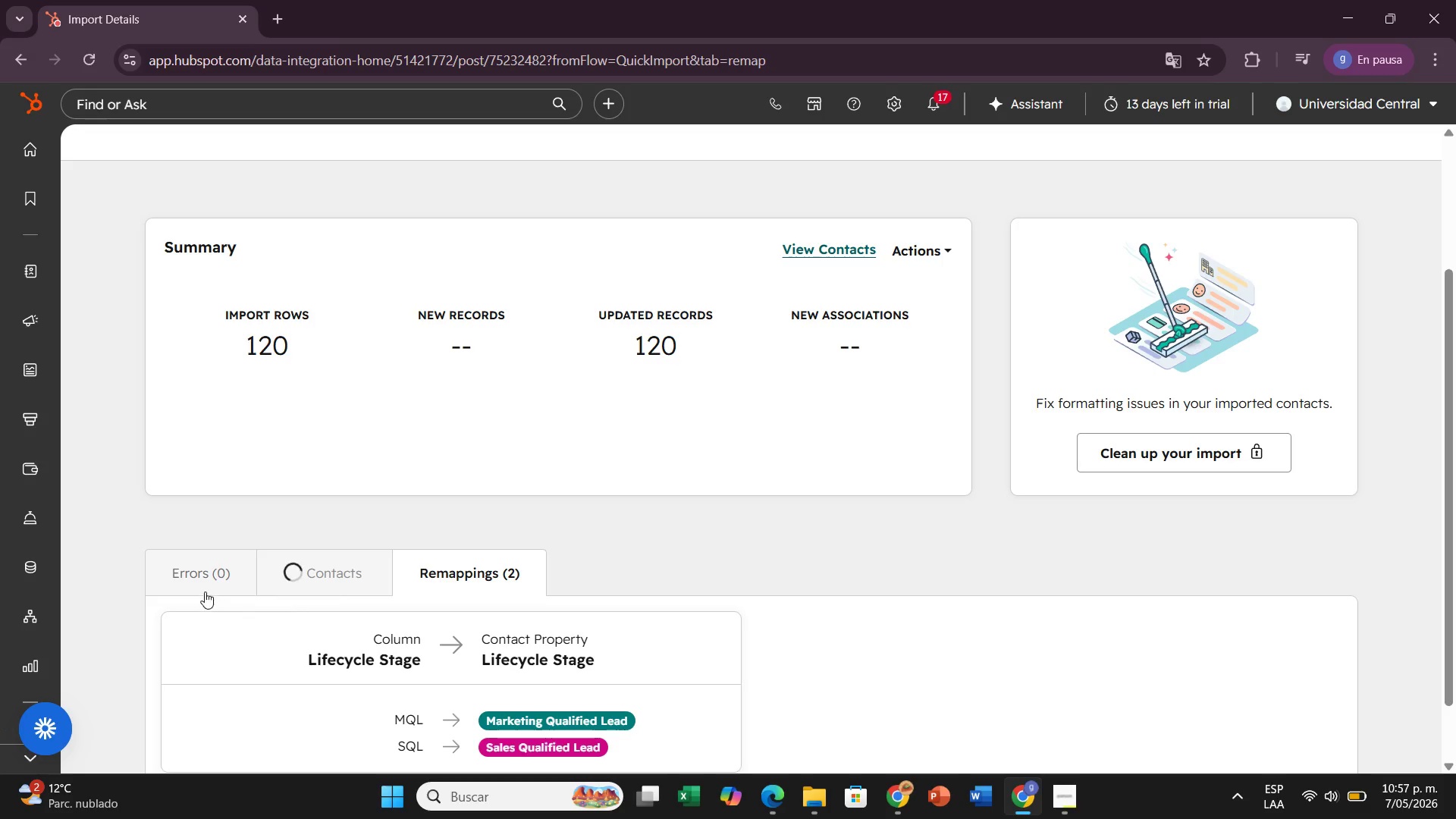 
left_click([204, 573])
 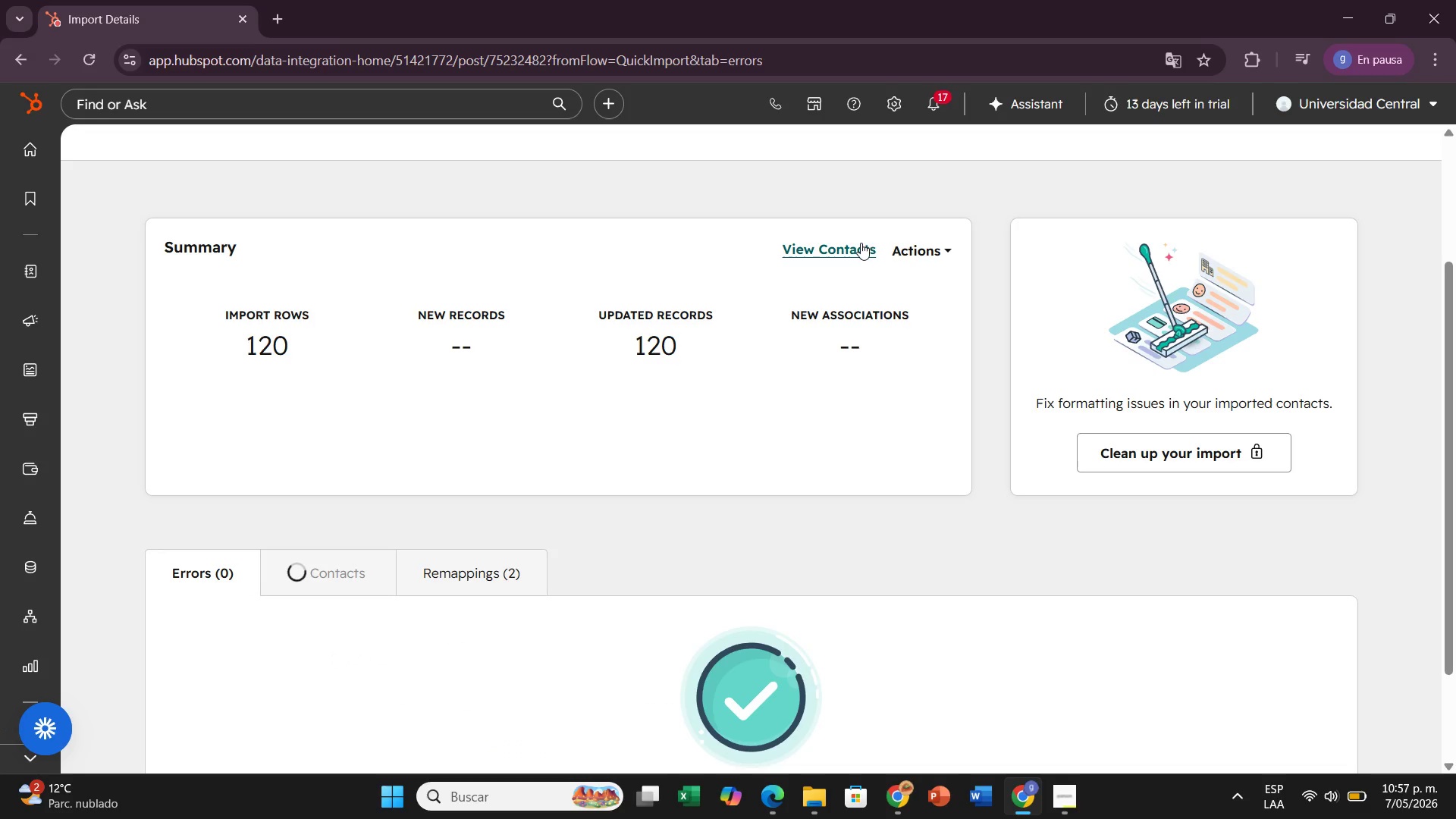 
left_click([857, 244])
 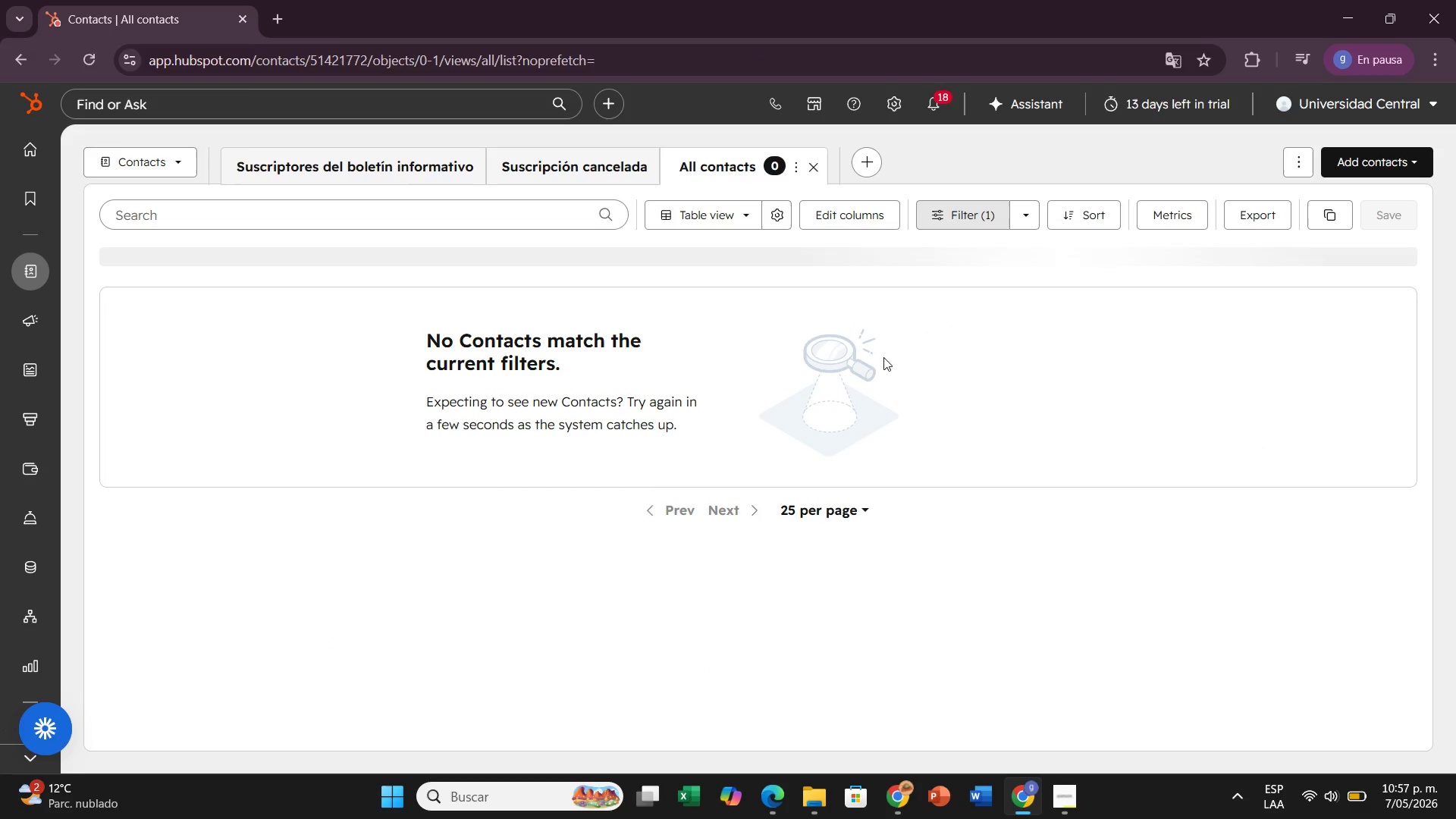 
wait(7.53)
 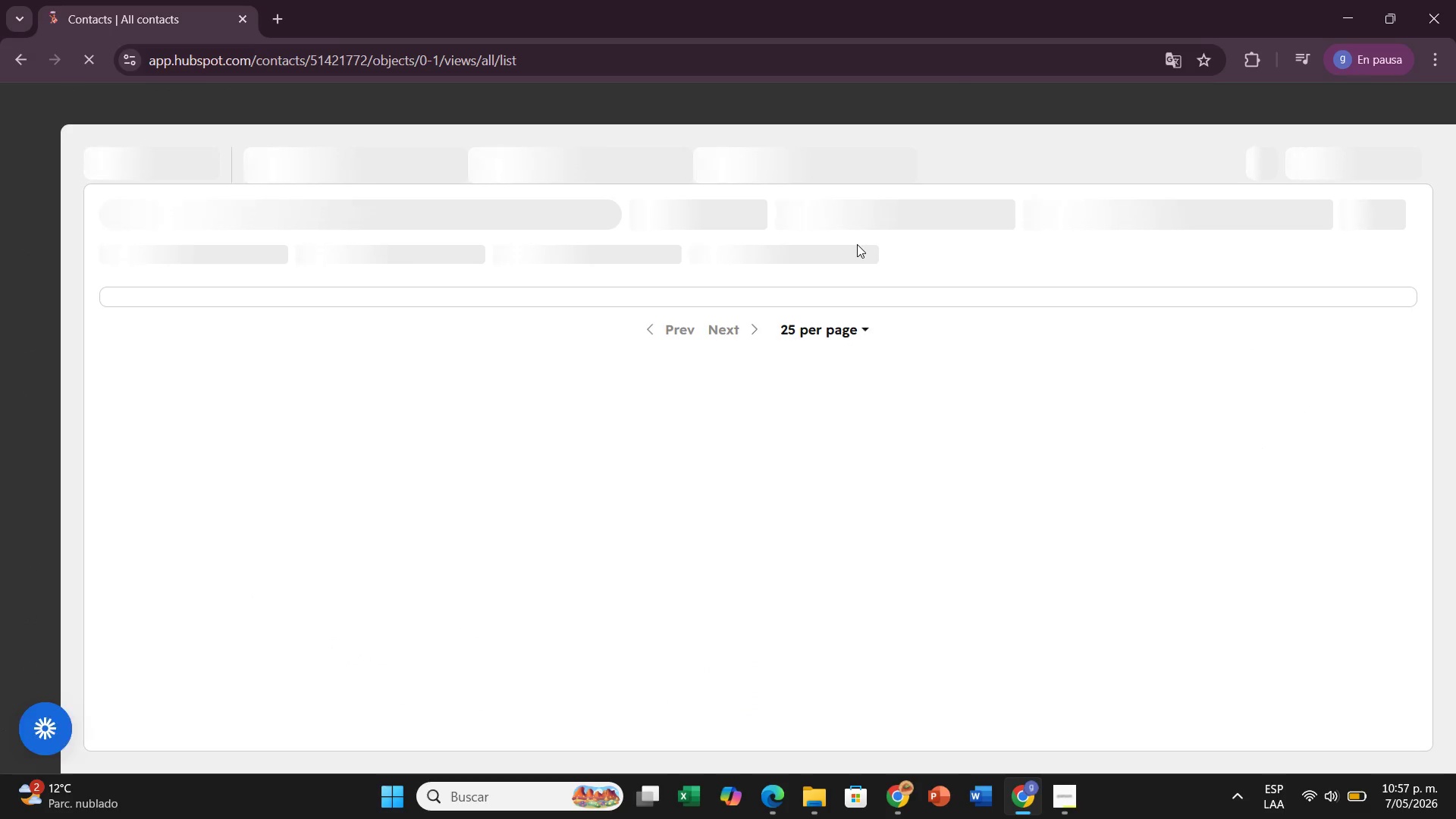 
scroll: coordinate [856, 398], scroll_direction: up, amount: 1.0
 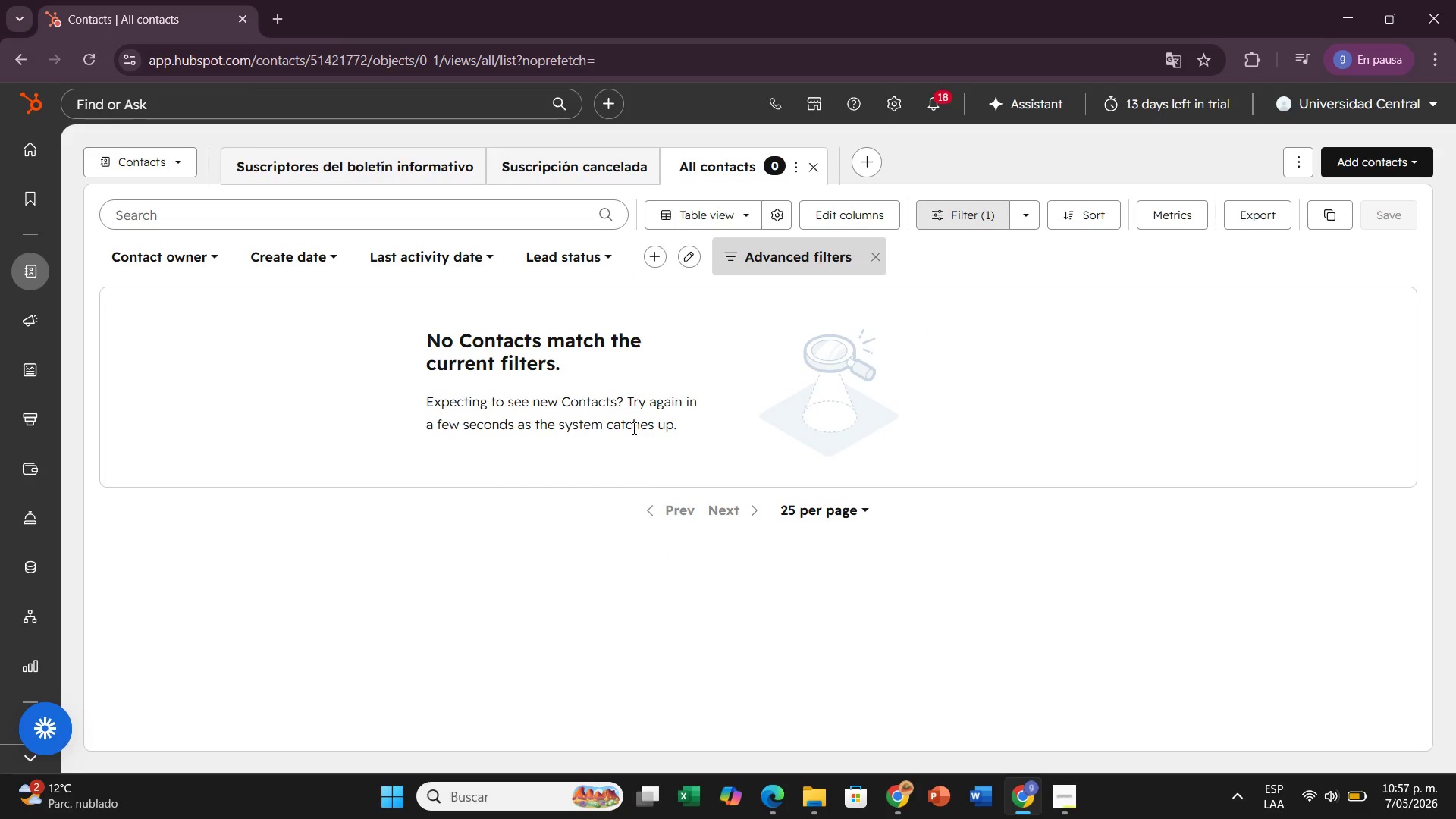 
scroll: coordinate [632, 428], scroll_direction: down, amount: 2.0
 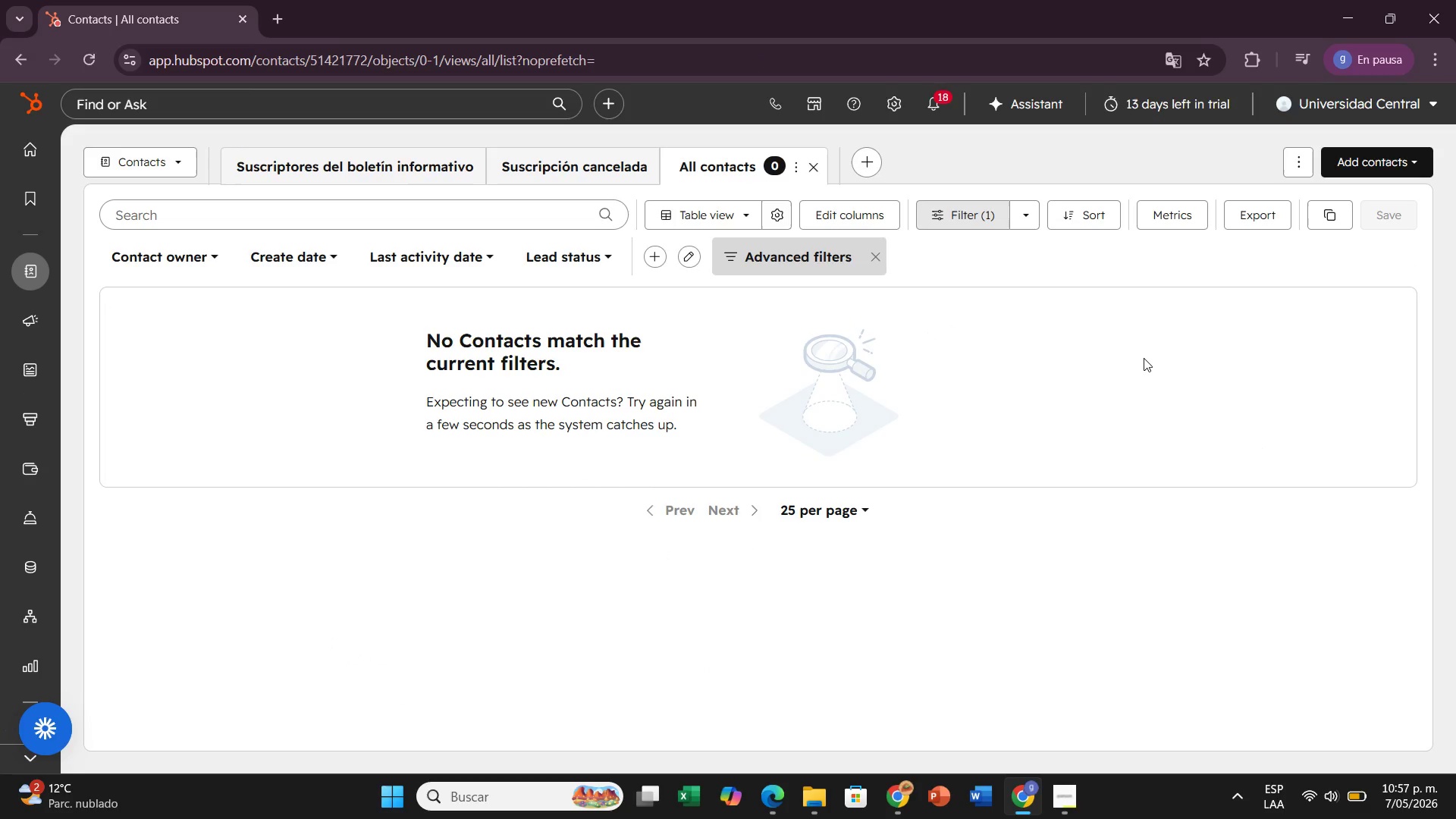 
scroll: coordinate [824, 522], scroll_direction: none, amount: 0.0
 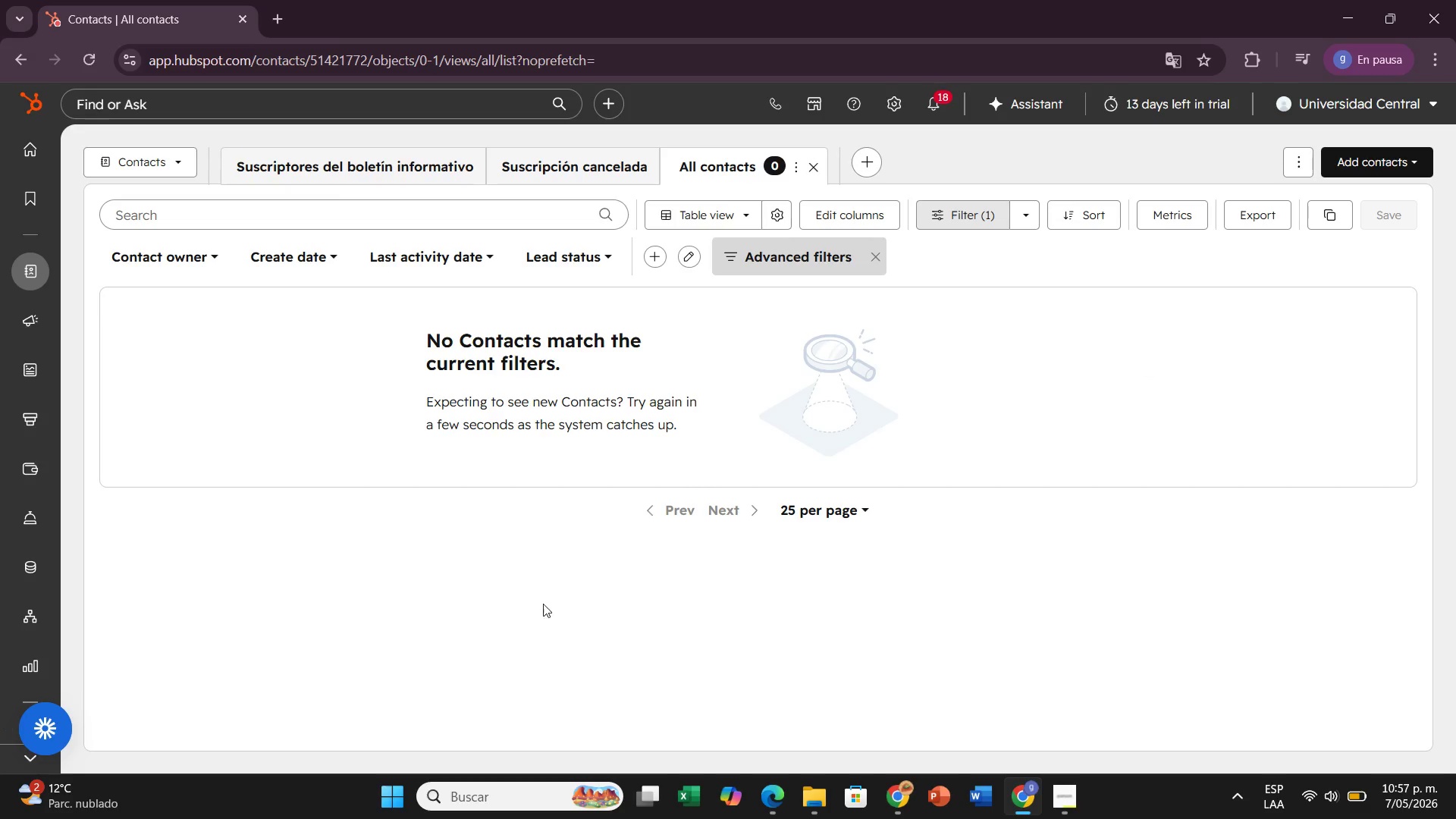 
scroll: coordinate [538, 588], scroll_direction: up, amount: 2.0
 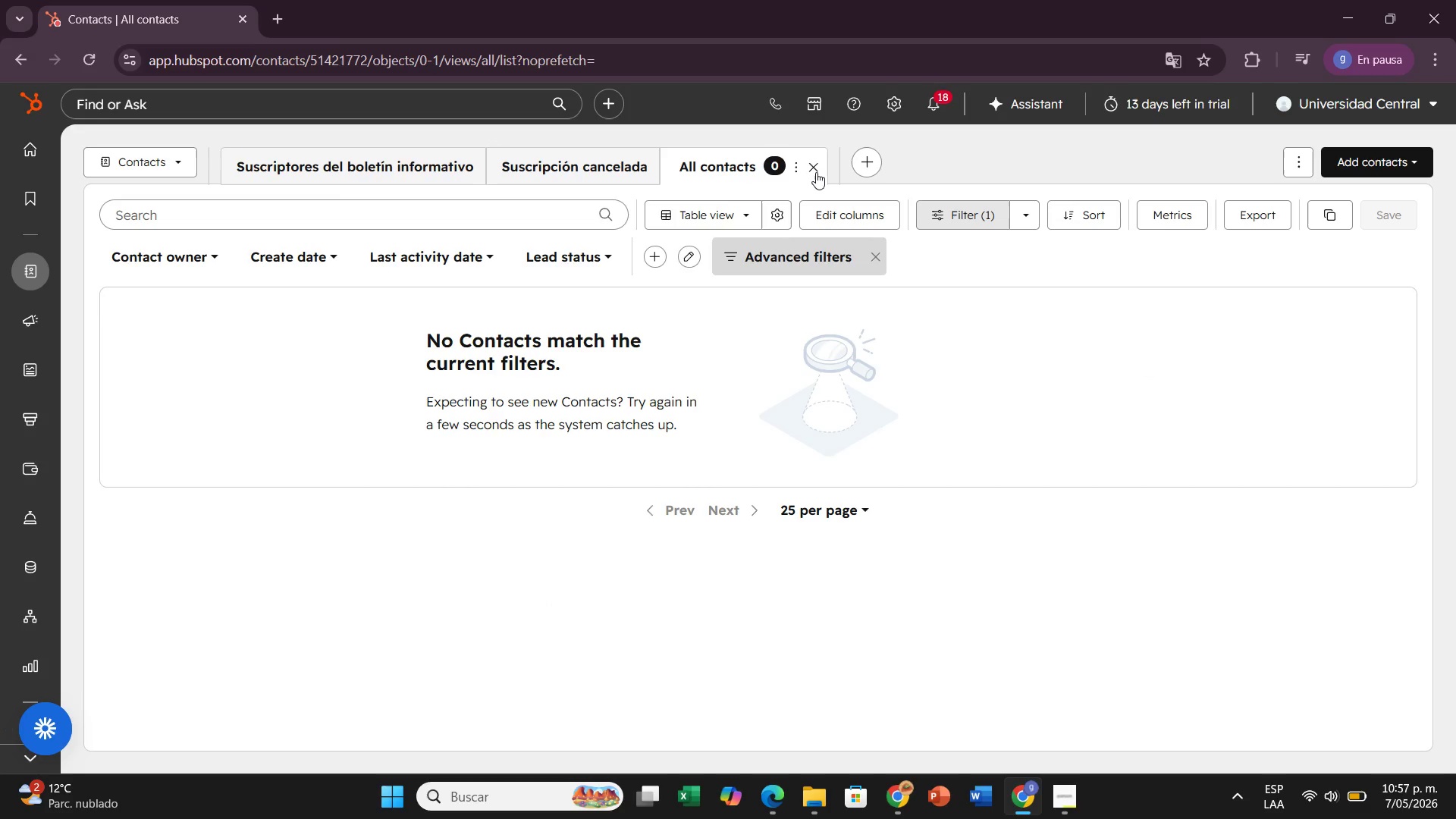 
left_click([816, 172])
 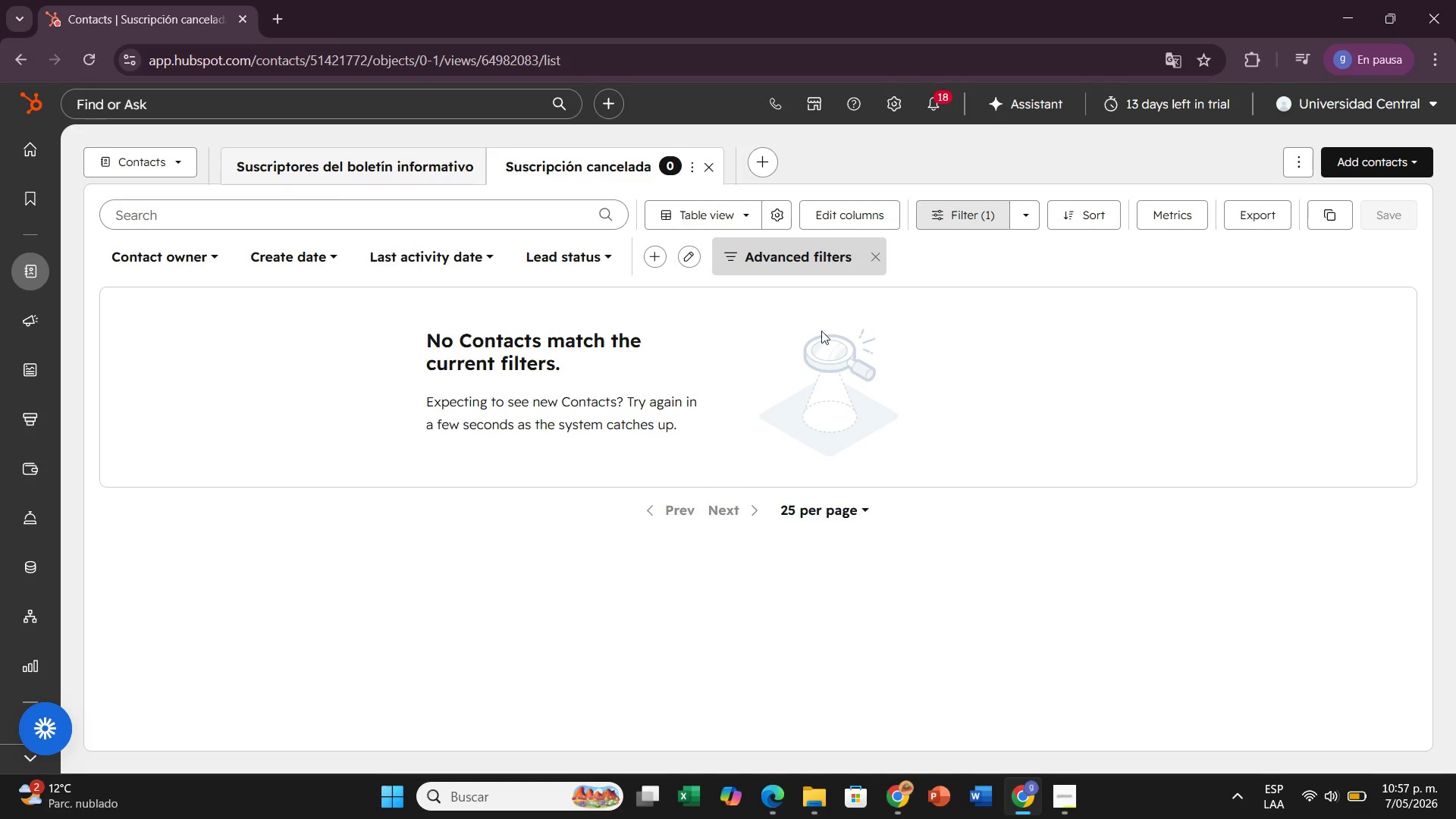 
left_click([1417, 155])
 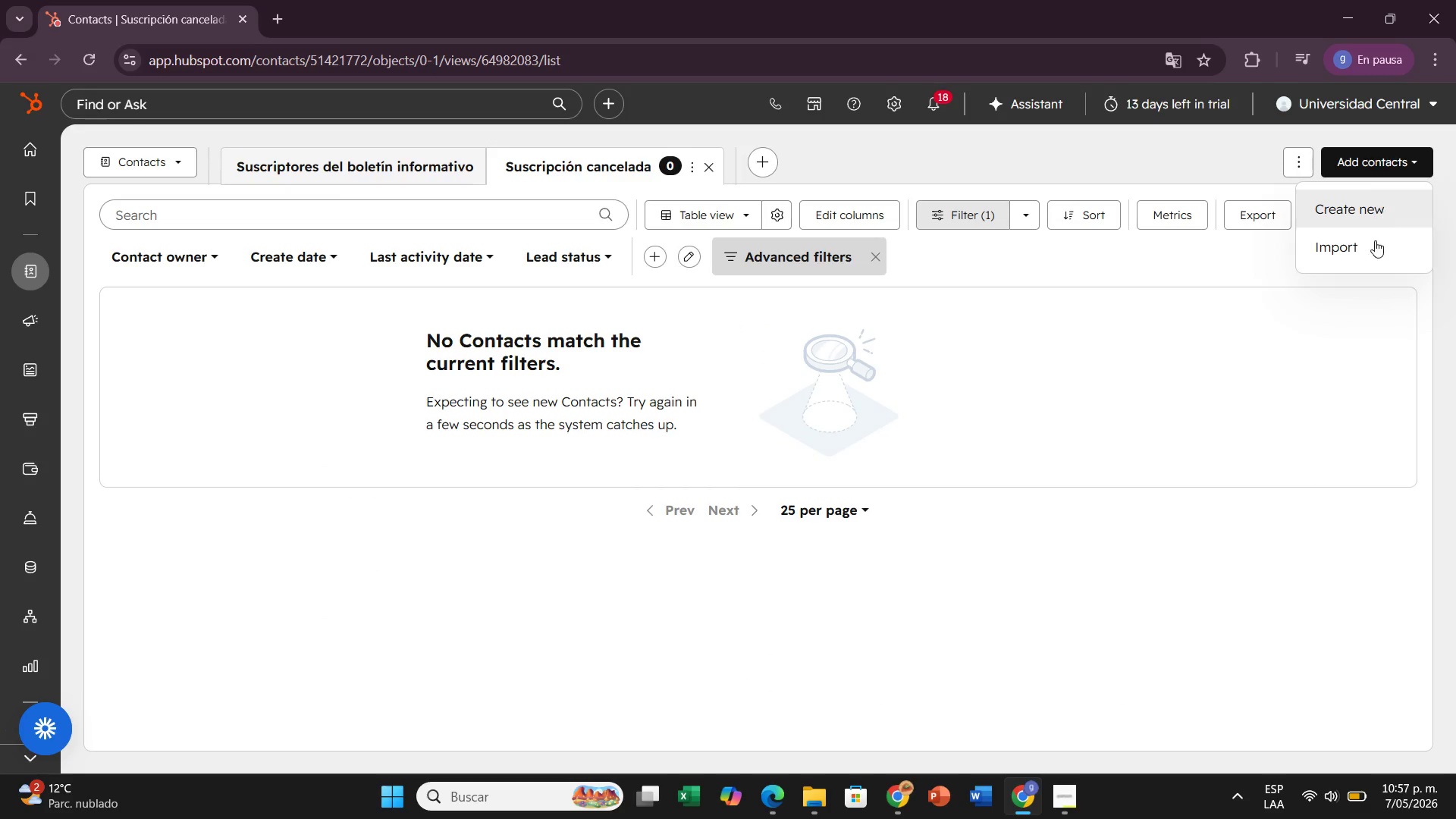 
left_click([1374, 248])
 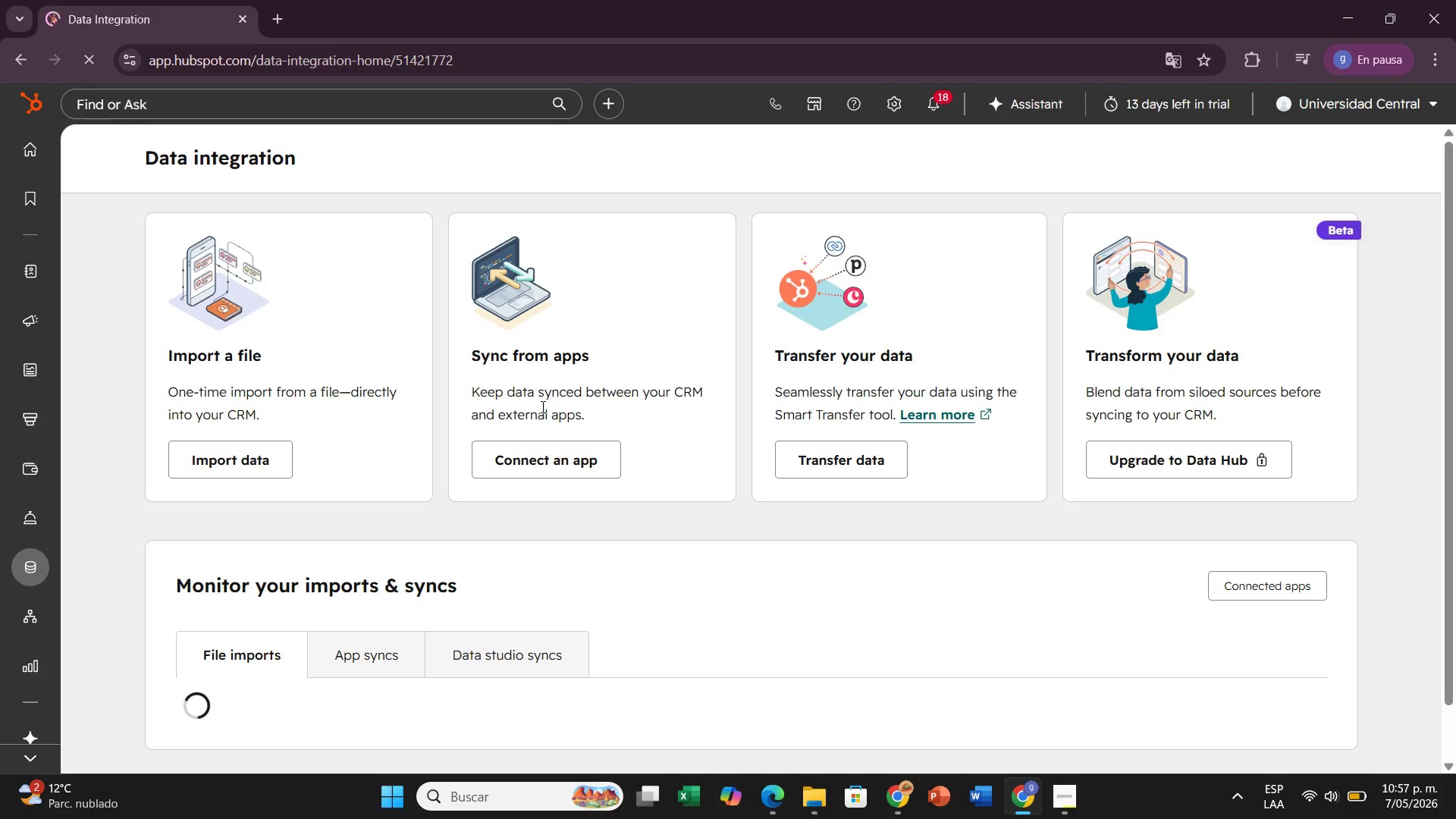 
left_click([209, 460])
 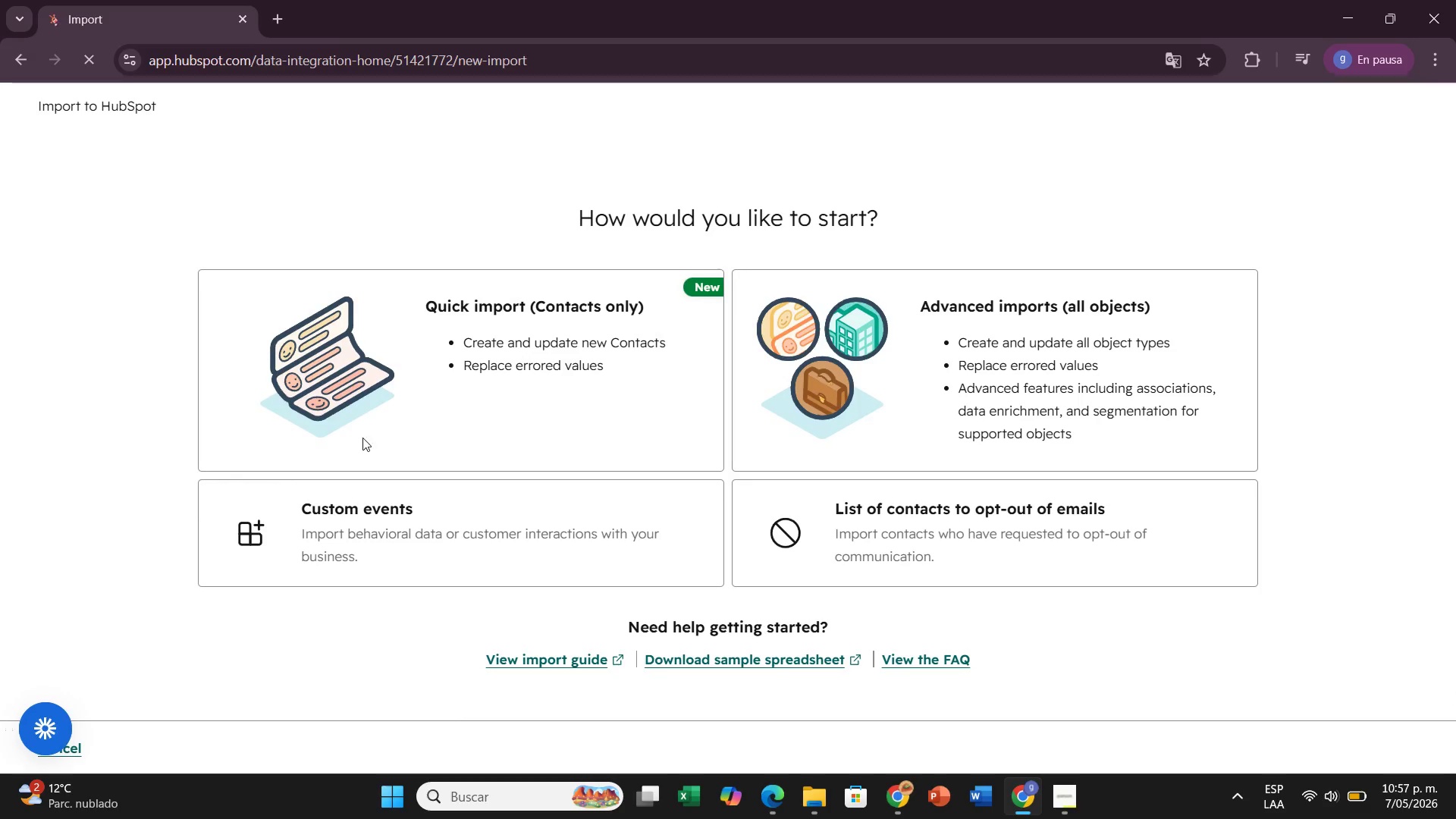 
left_click([374, 384])
 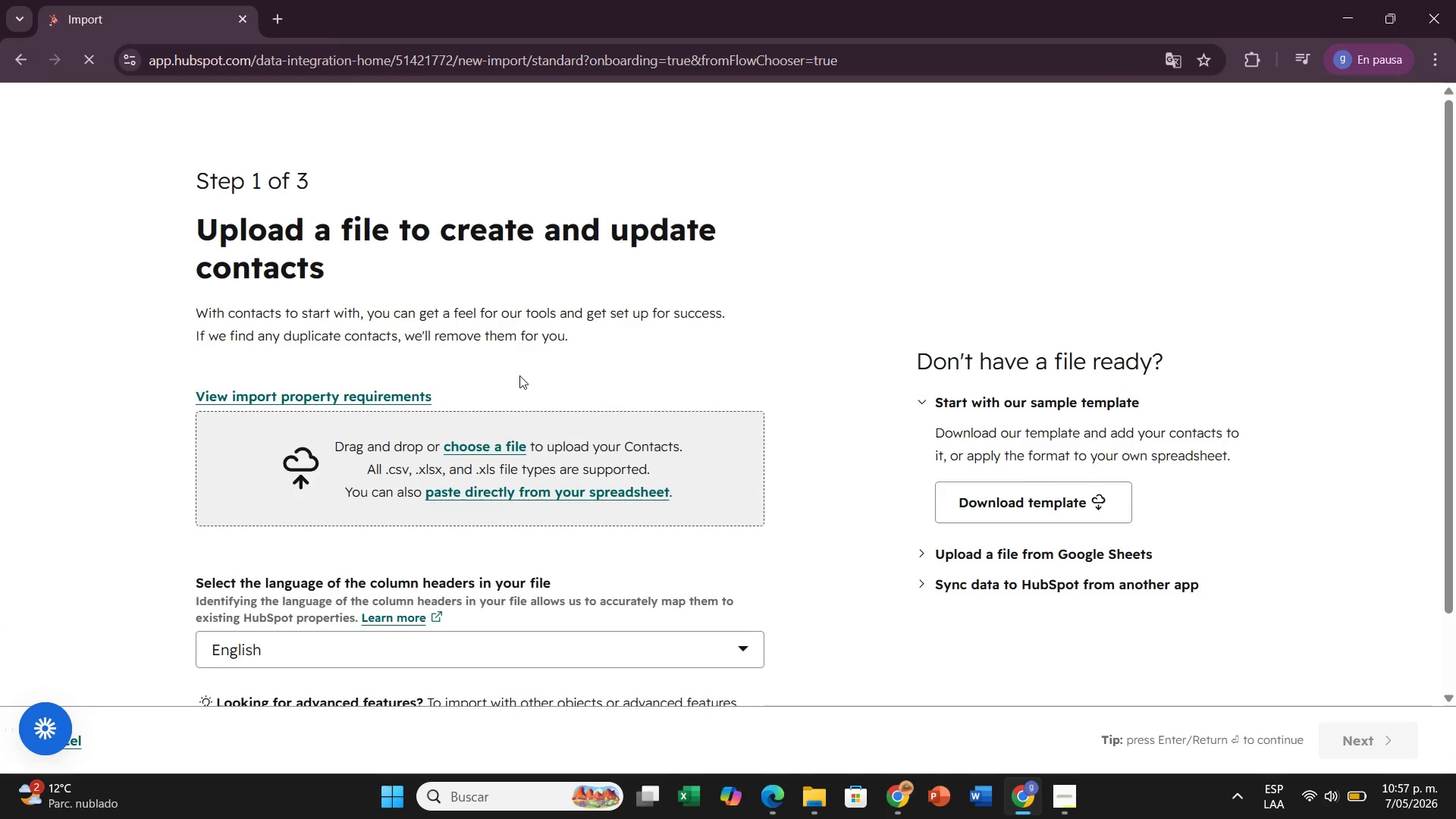 
left_click([480, 441])
 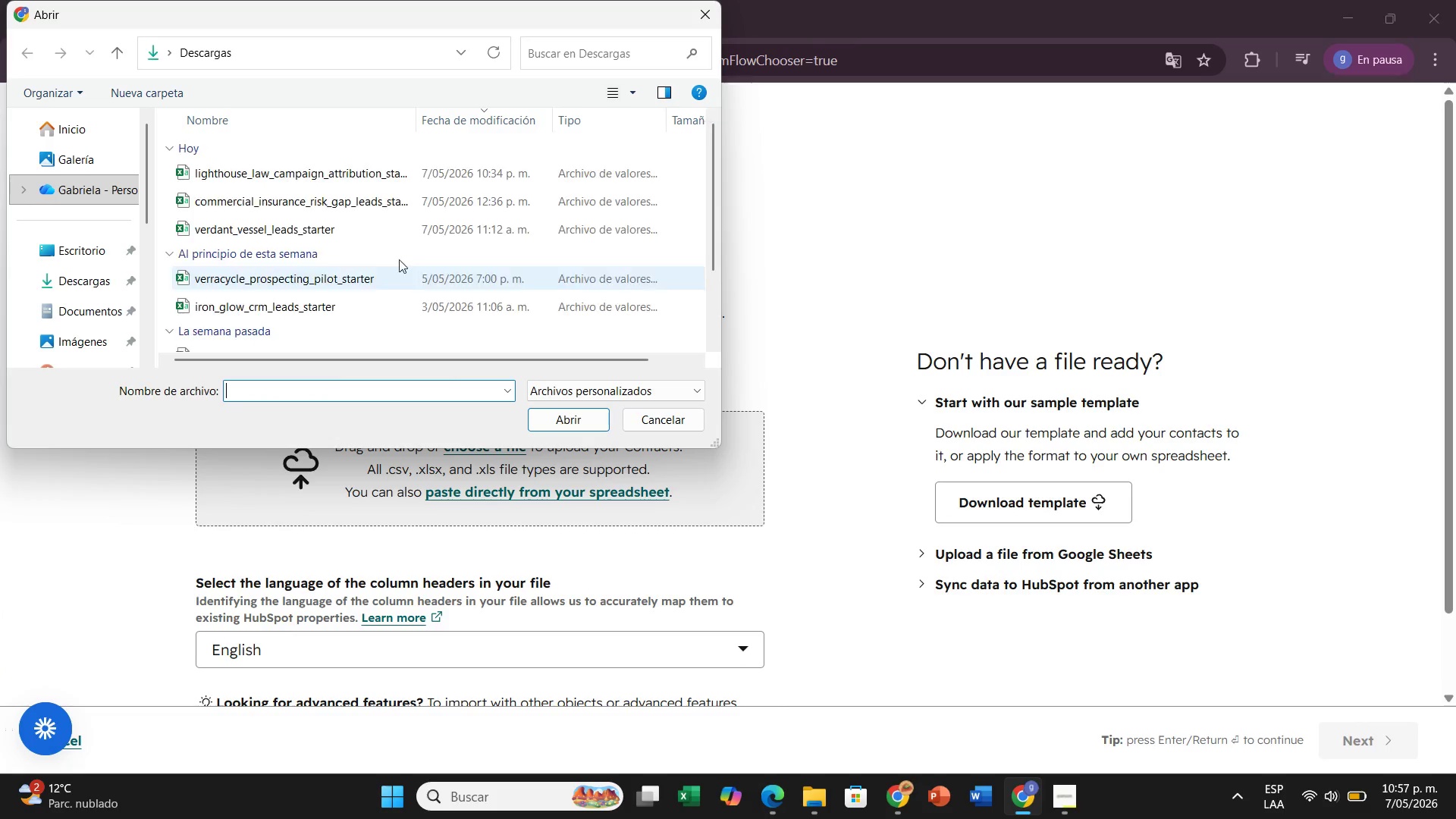 
left_click([389, 173])
 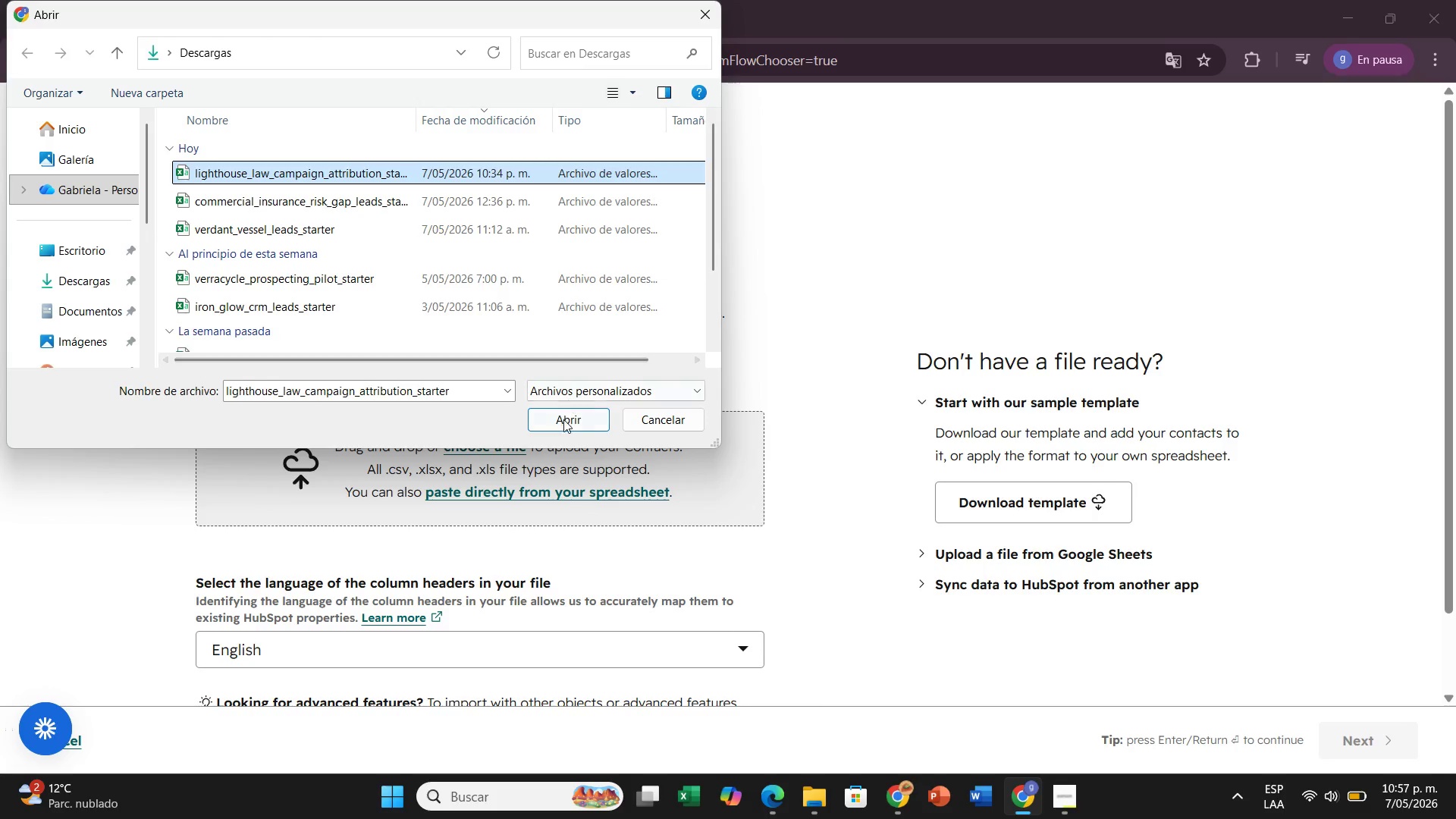 
left_click([564, 423])
 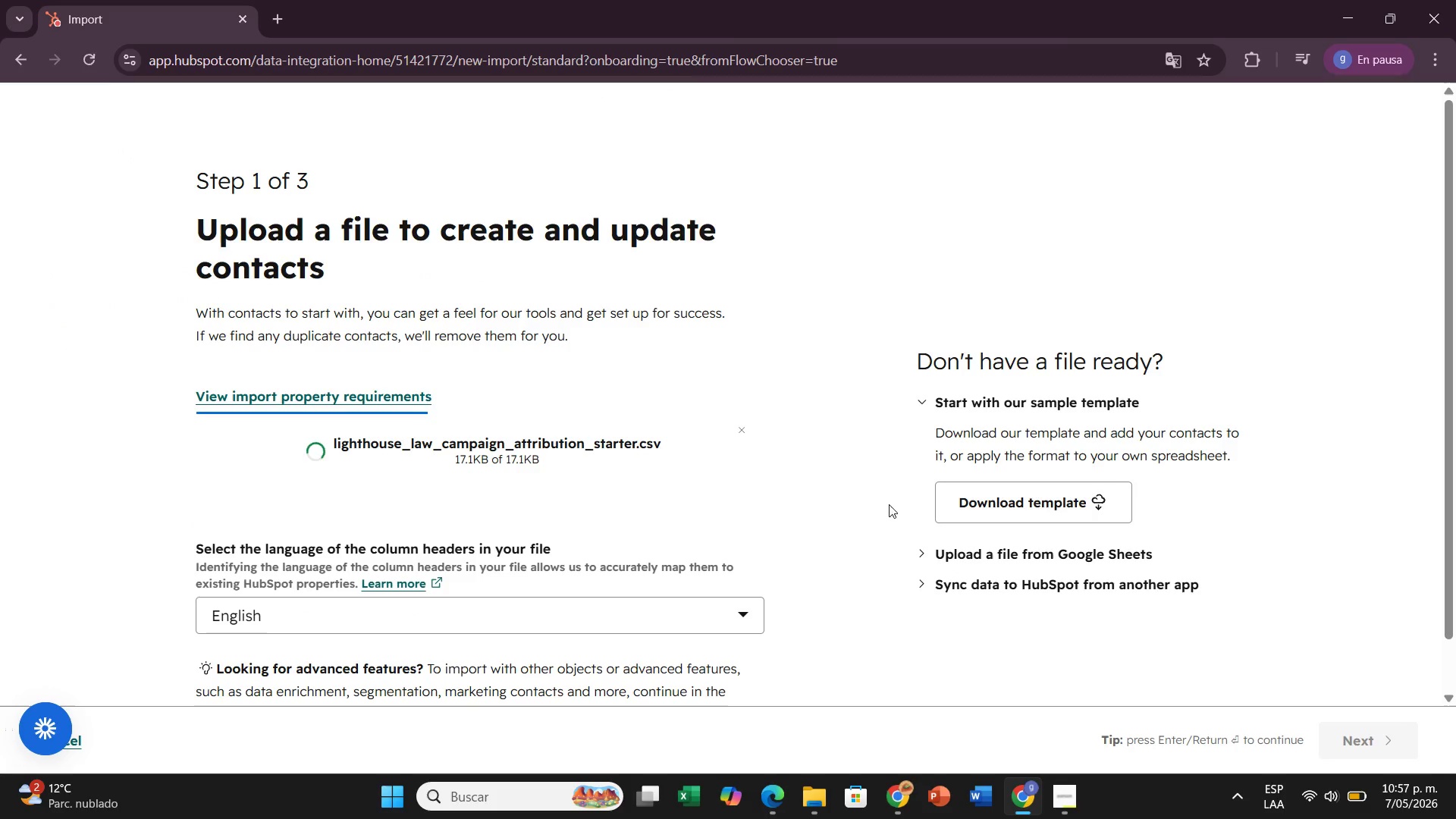 
scroll: coordinate [907, 510], scroll_direction: down, amount: 1.0
 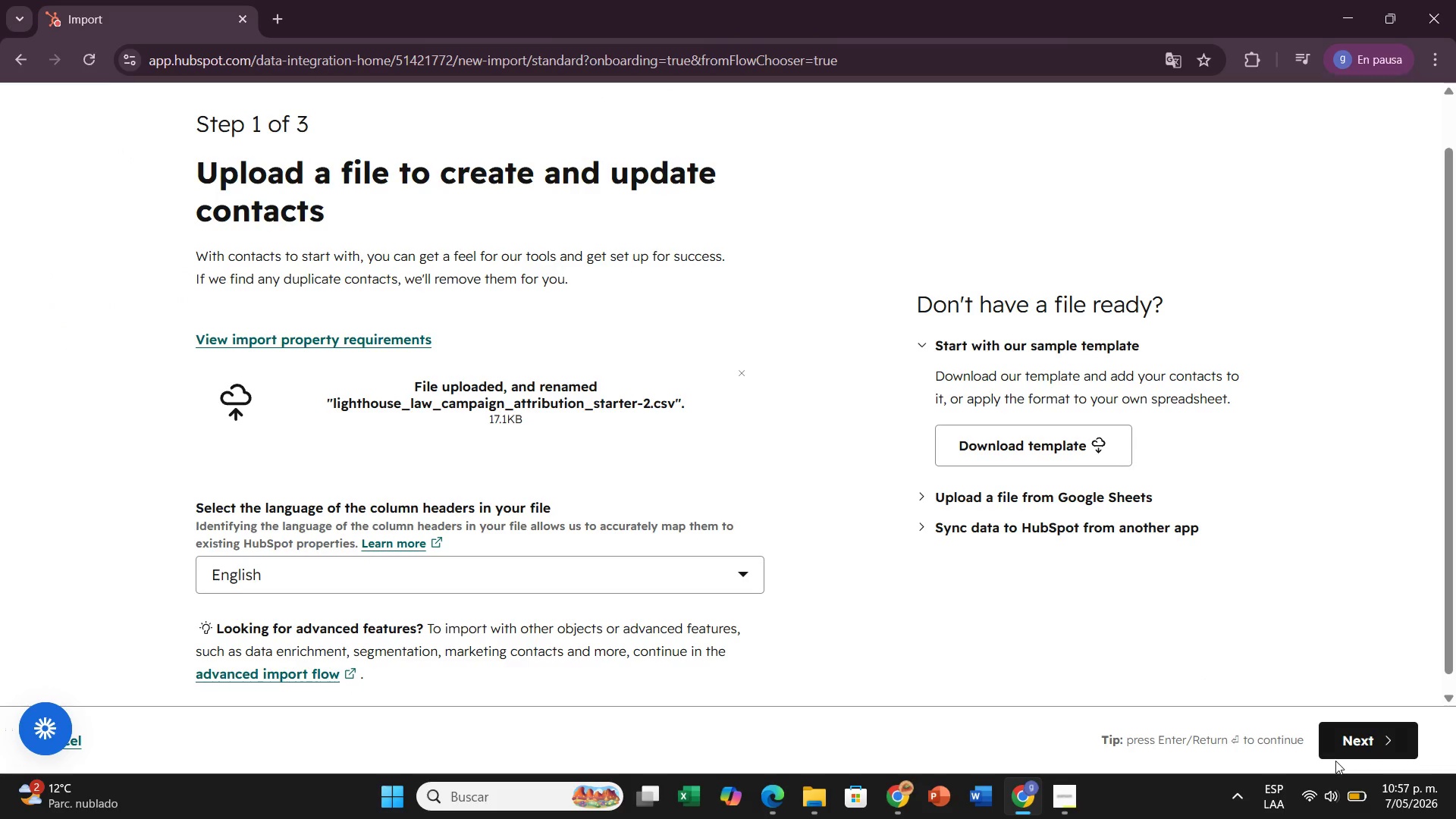 
left_click([1345, 736])
 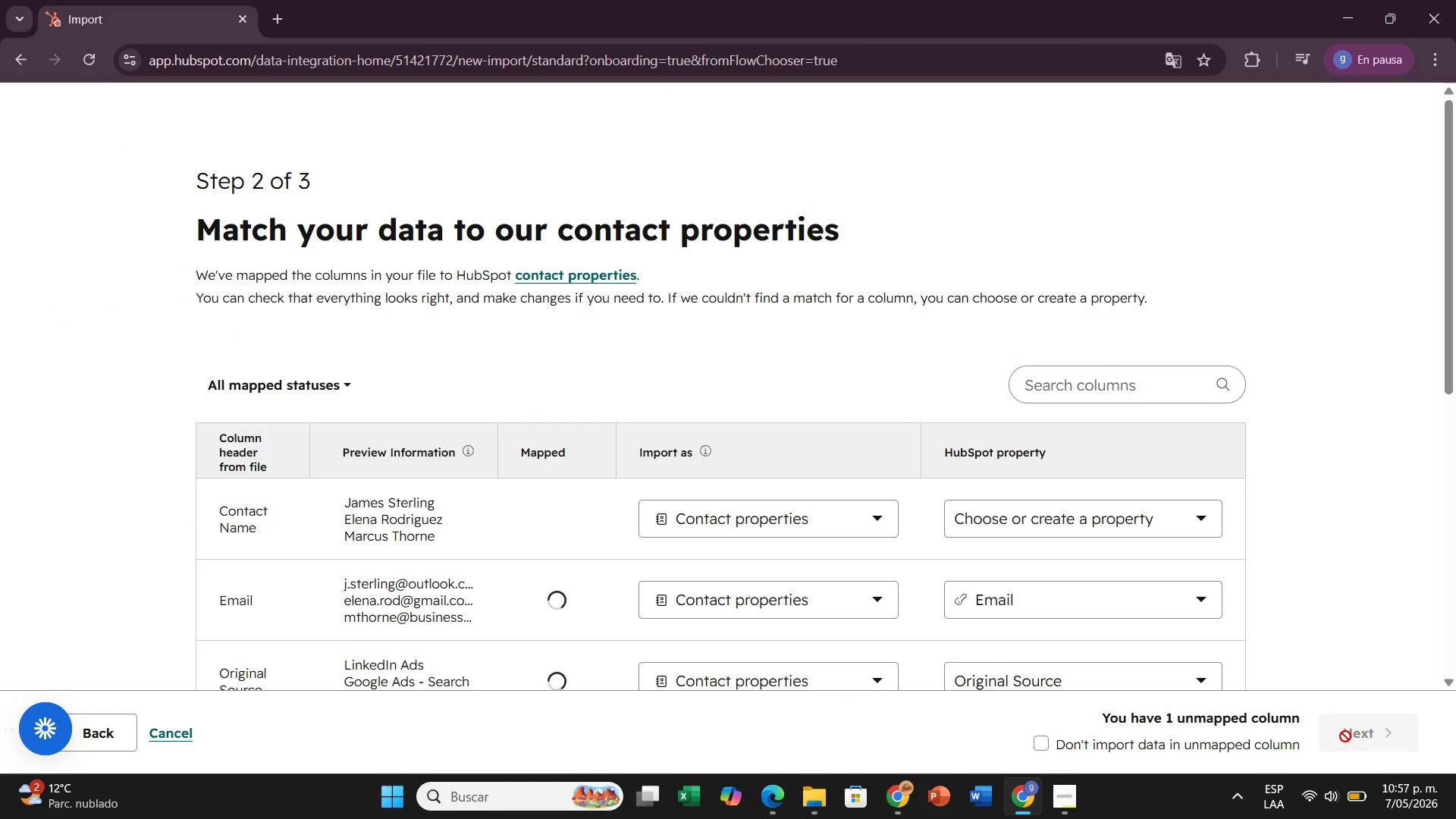 
scroll: coordinate [1046, 669], scroll_direction: down, amount: 2.0
 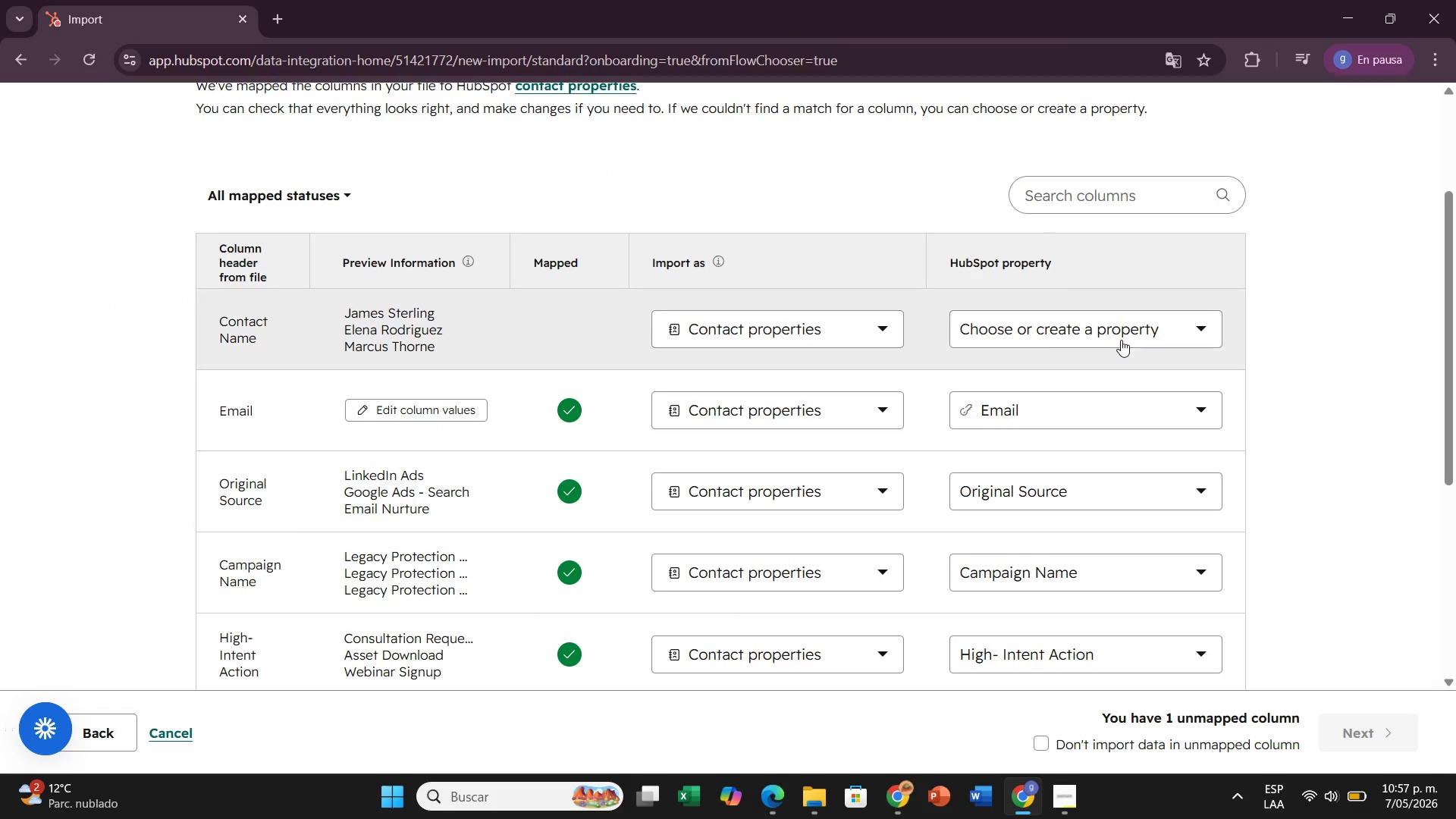 
left_click([1121, 340])
 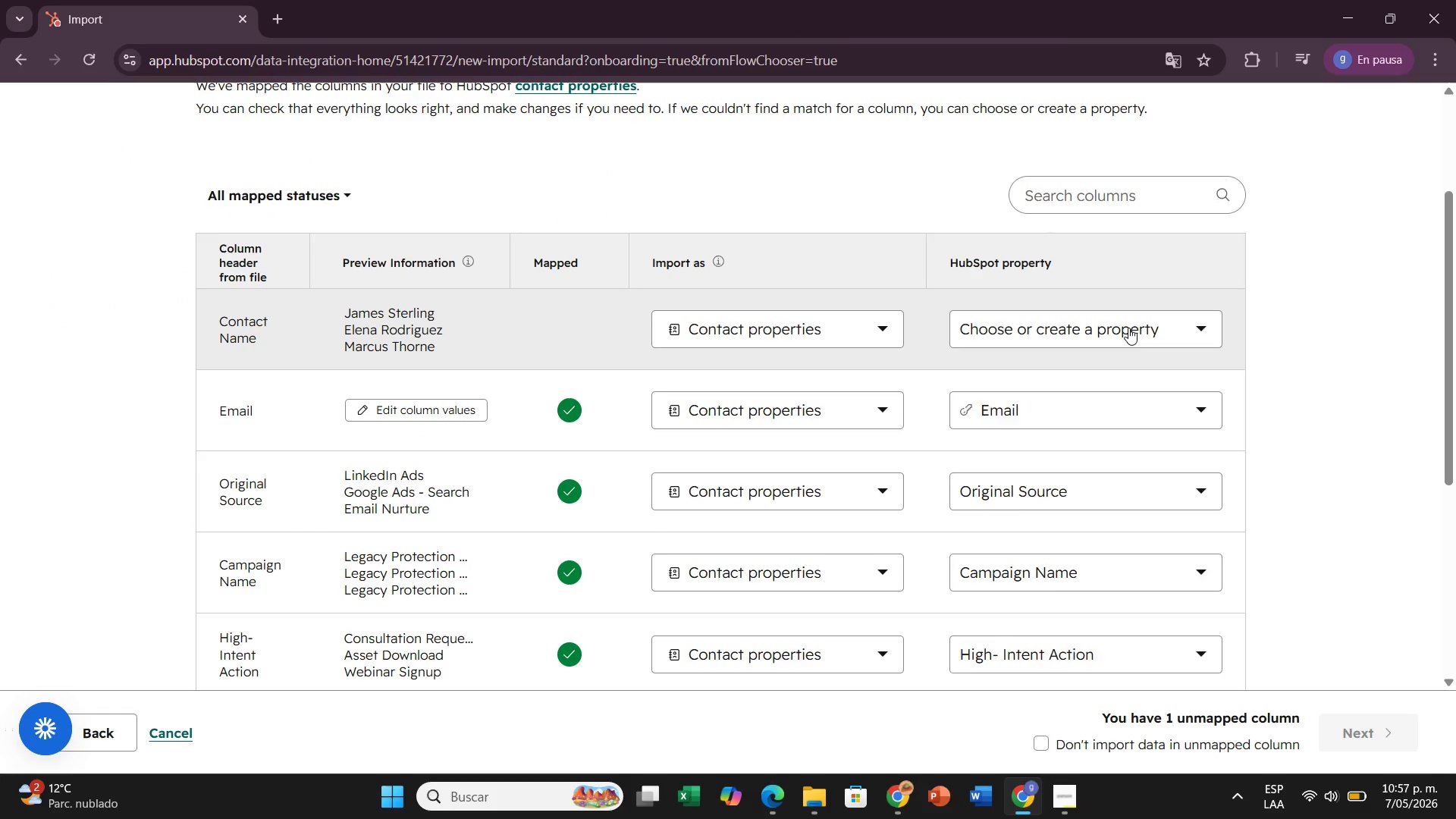 
left_click([1128, 328])
 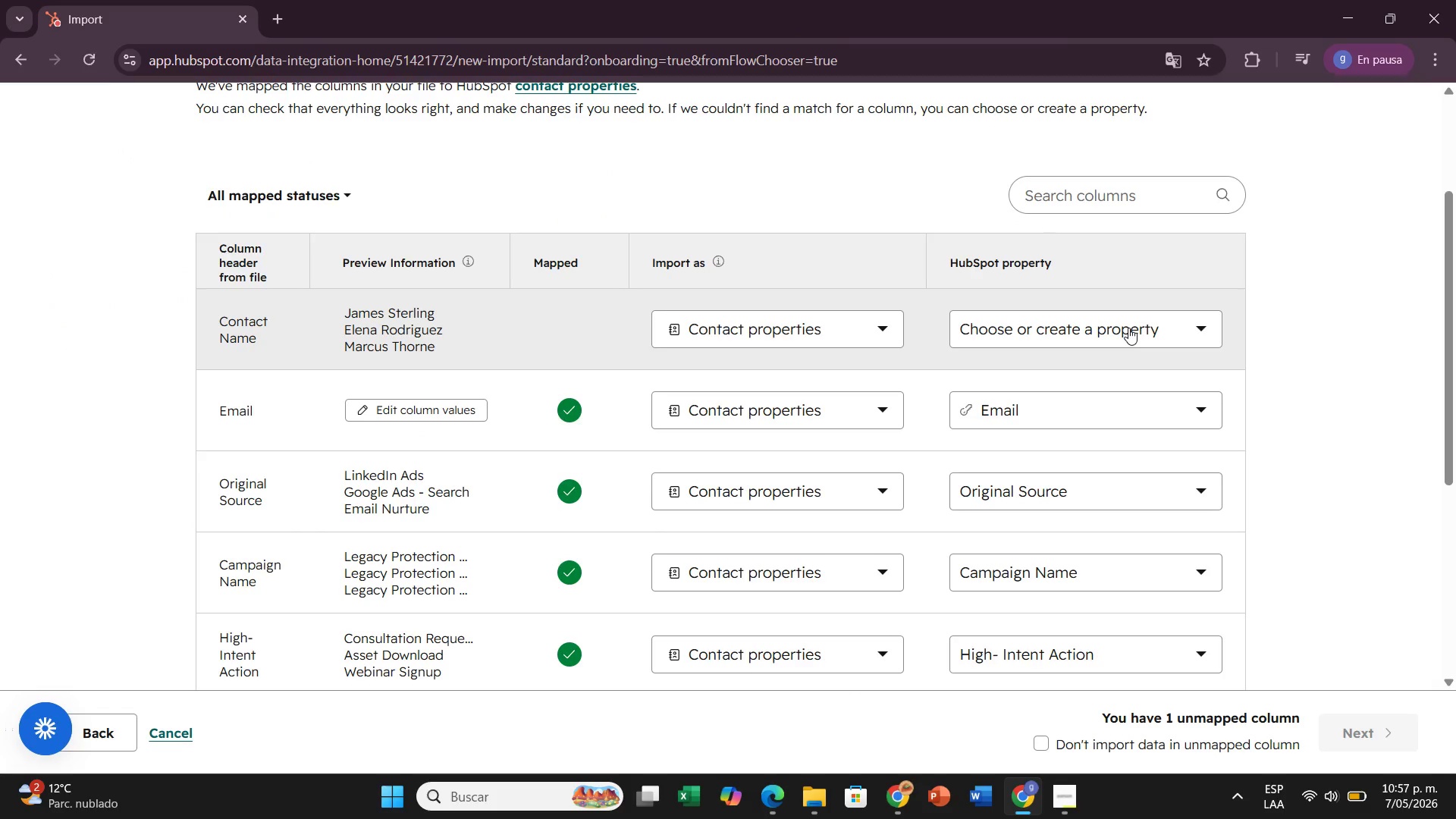 
left_click([1128, 328])
 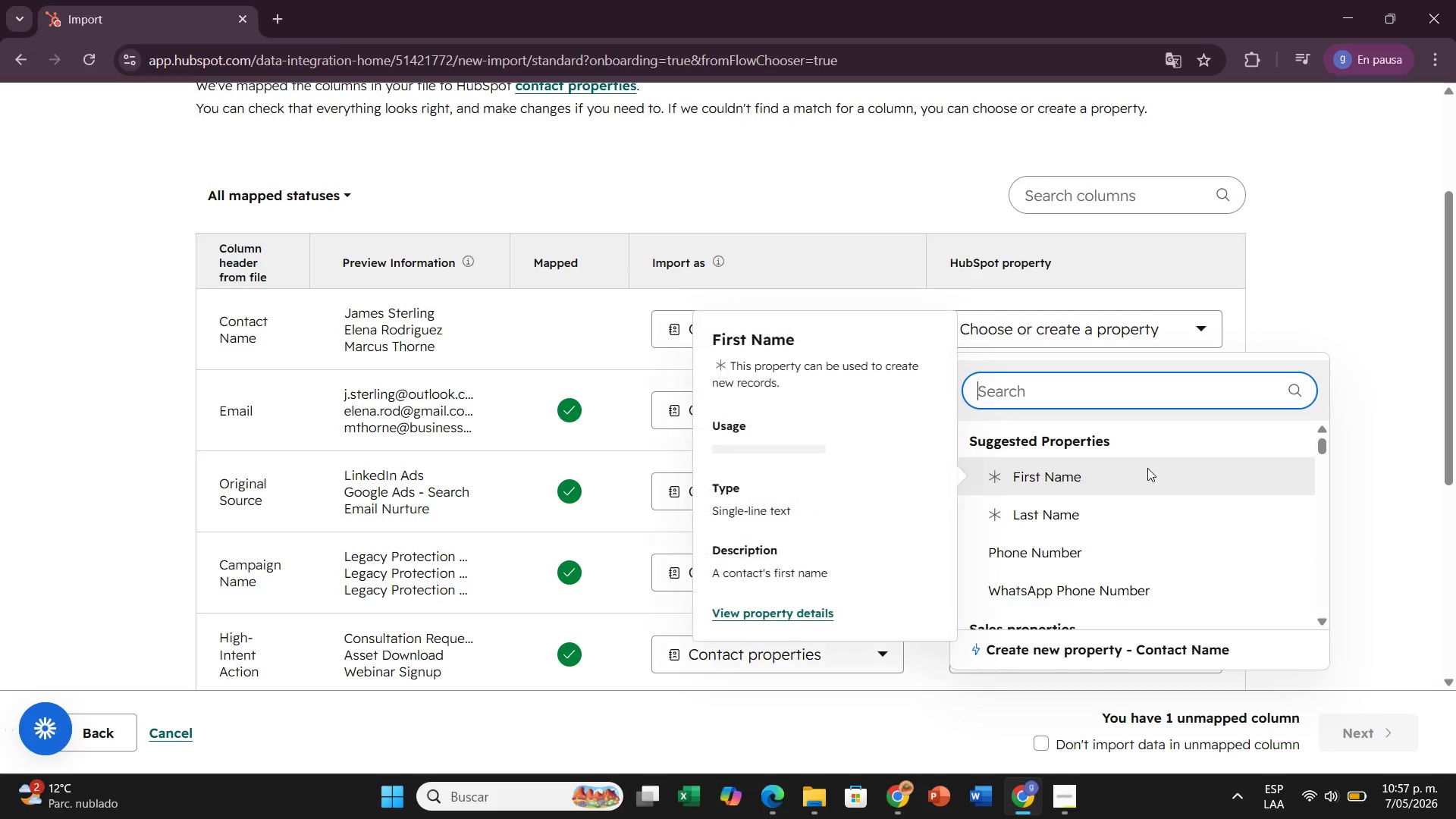 
left_click([1147, 468])
 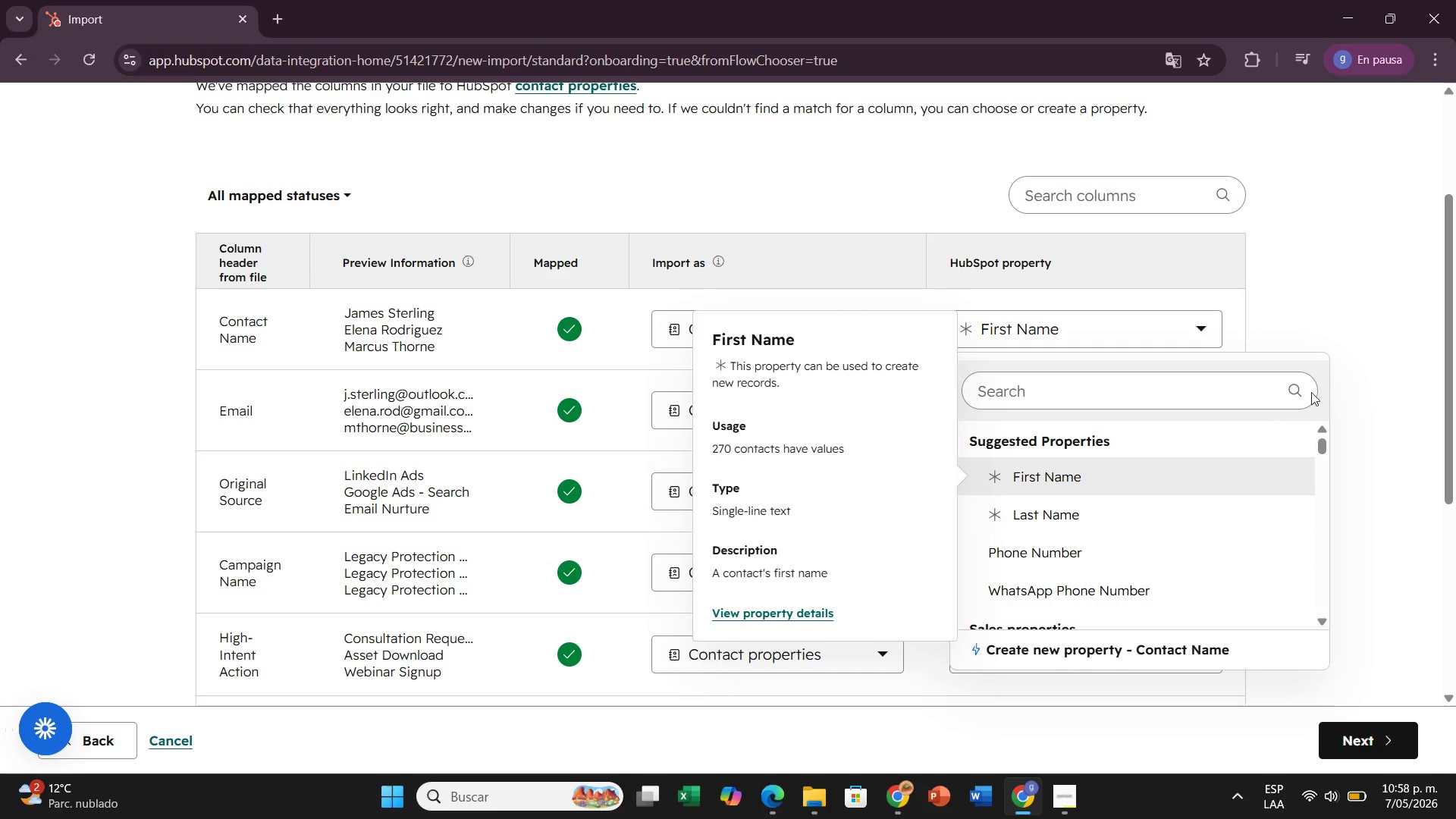 
left_click([1357, 328])
 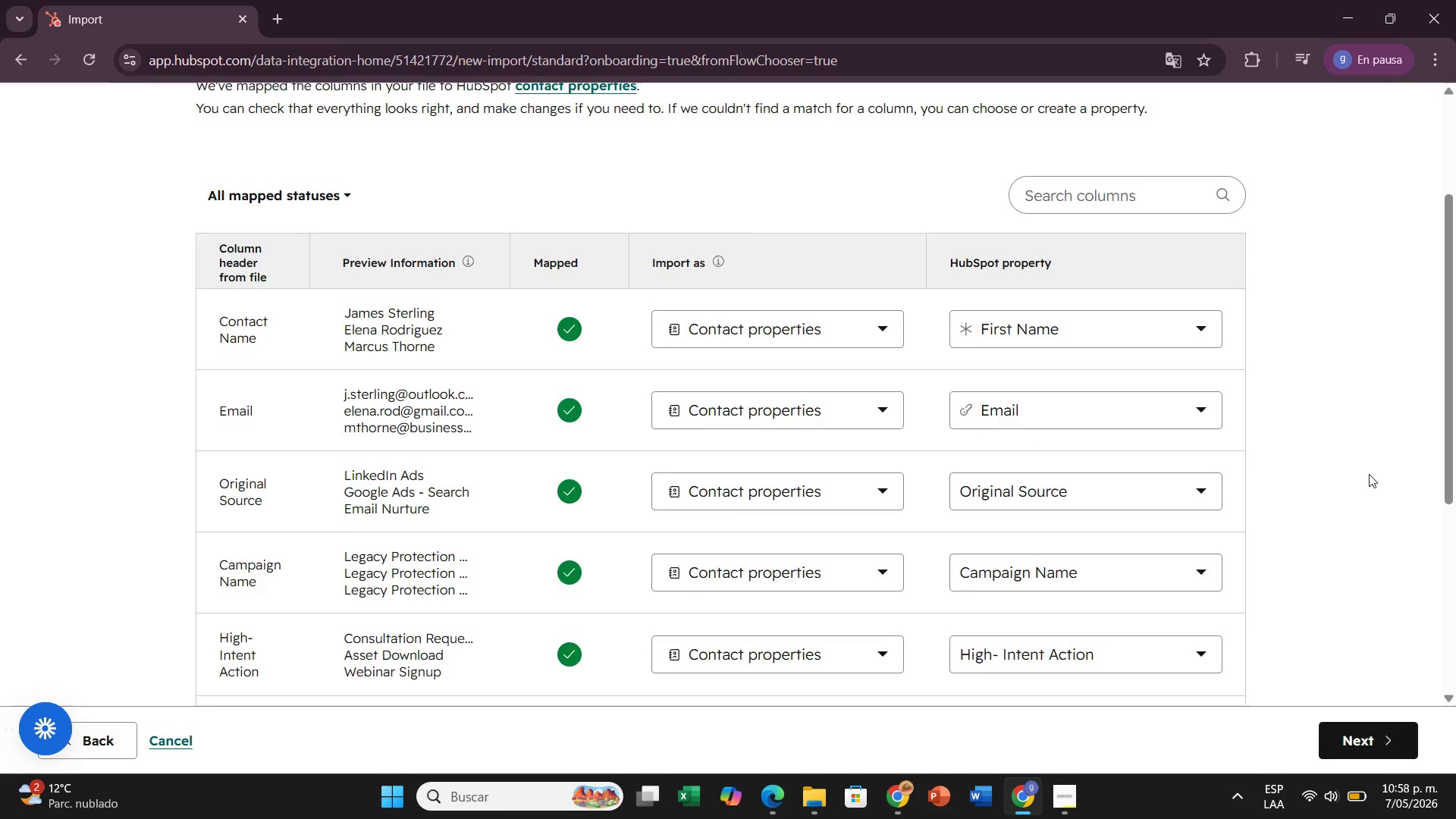 
scroll: coordinate [1232, 597], scroll_direction: down, amount: 4.0
 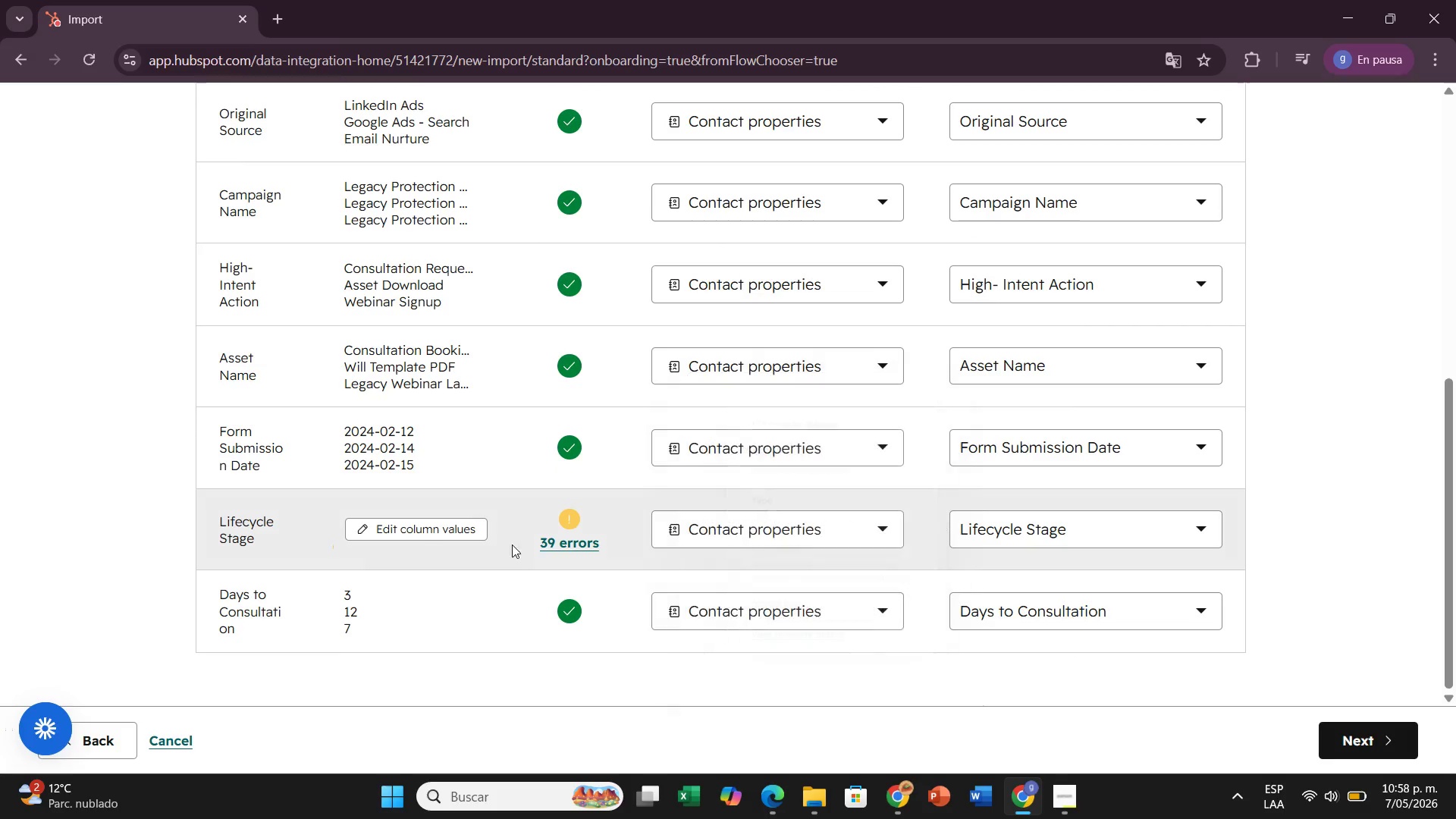 
left_click([585, 541])
 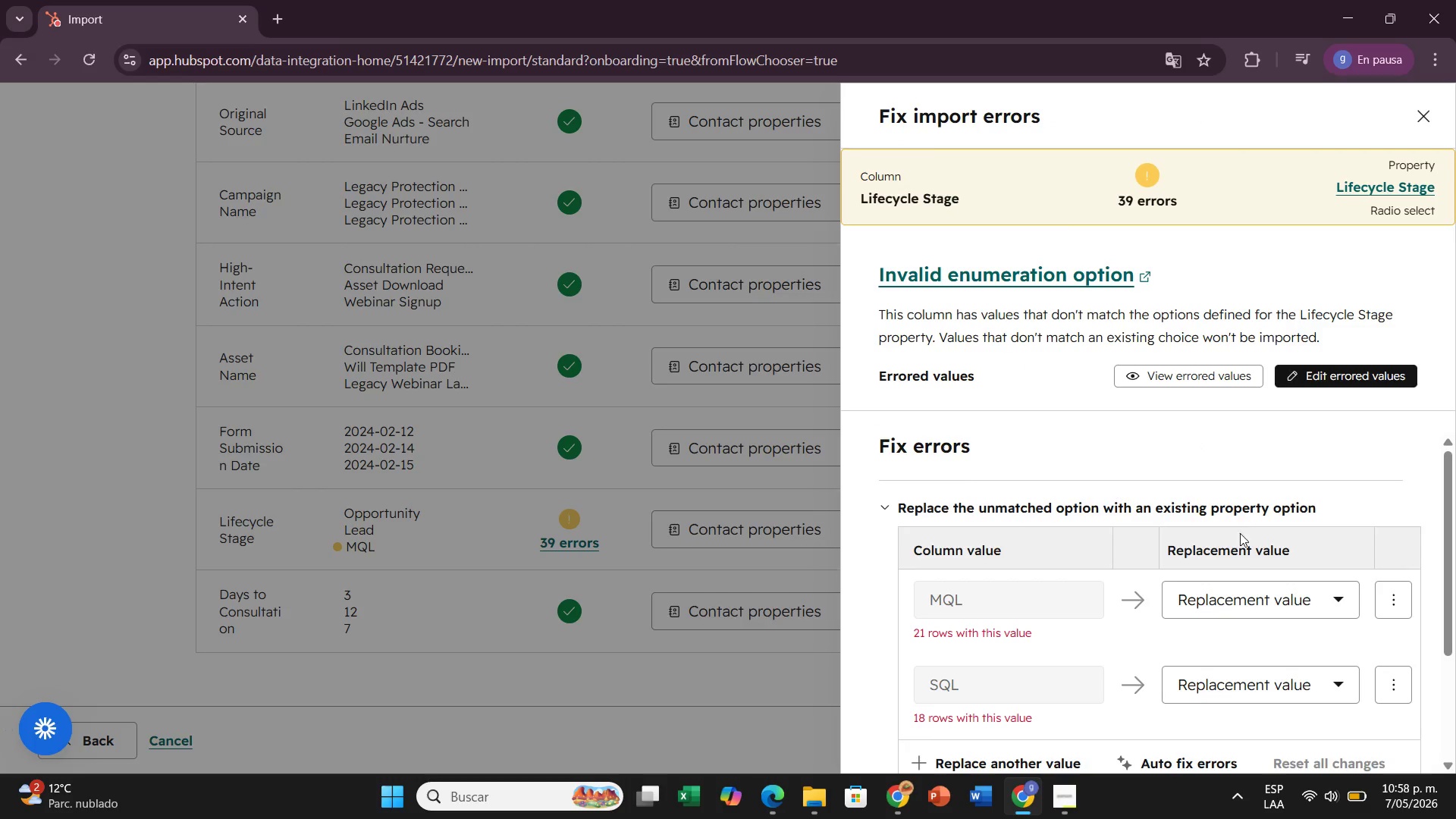 
left_click([1242, 591])
 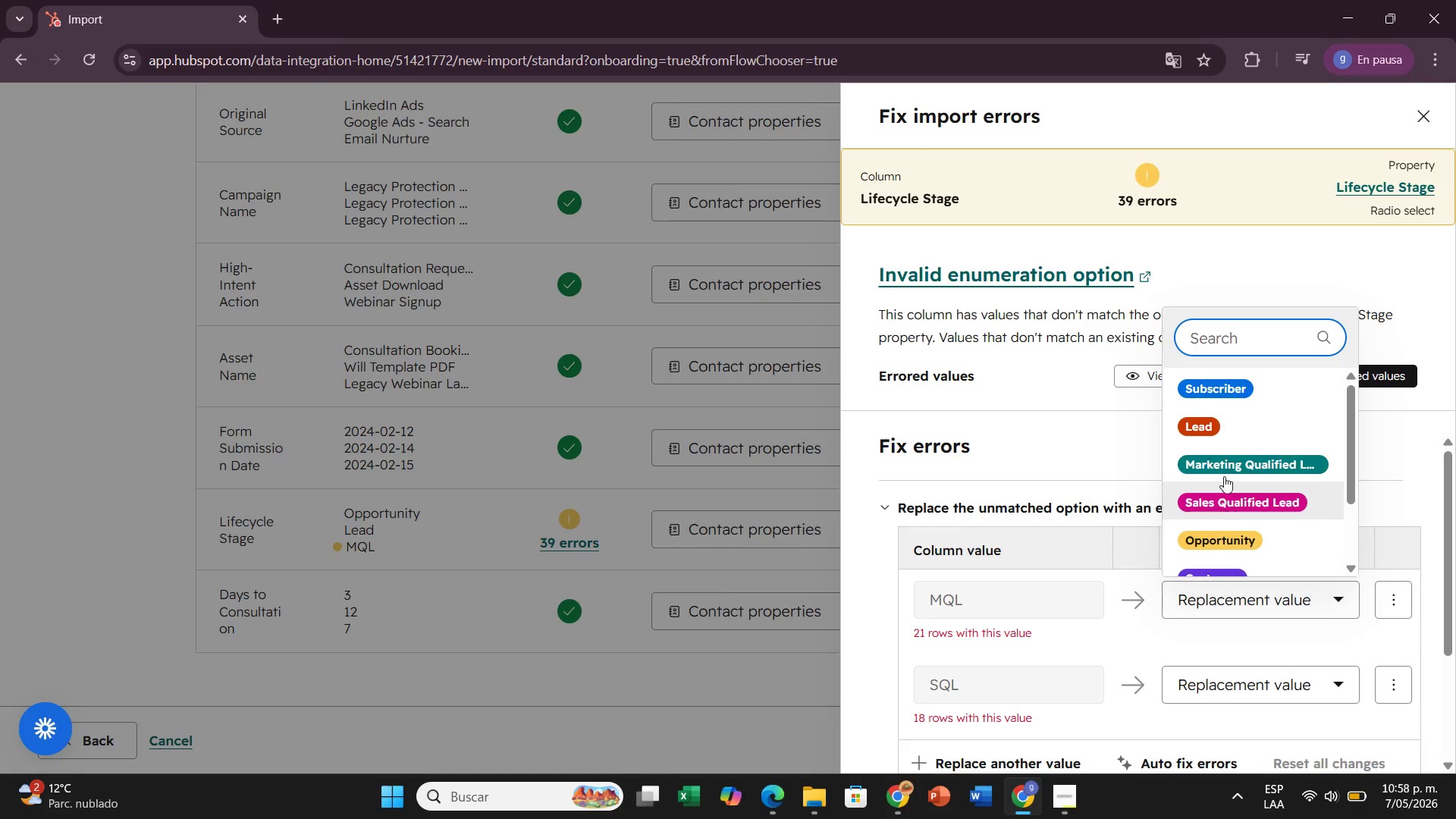 
left_click([1224, 471])
 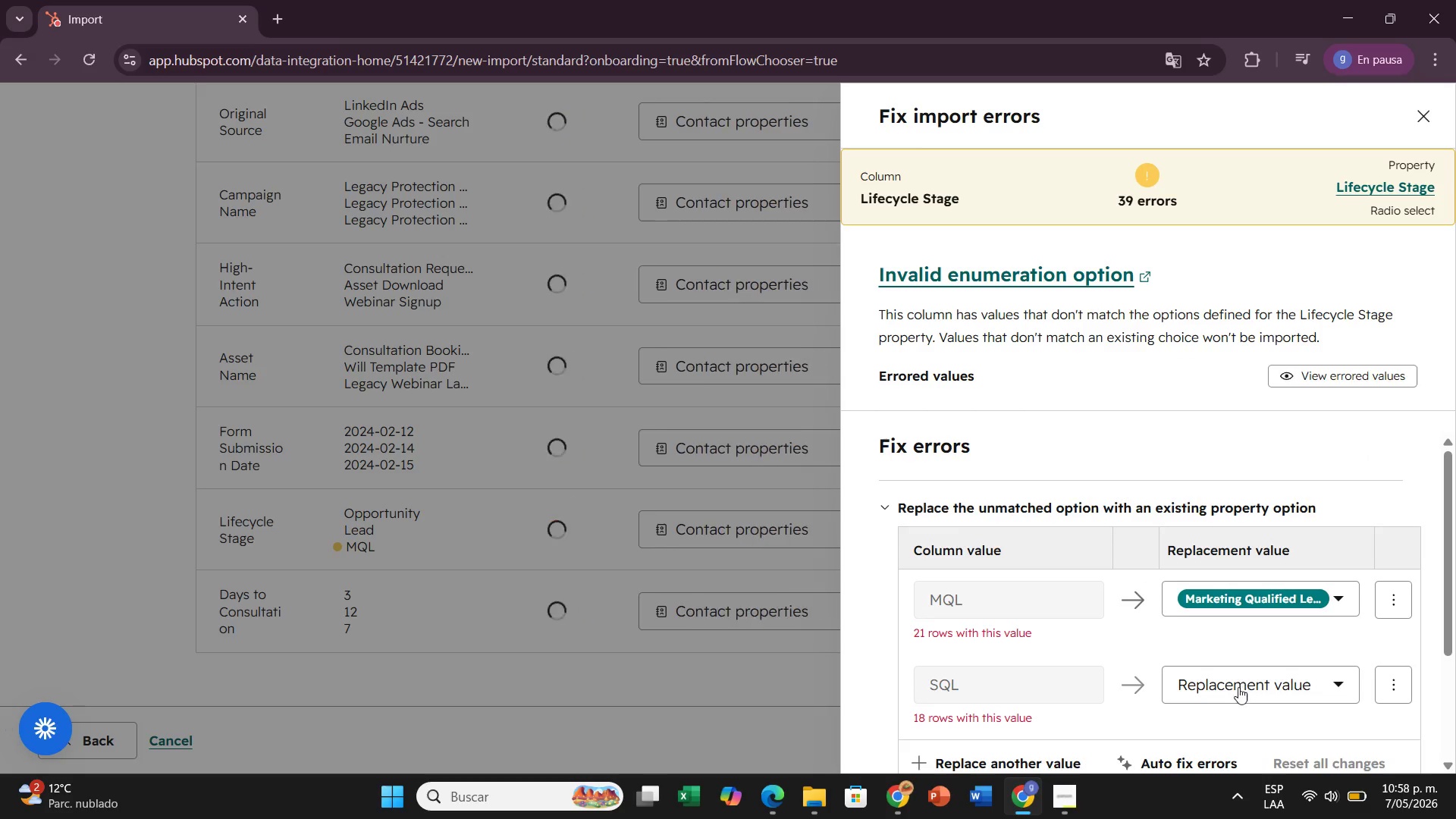 
left_click([1238, 689])
 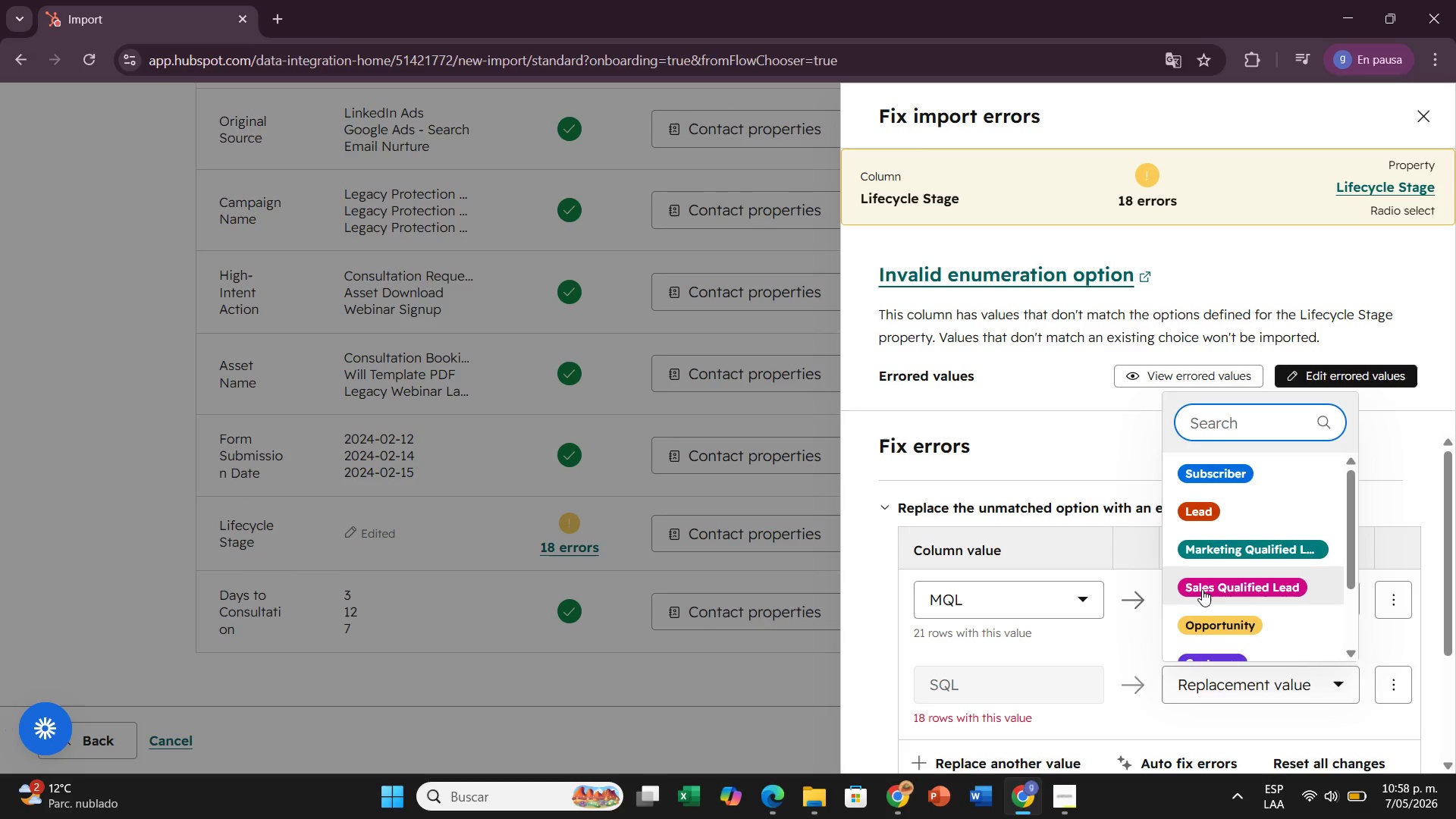 
left_click([1202, 589])
 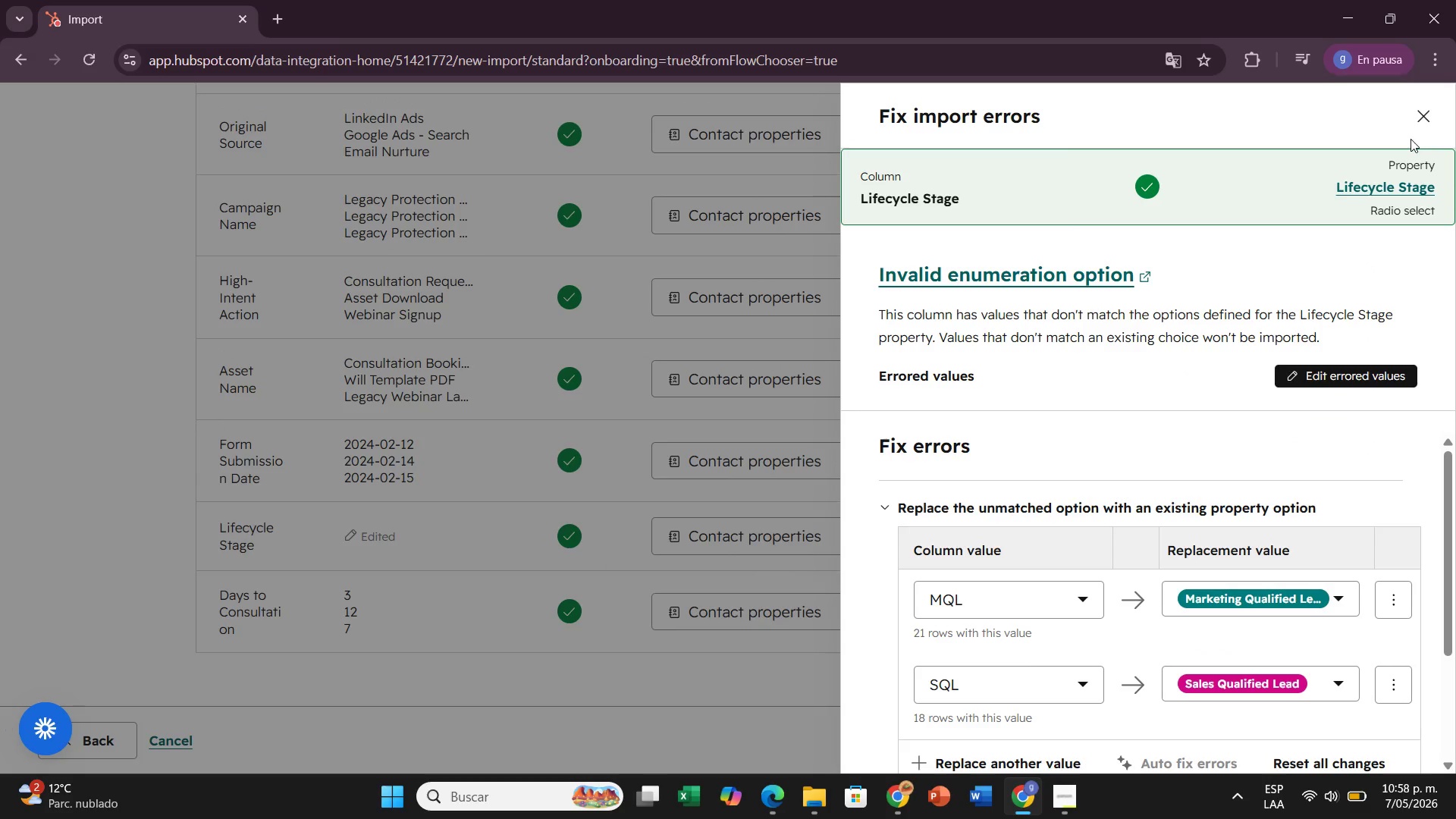 
scroll: coordinate [1445, 271], scroll_direction: down, amount: 2.0
 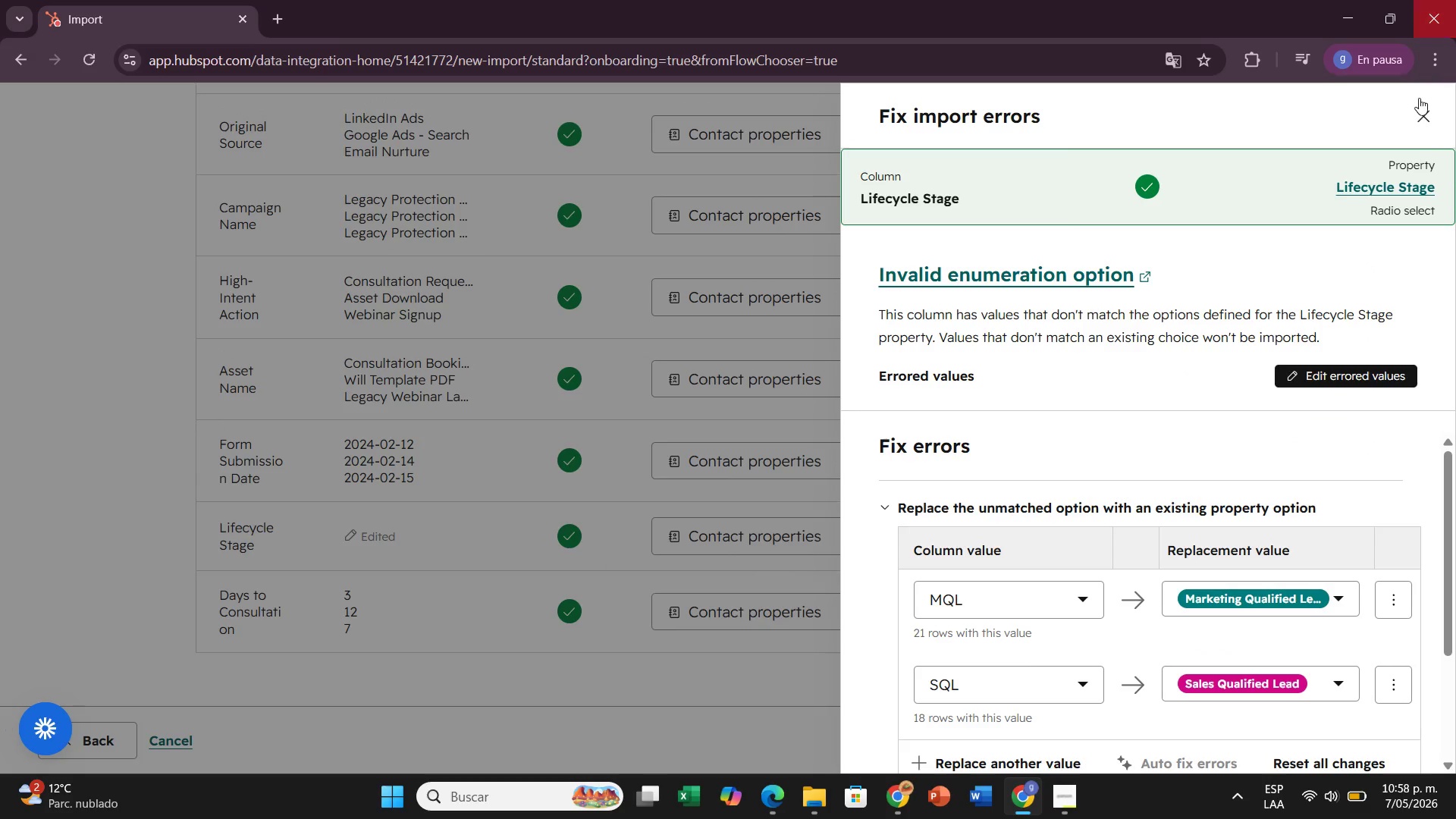 
left_click([1423, 115])
 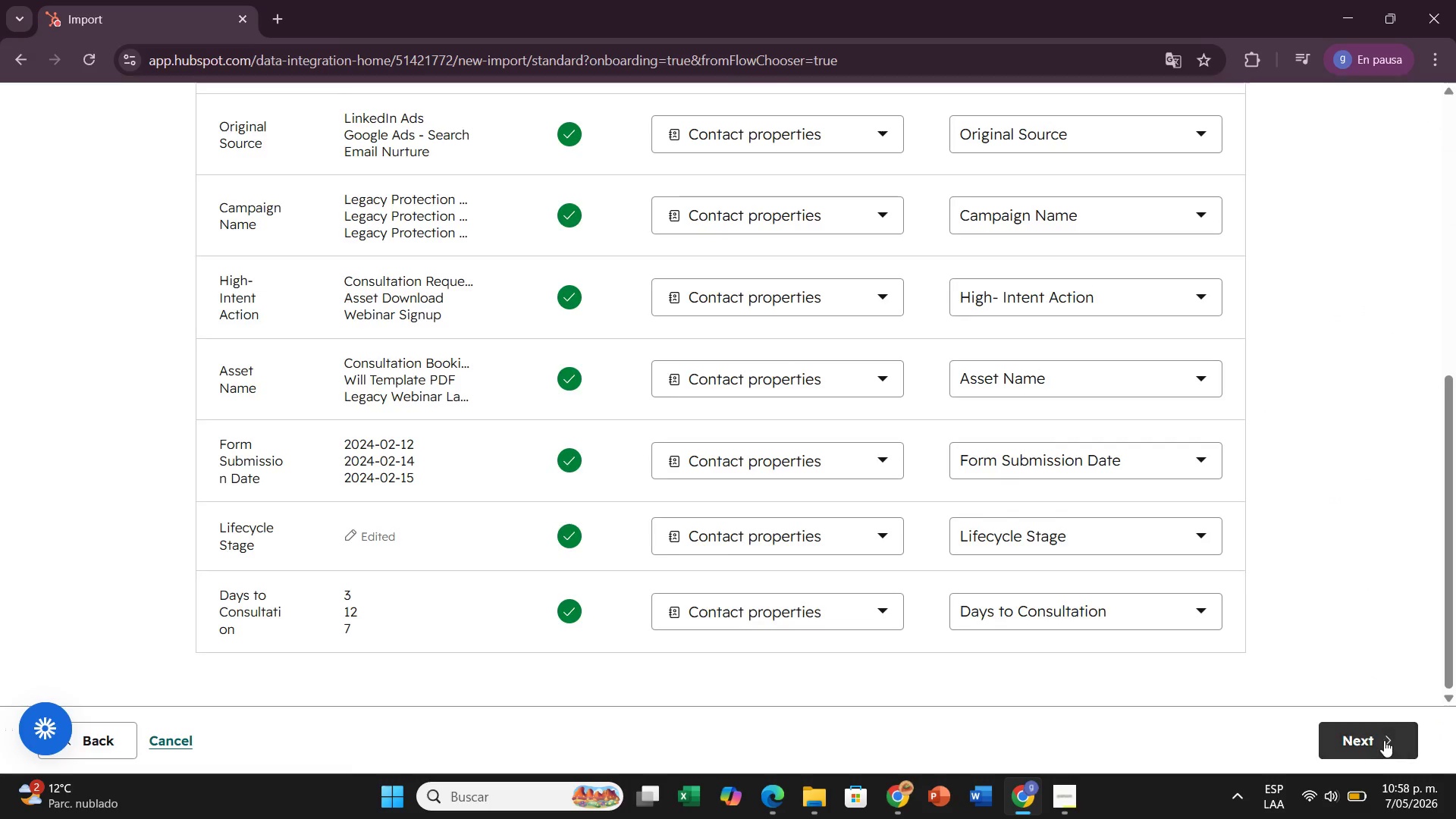 
left_click([1384, 740])
 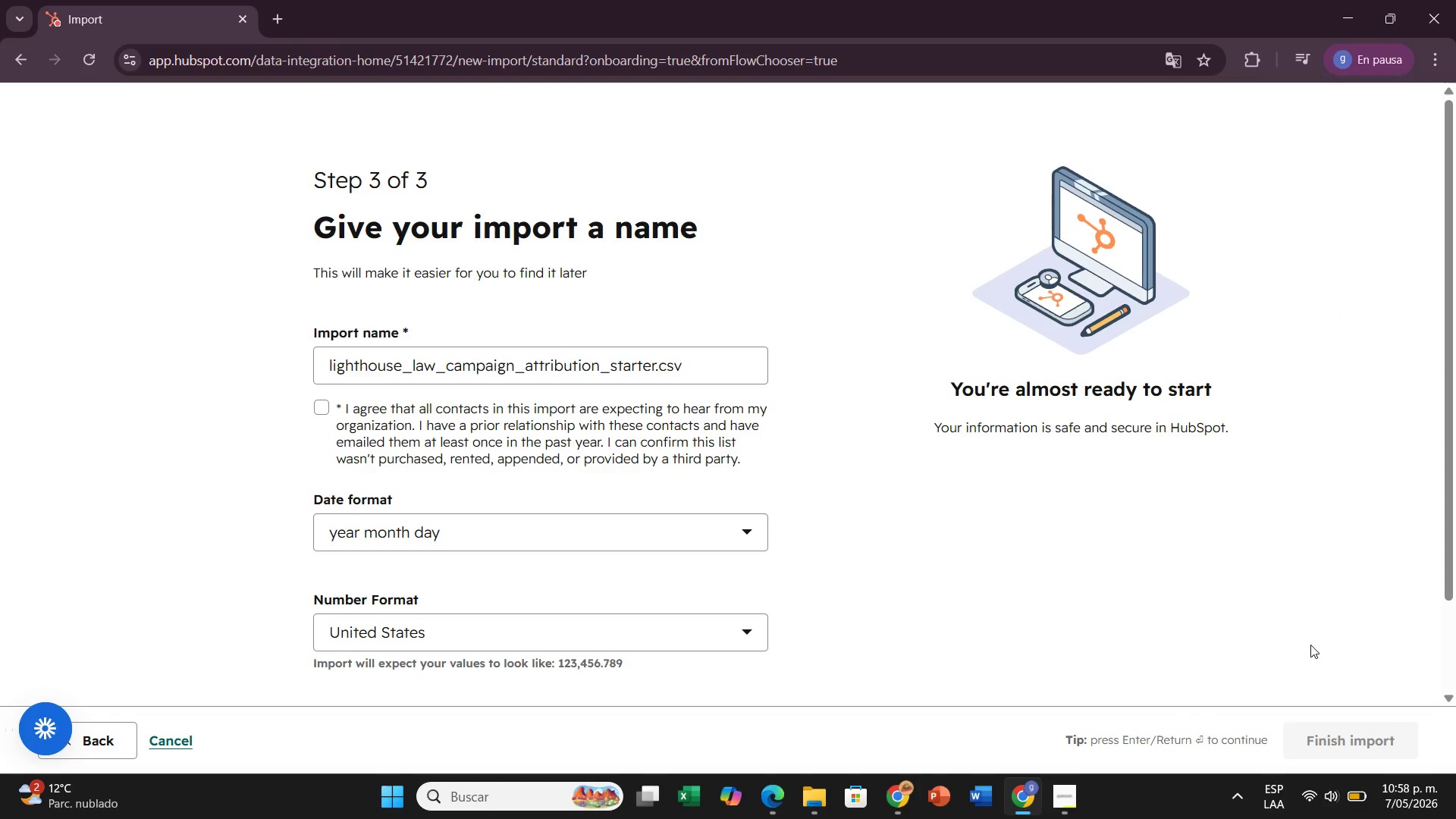 
wait(6.34)
 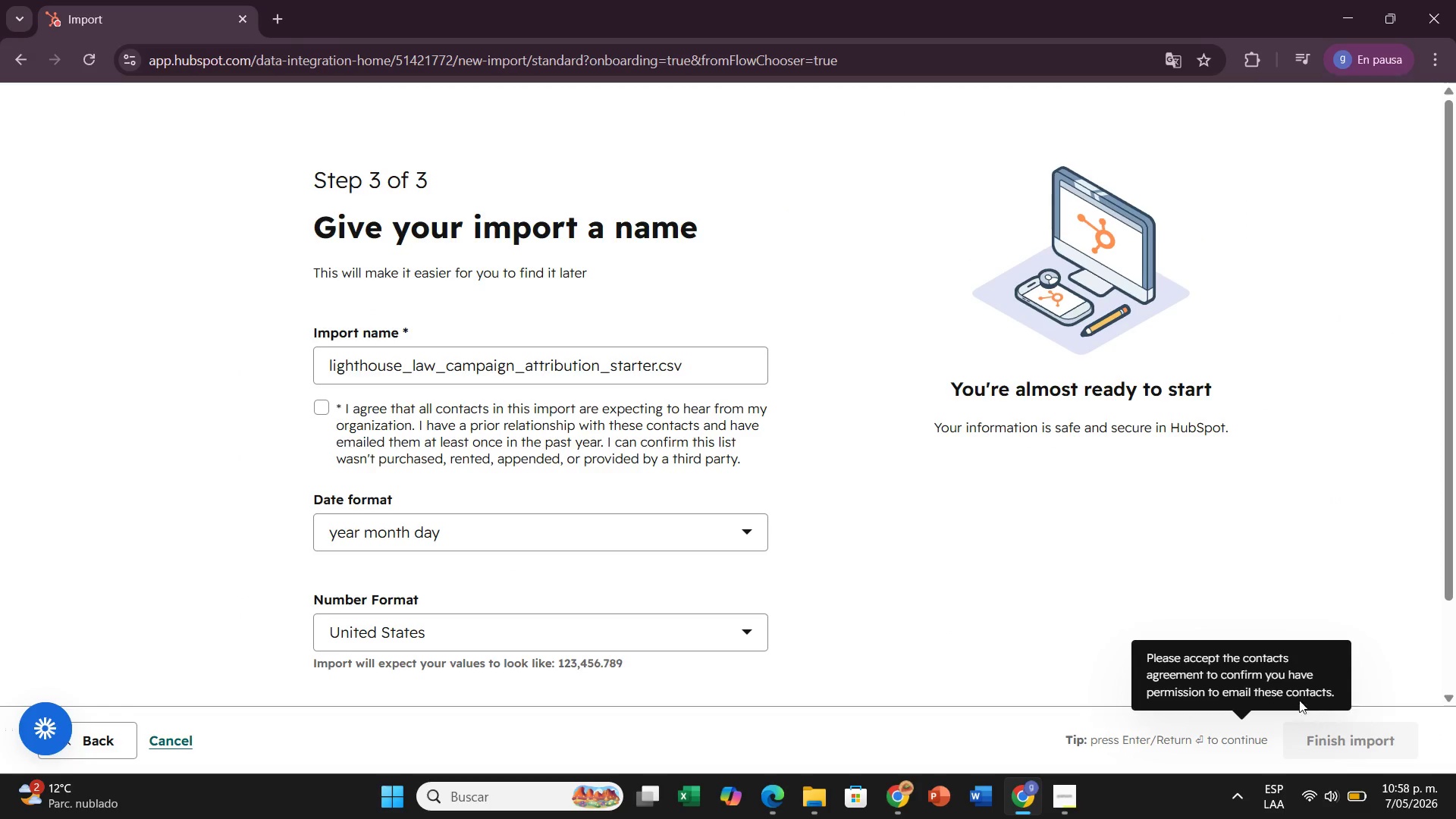 
scroll: coordinate [1310, 671], scroll_direction: down, amount: 2.0
 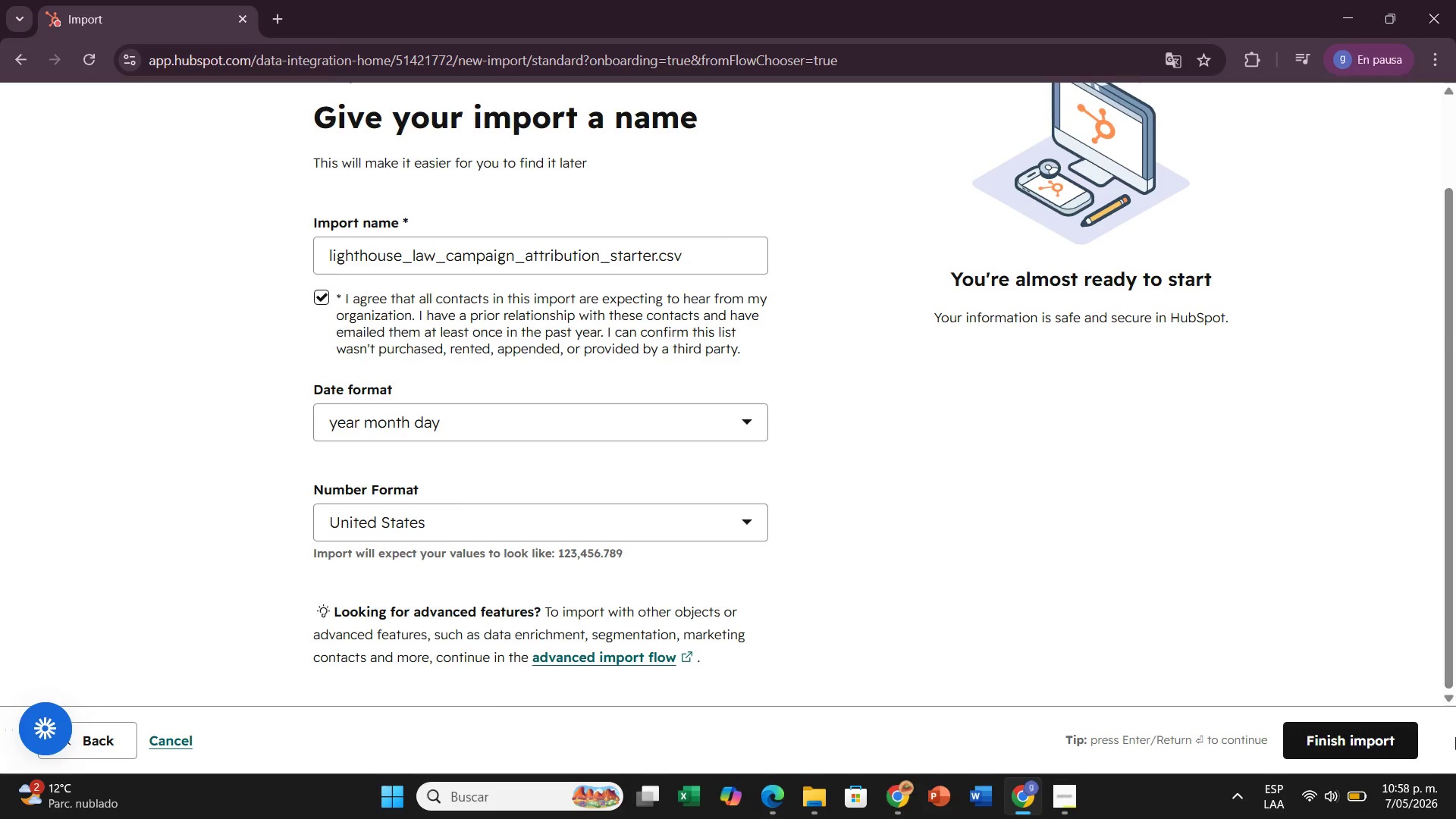 
left_click([1392, 733])
 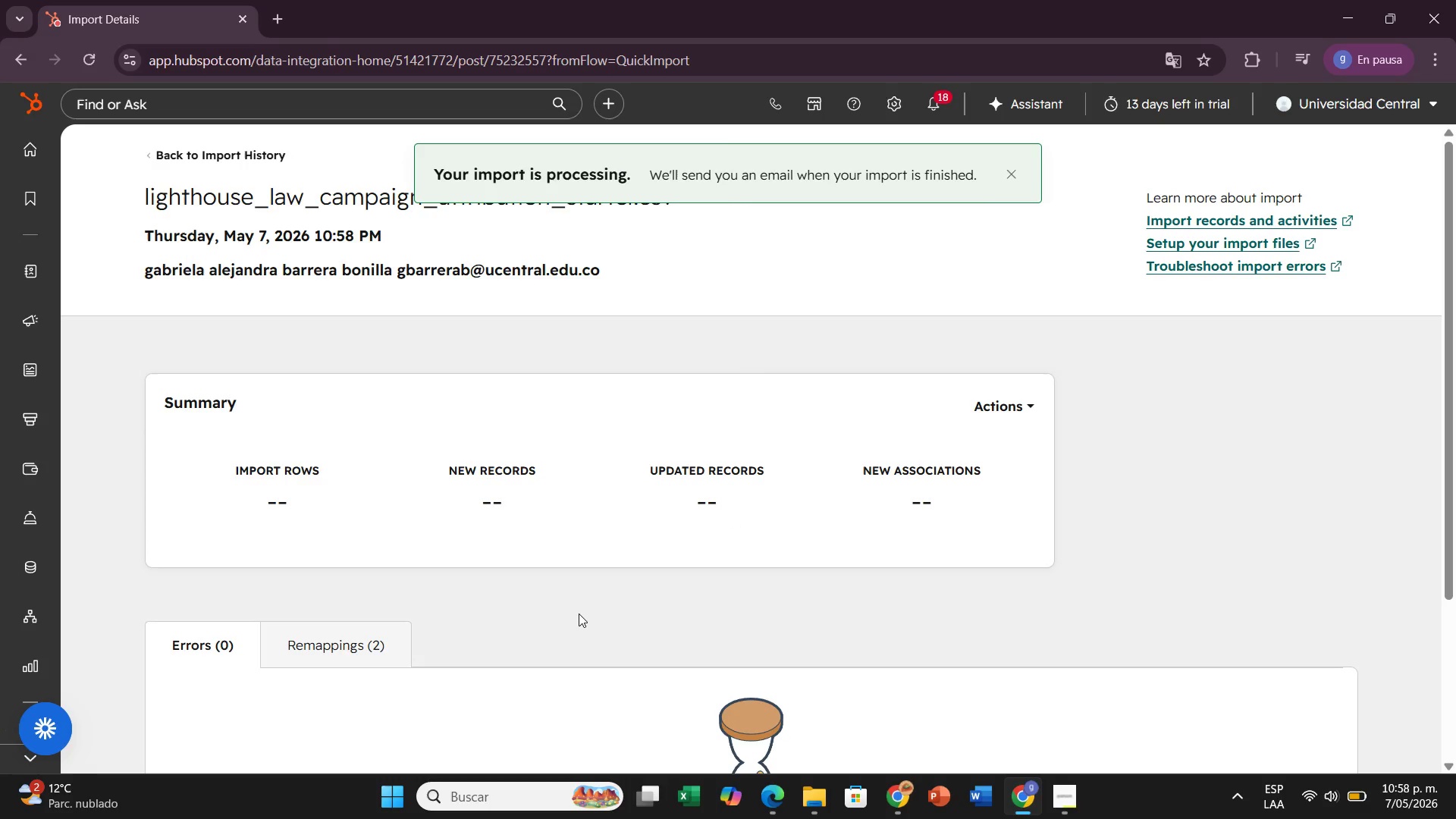 
wait(5.94)
 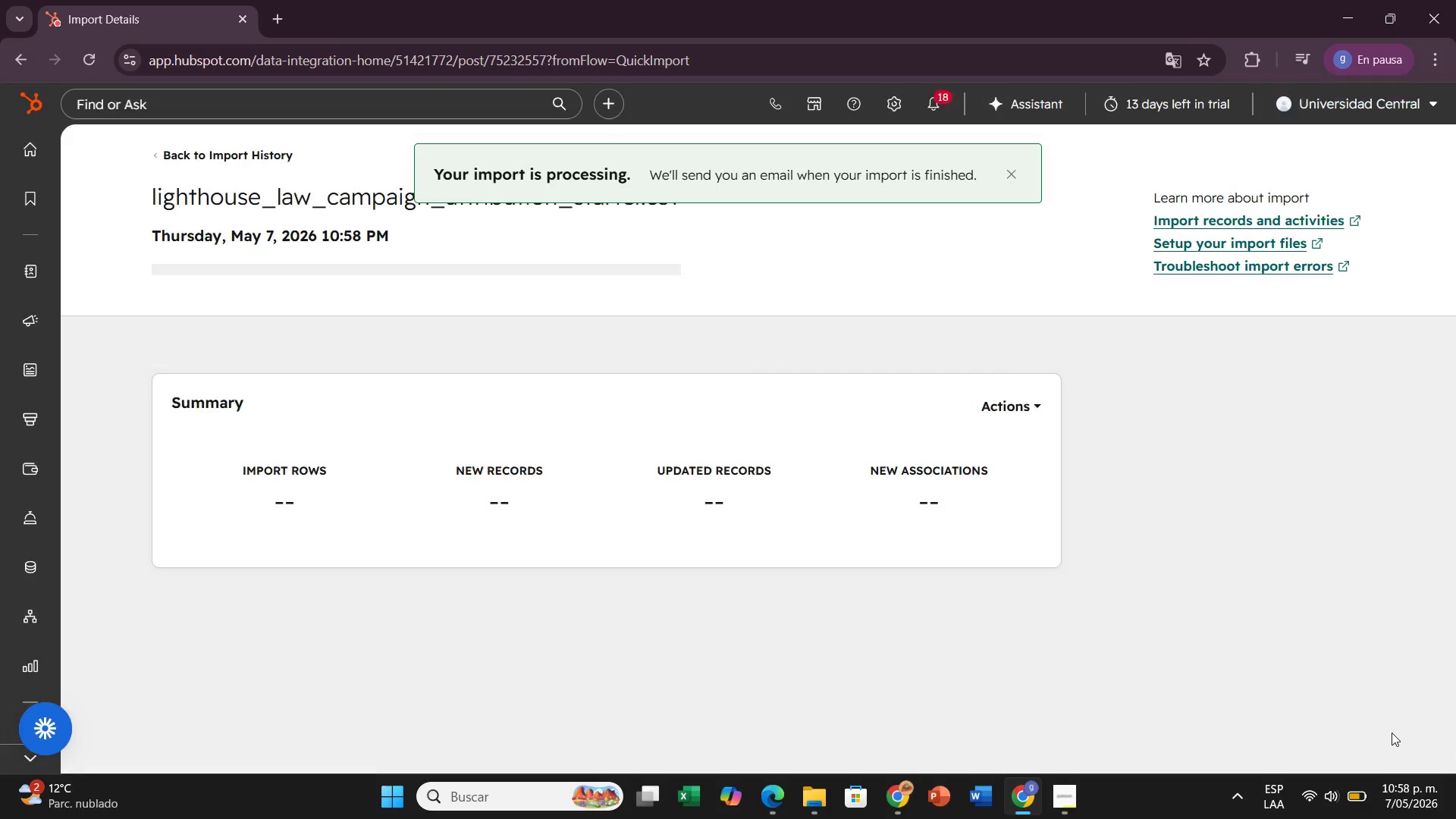 
scroll: coordinate [579, 613], scroll_direction: up, amount: 2.0
 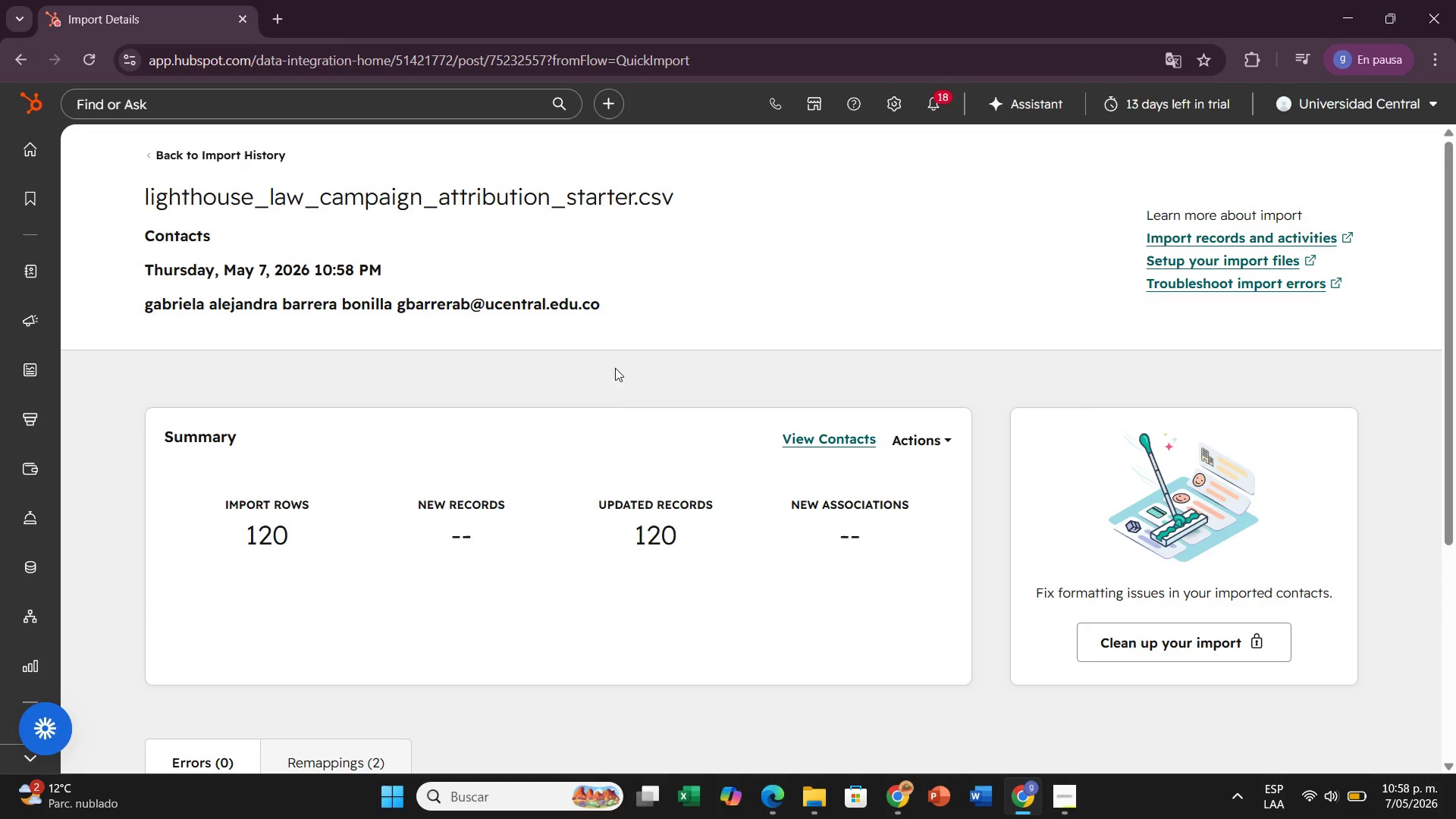 
scroll: coordinate [603, 515], scroll_direction: down, amount: 3.0
 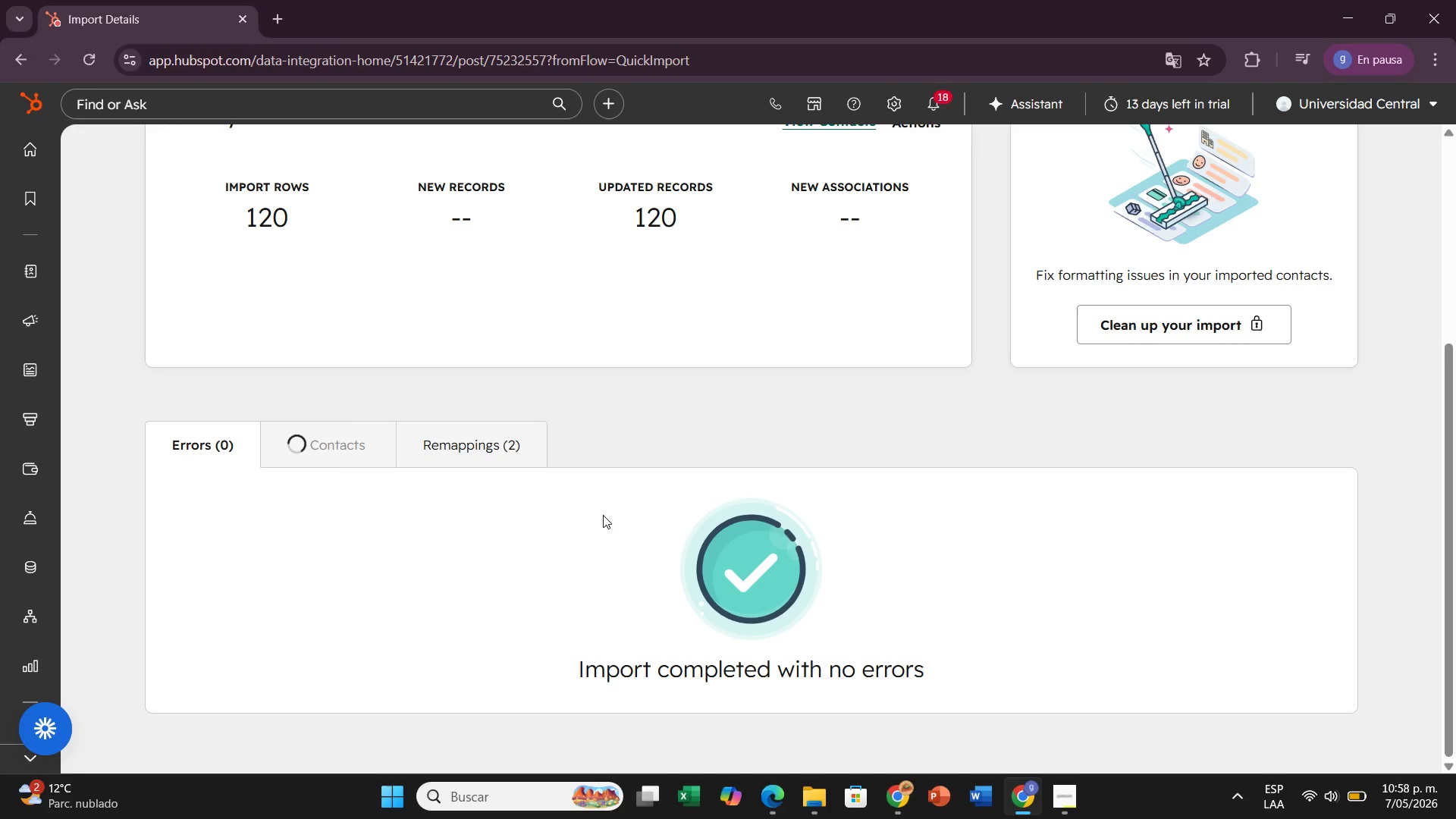 
wait(10.0)
 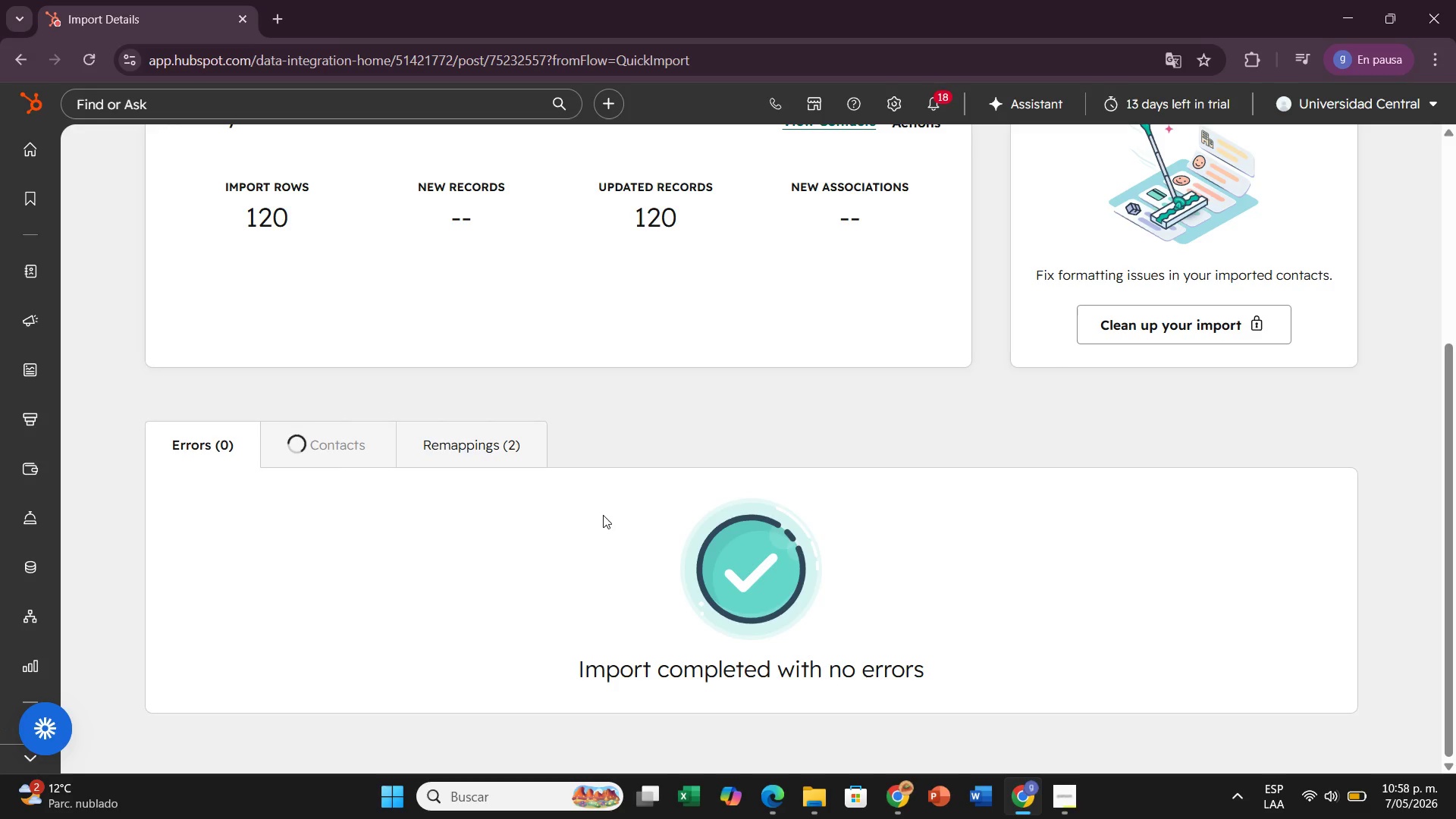 
scroll: coordinate [396, 416], scroll_direction: up, amount: 1.0
 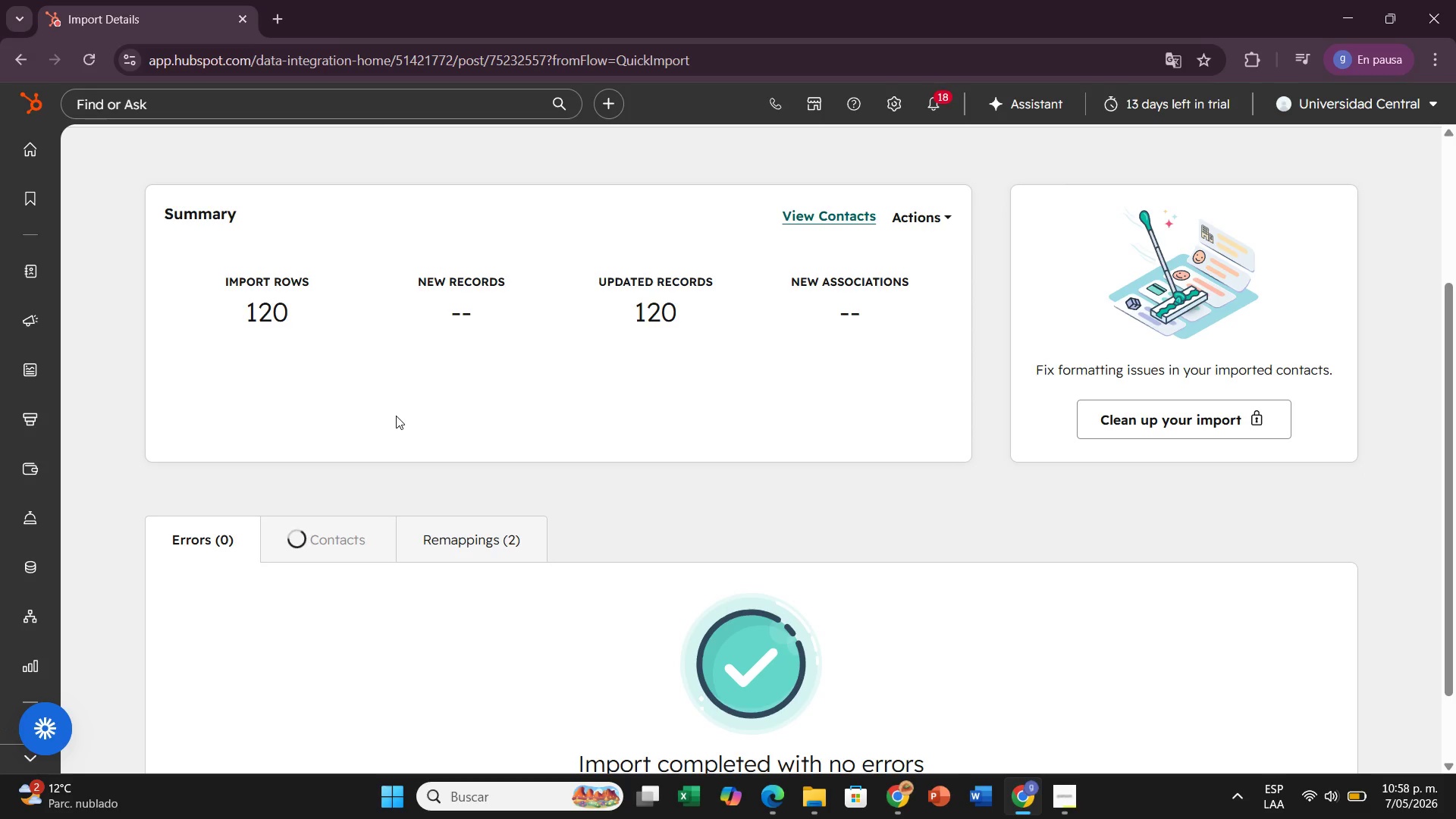 
wait(20.16)
 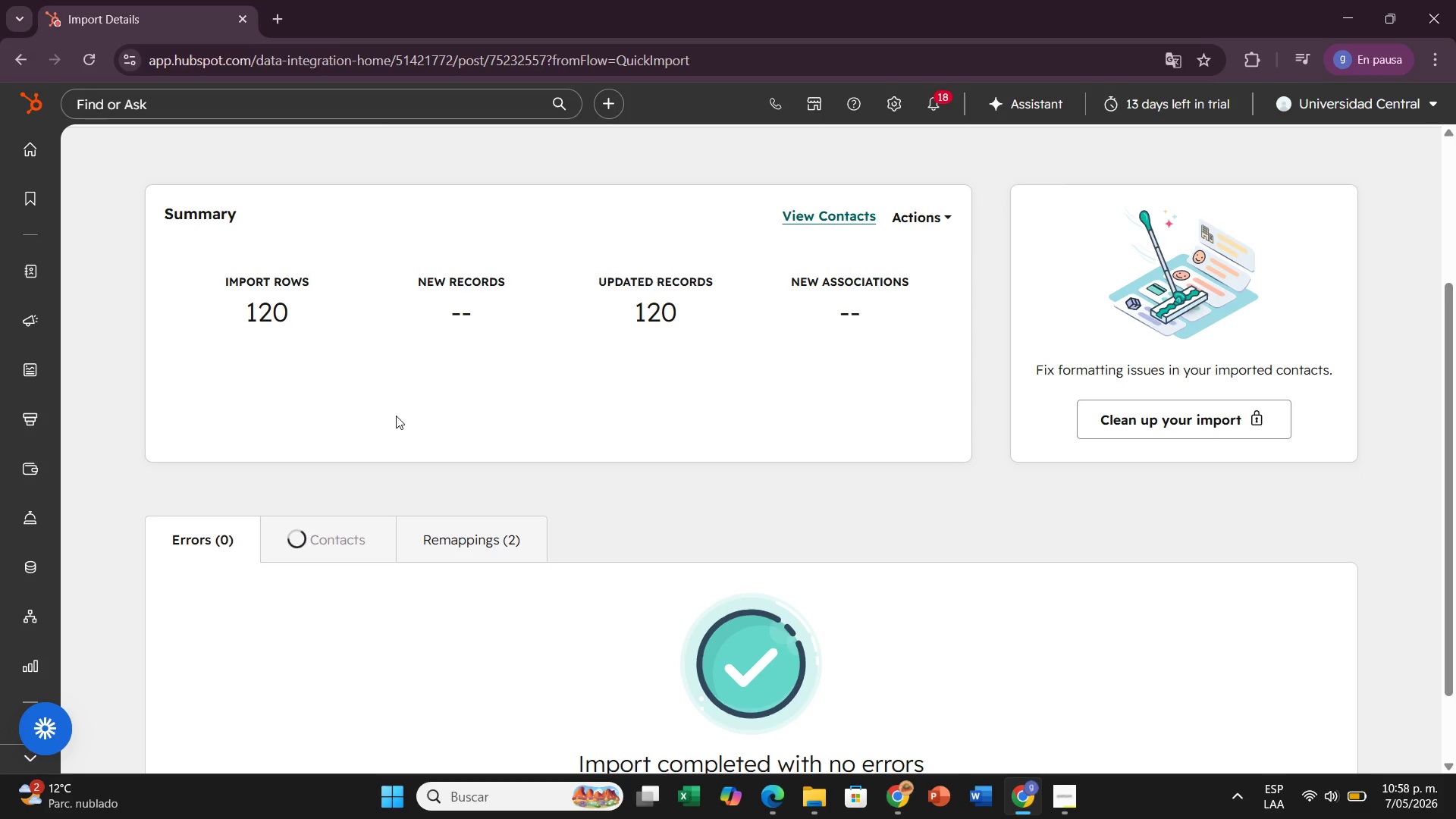 
left_click([353, 539])
 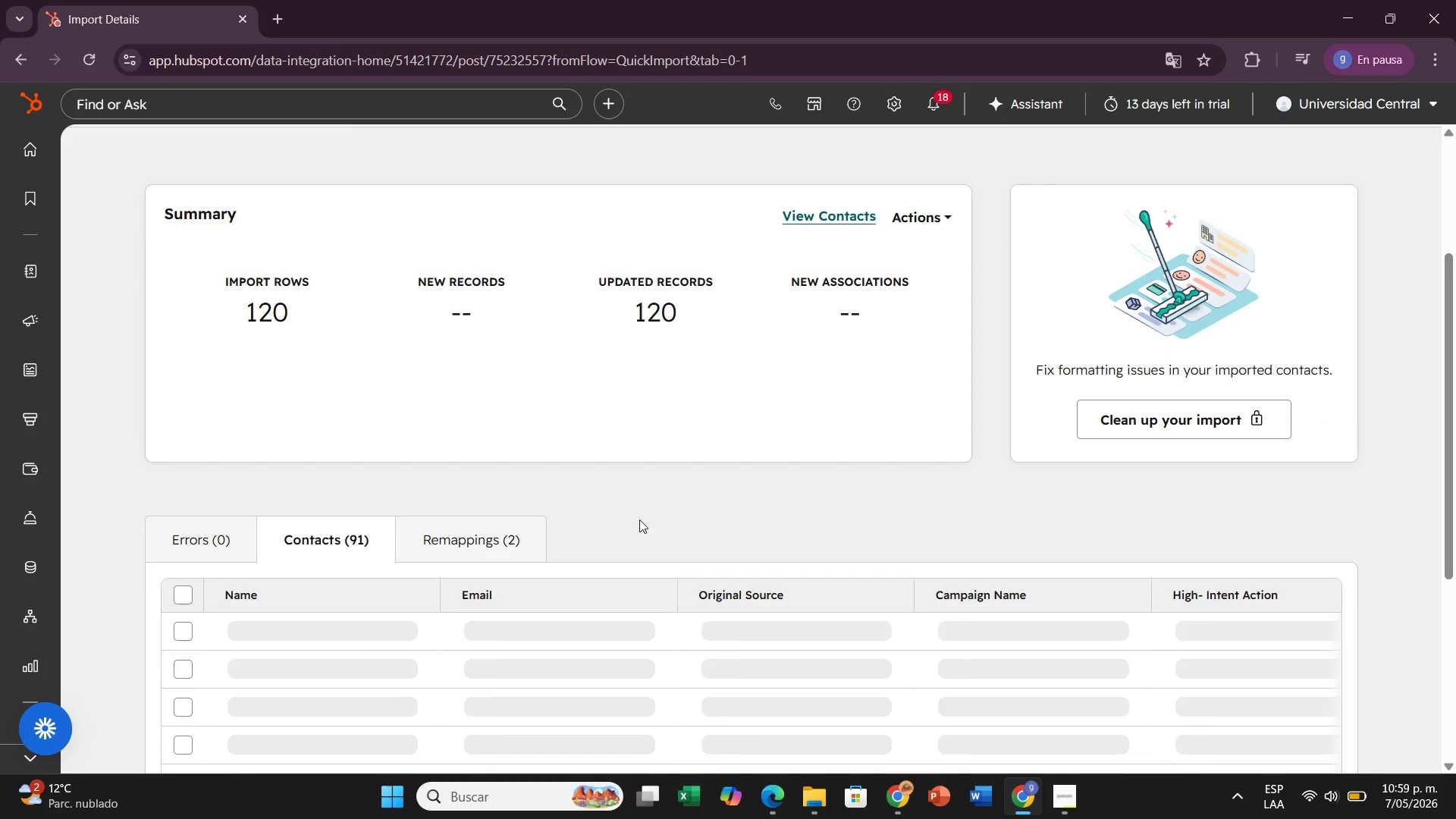 
scroll: coordinate [880, 386], scroll_direction: down, amount: 5.0
 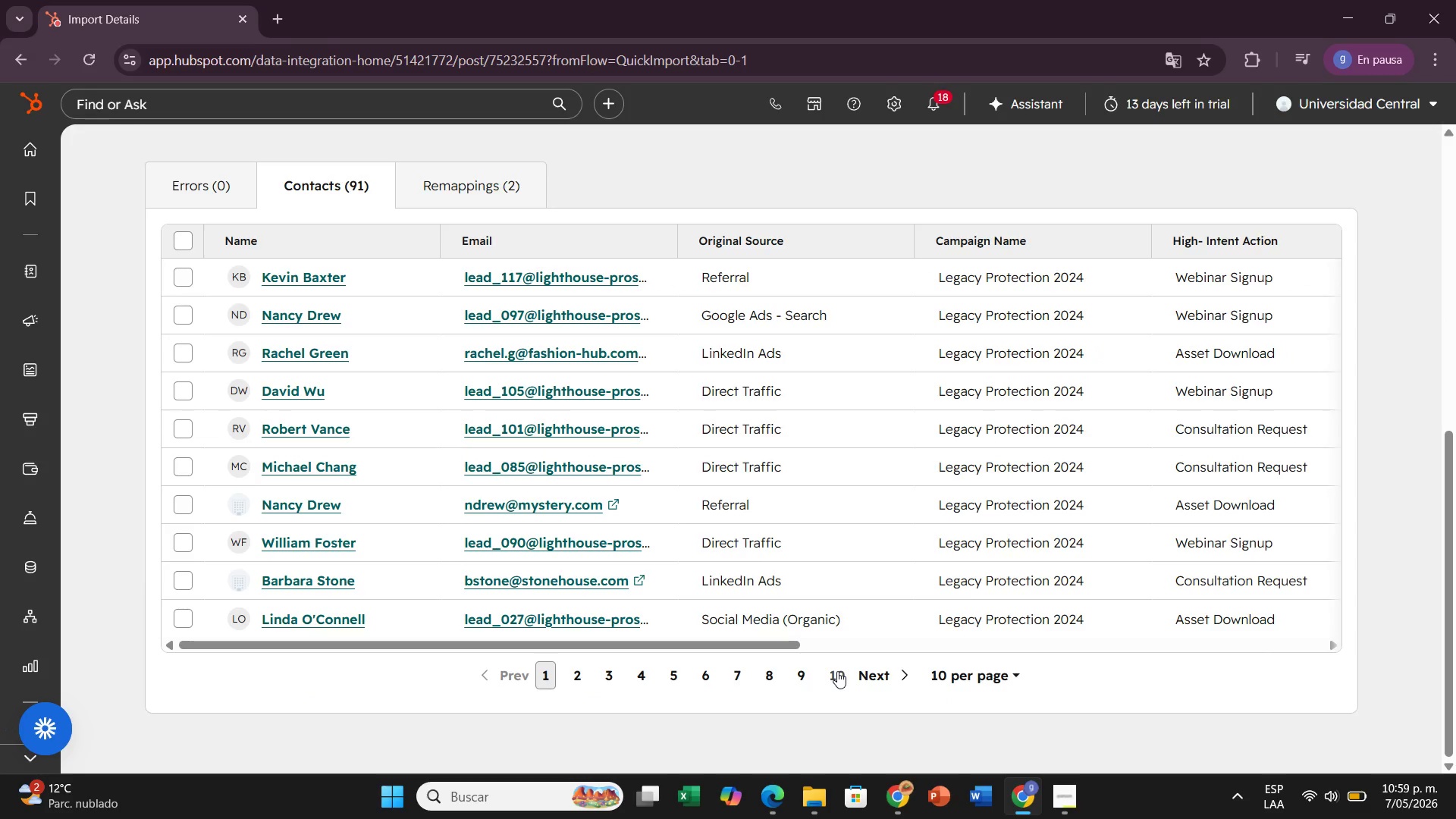 
scroll: coordinate [373, 403], scroll_direction: up, amount: 4.0
 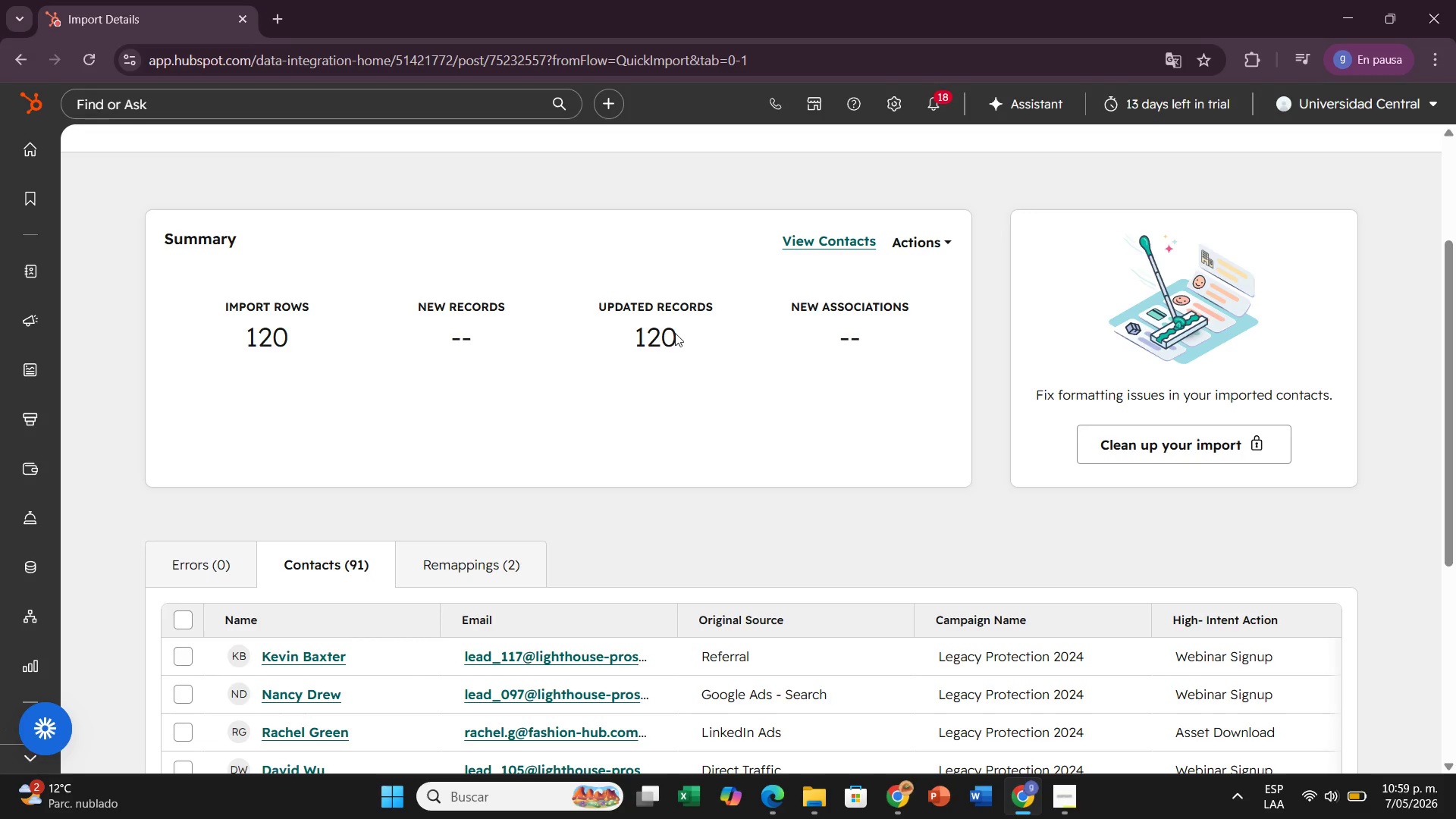 
left_click([473, 328])
 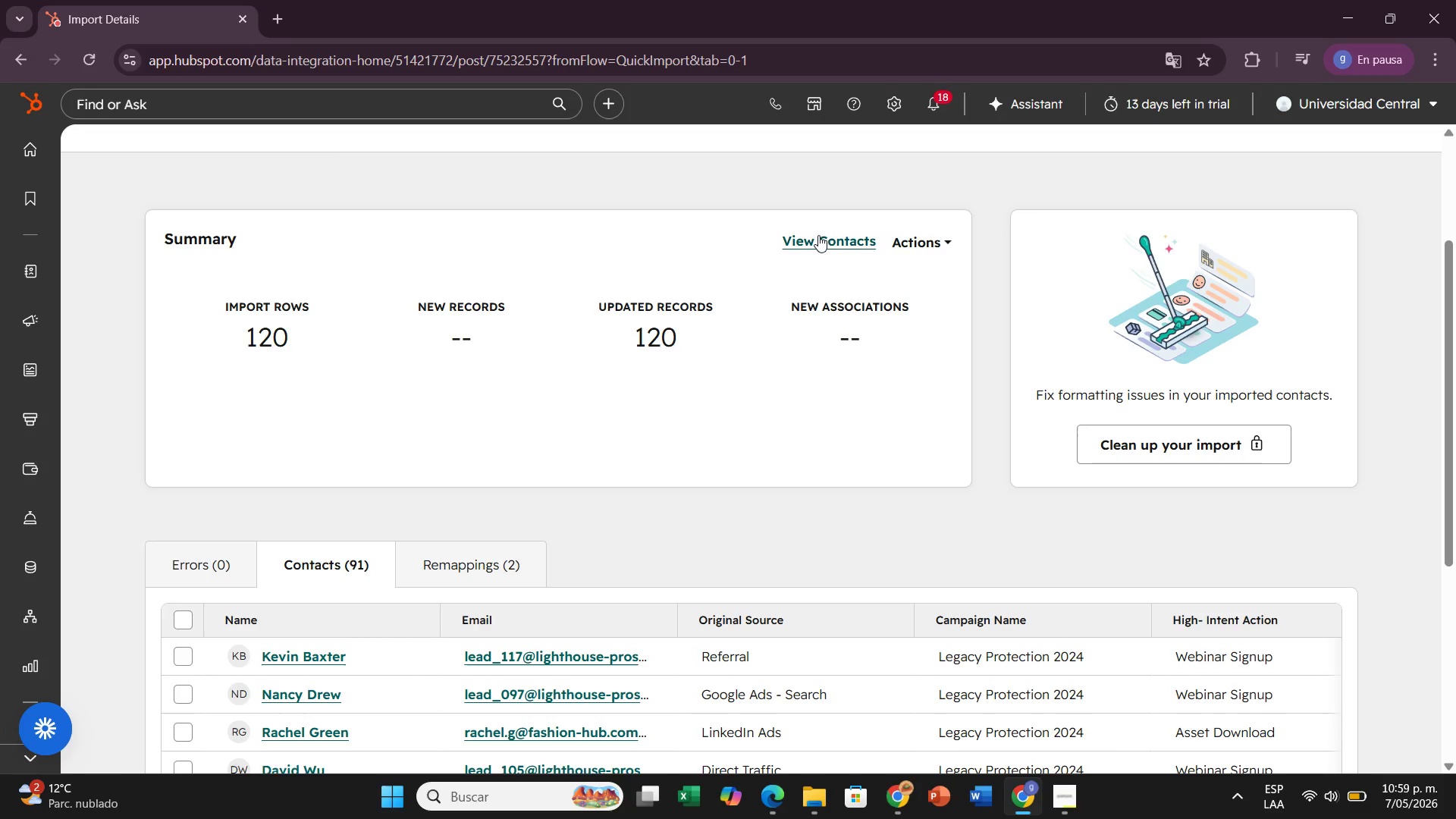 
left_click([818, 234])
 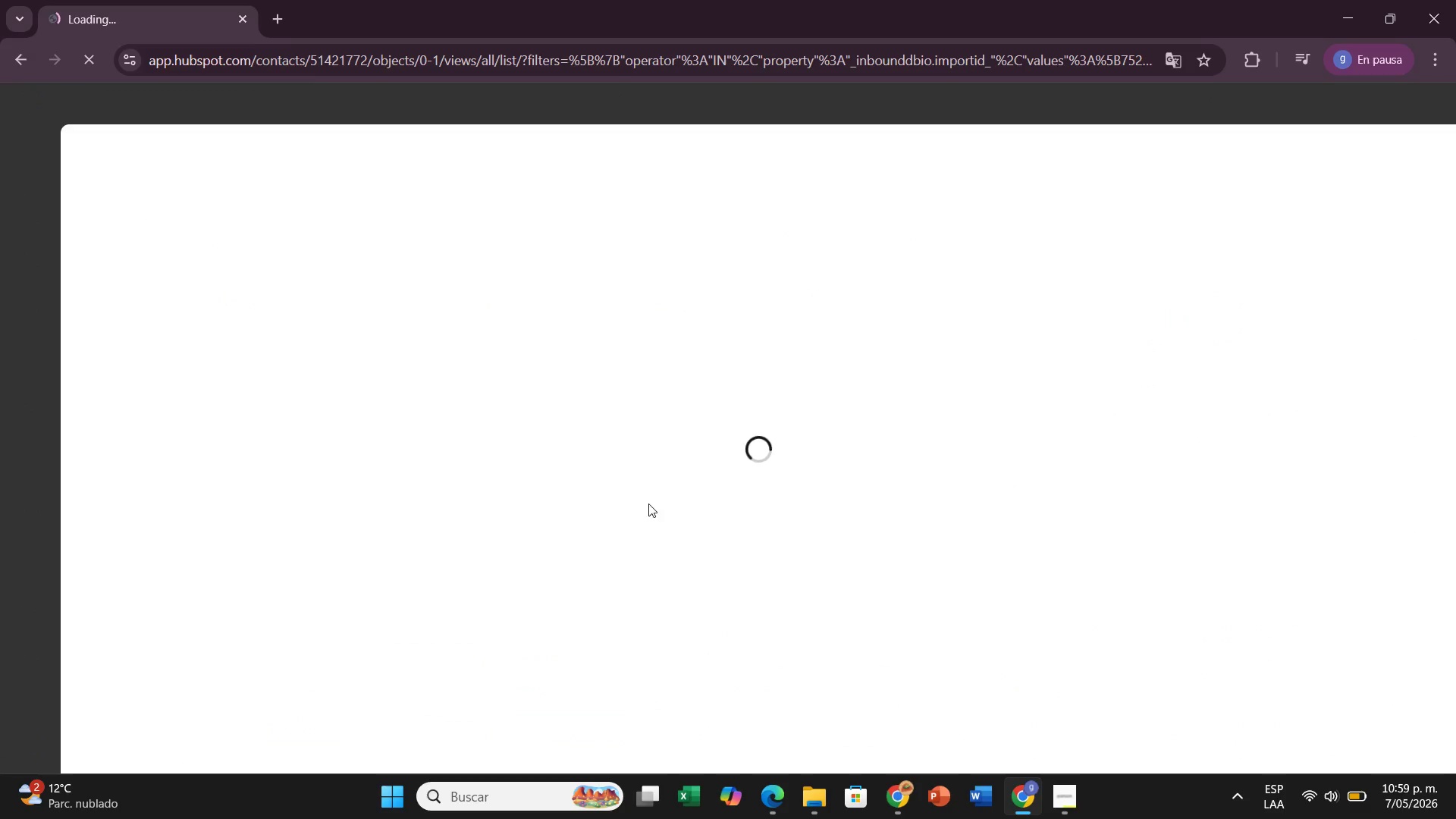 
scroll: coordinate [540, 529], scroll_direction: up, amount: 1.0
 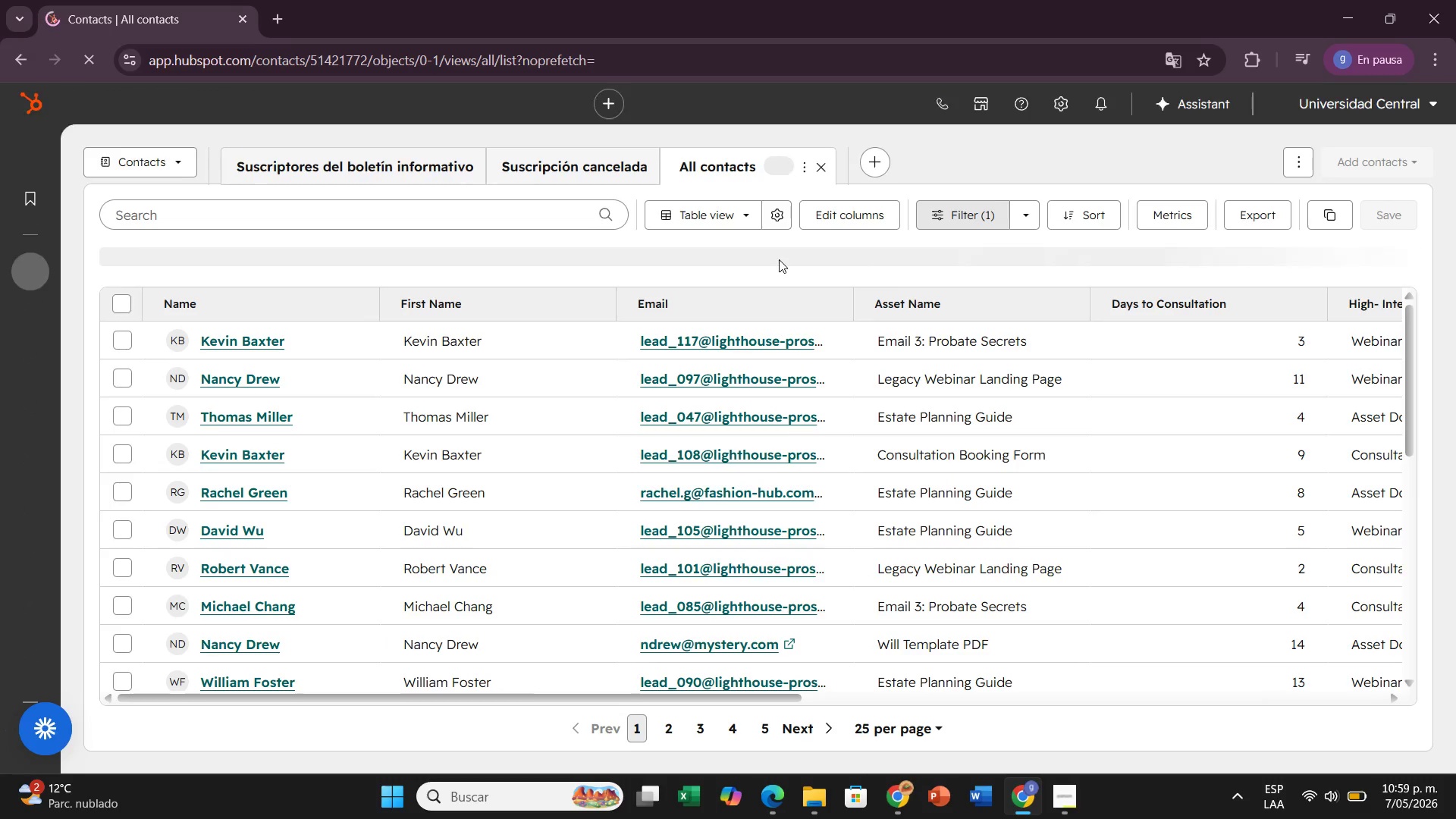 
wait(7.09)
 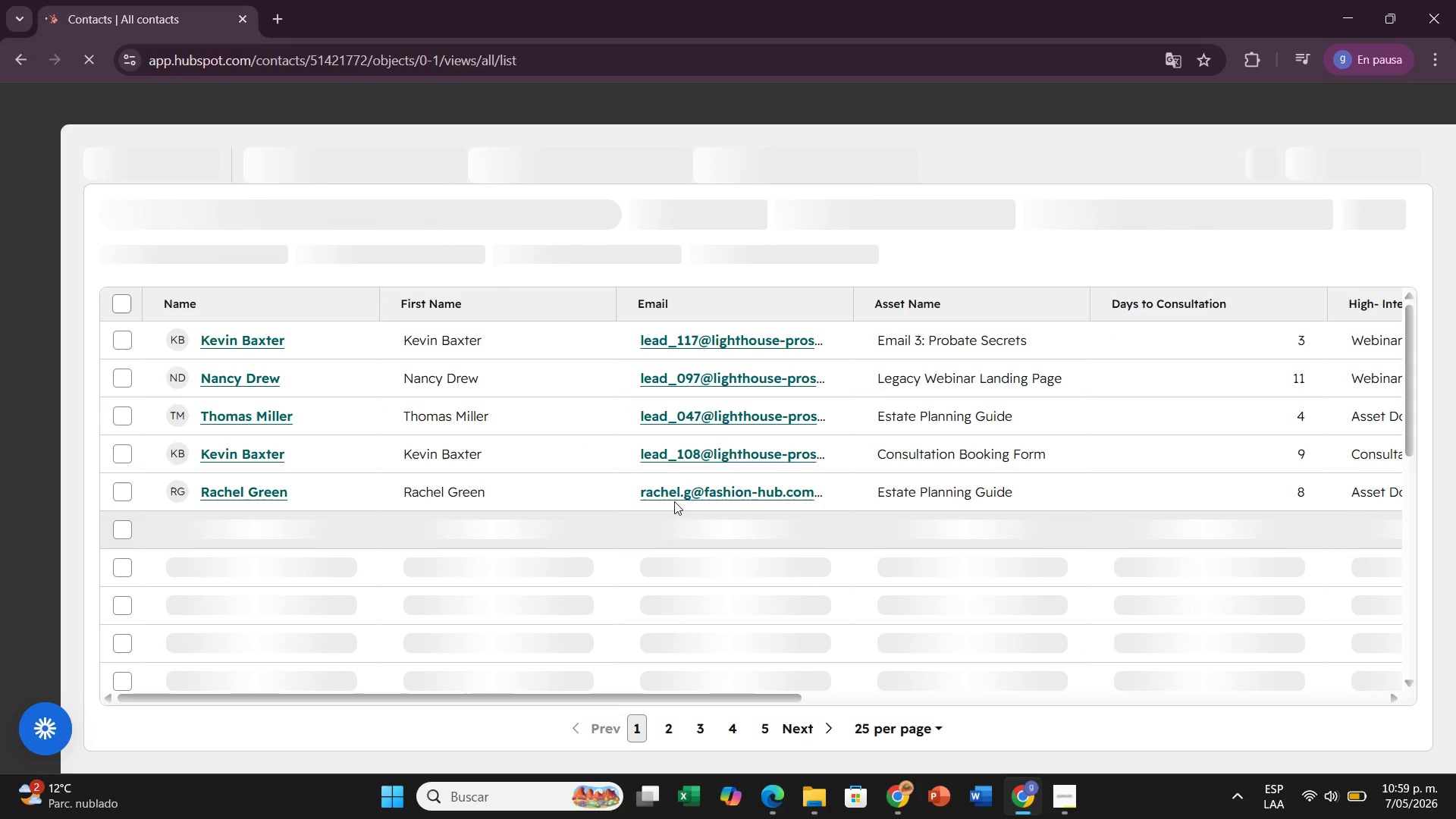 
scroll: coordinate [880, 538], scroll_direction: down, amount: 2.0
 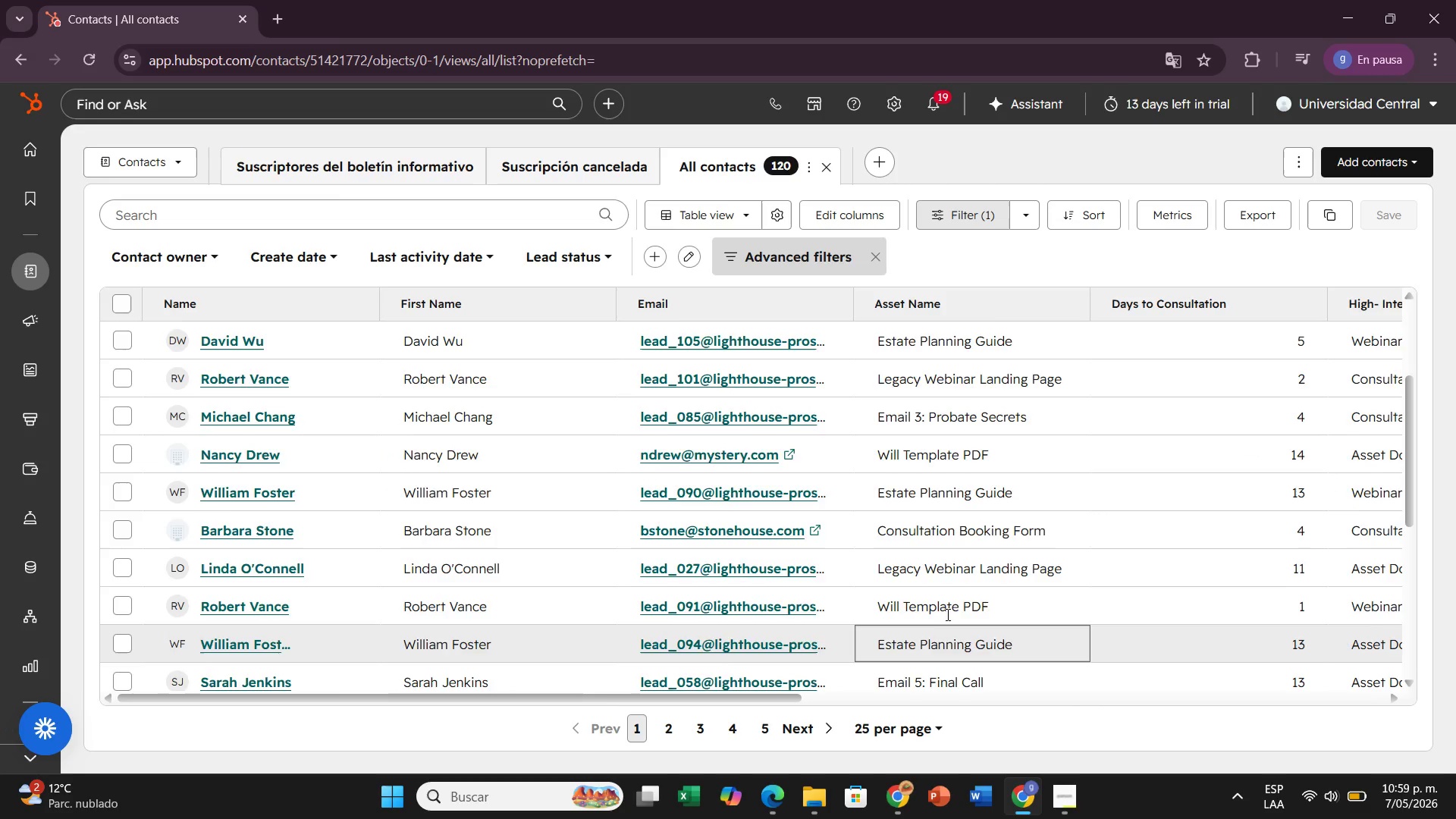 
scroll: coordinate [787, 535], scroll_direction: up, amount: 5.0
 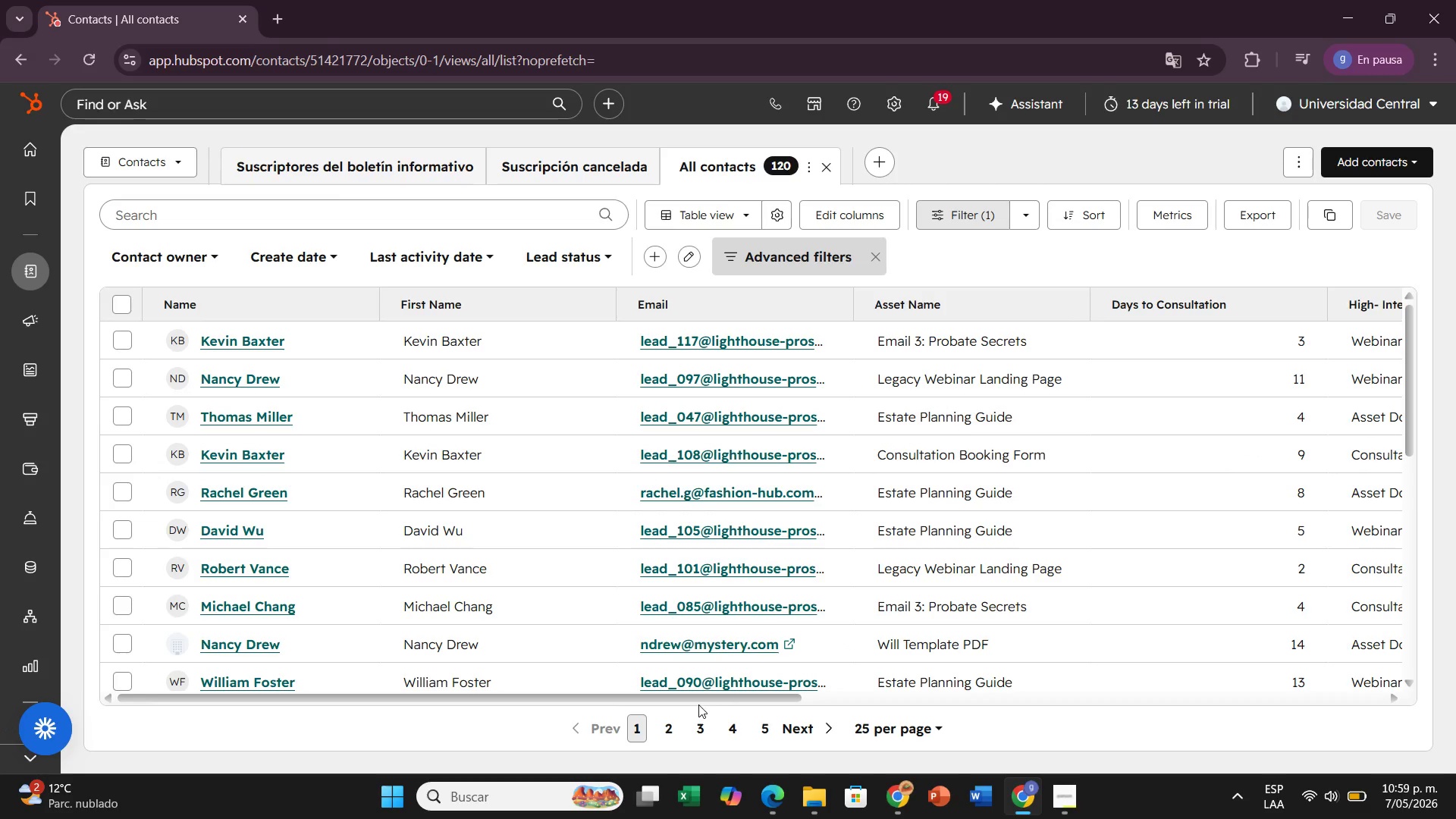 
left_click_drag(start_coordinate=[696, 699], to_coordinate=[1338, 635])
 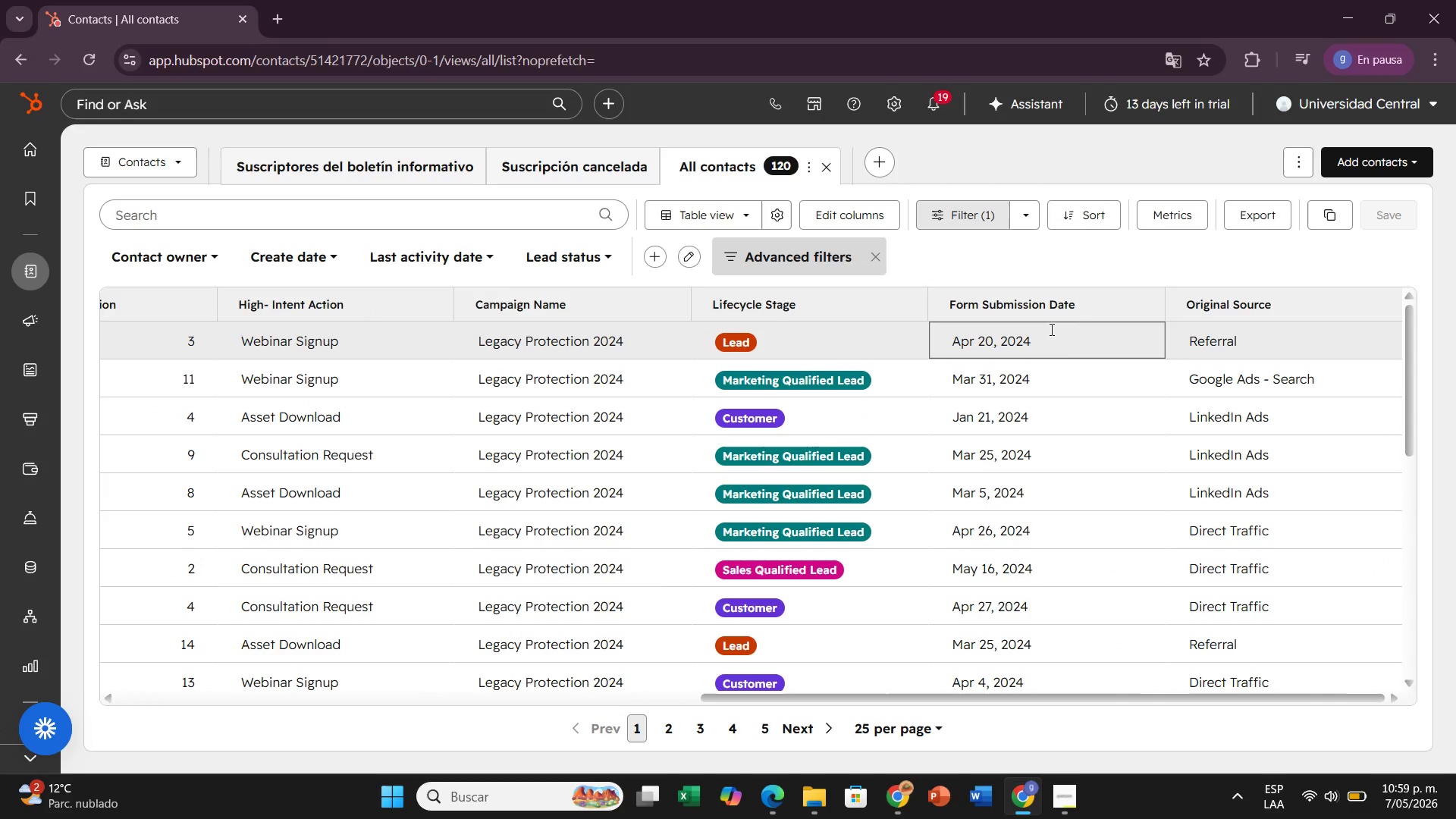 
wait(8.09)
 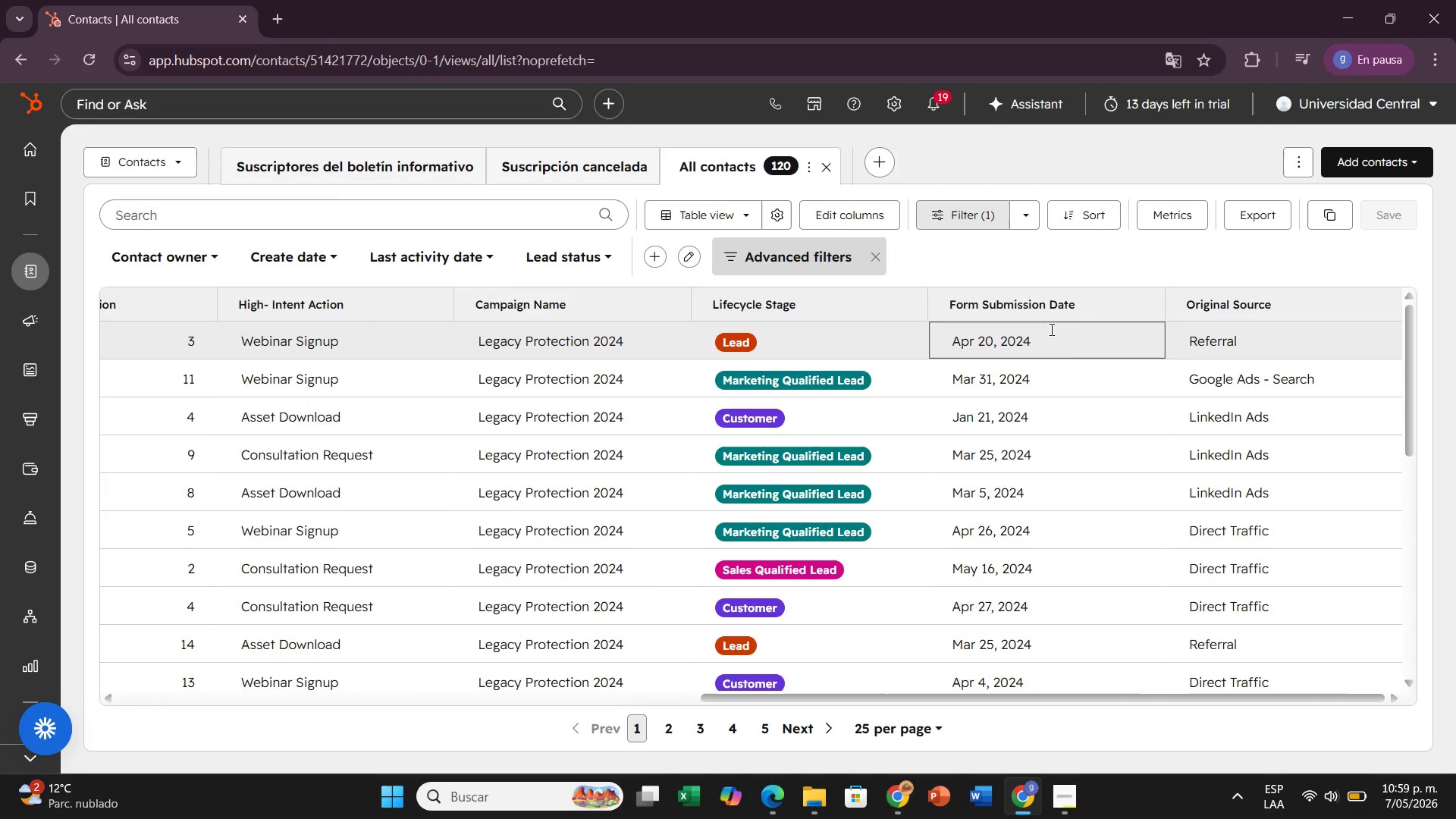 
left_click([104, 295])
 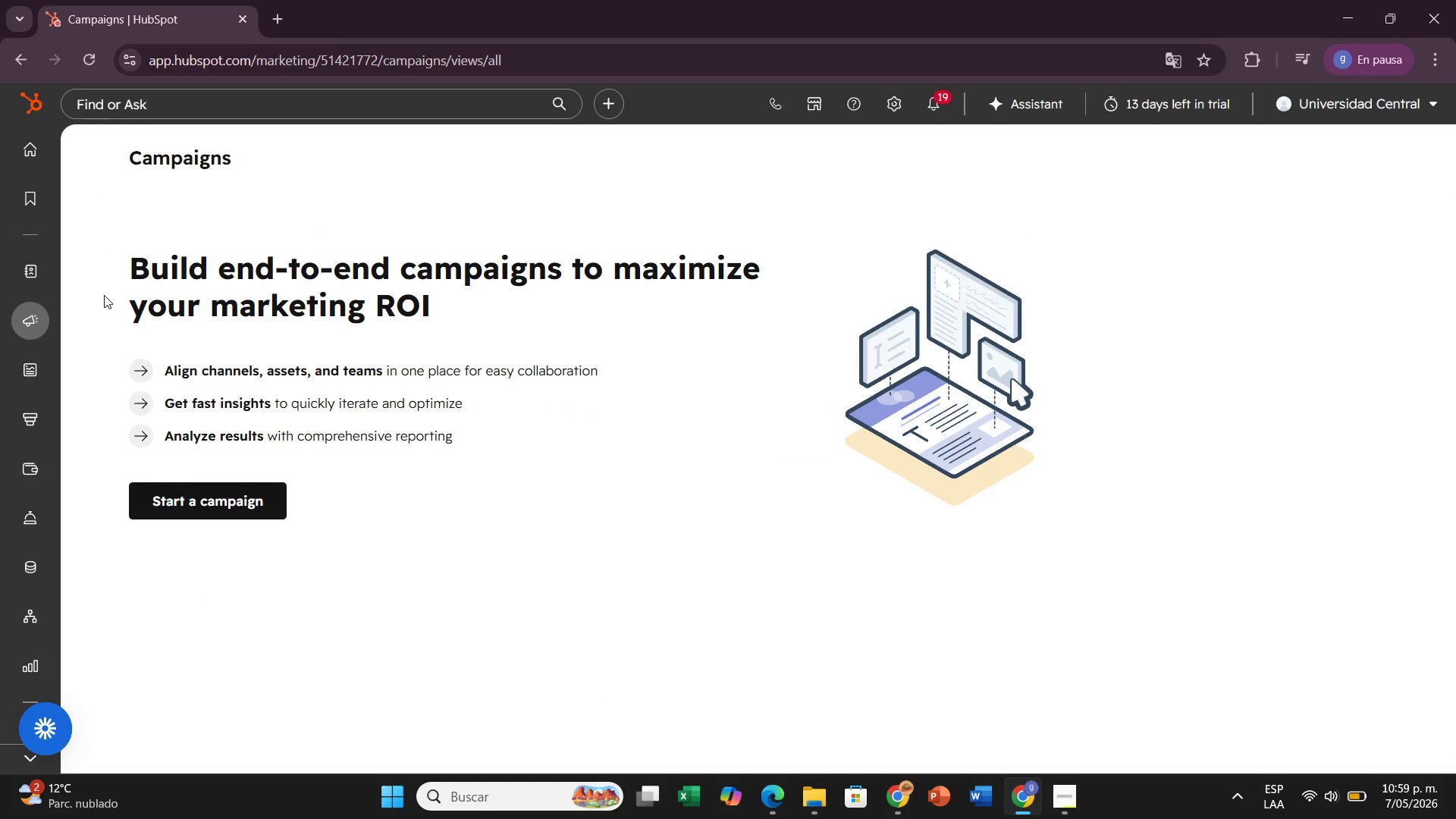 
wait(7.12)
 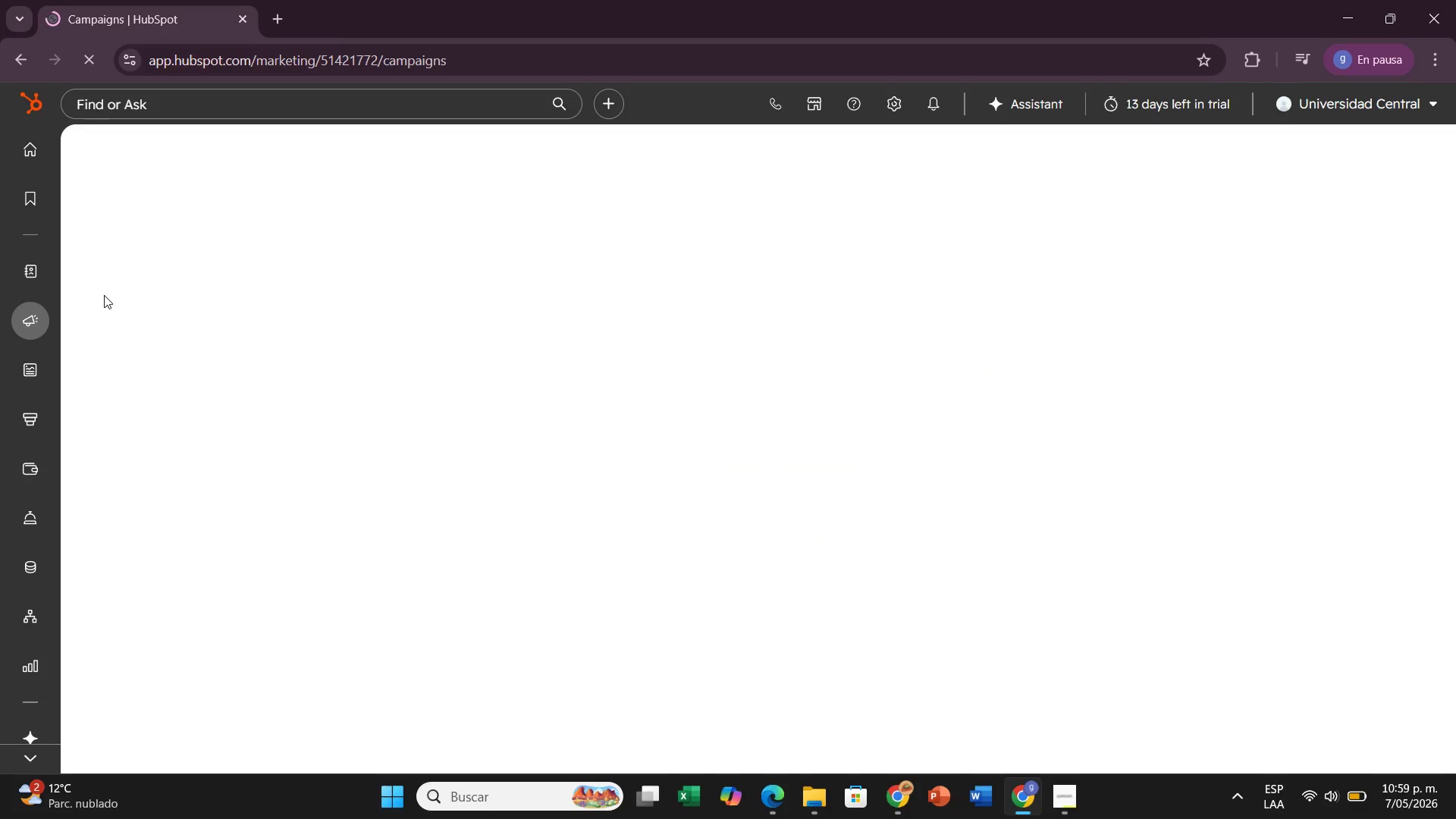 
left_click([264, 499])
 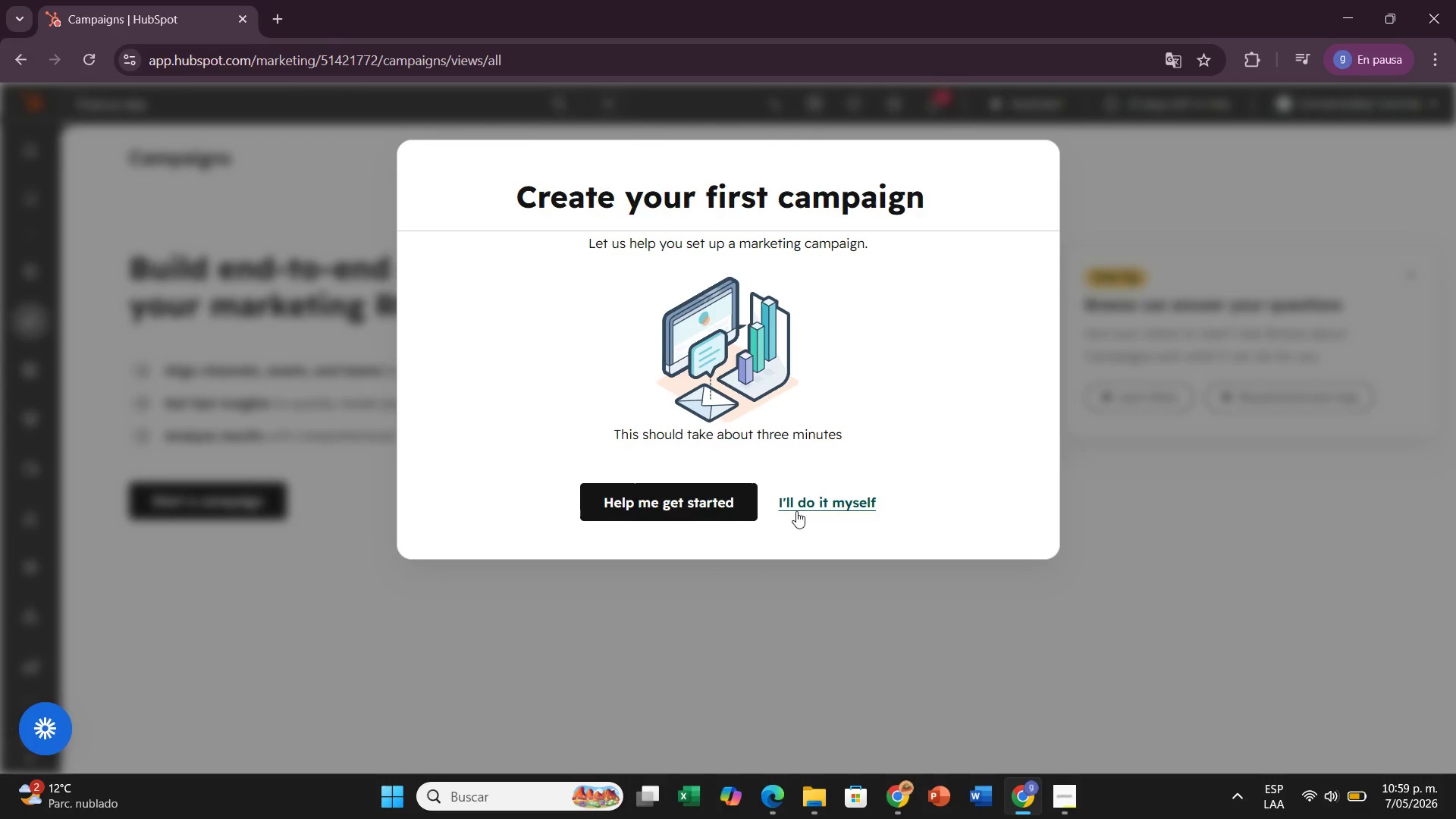 
left_click([805, 507])
 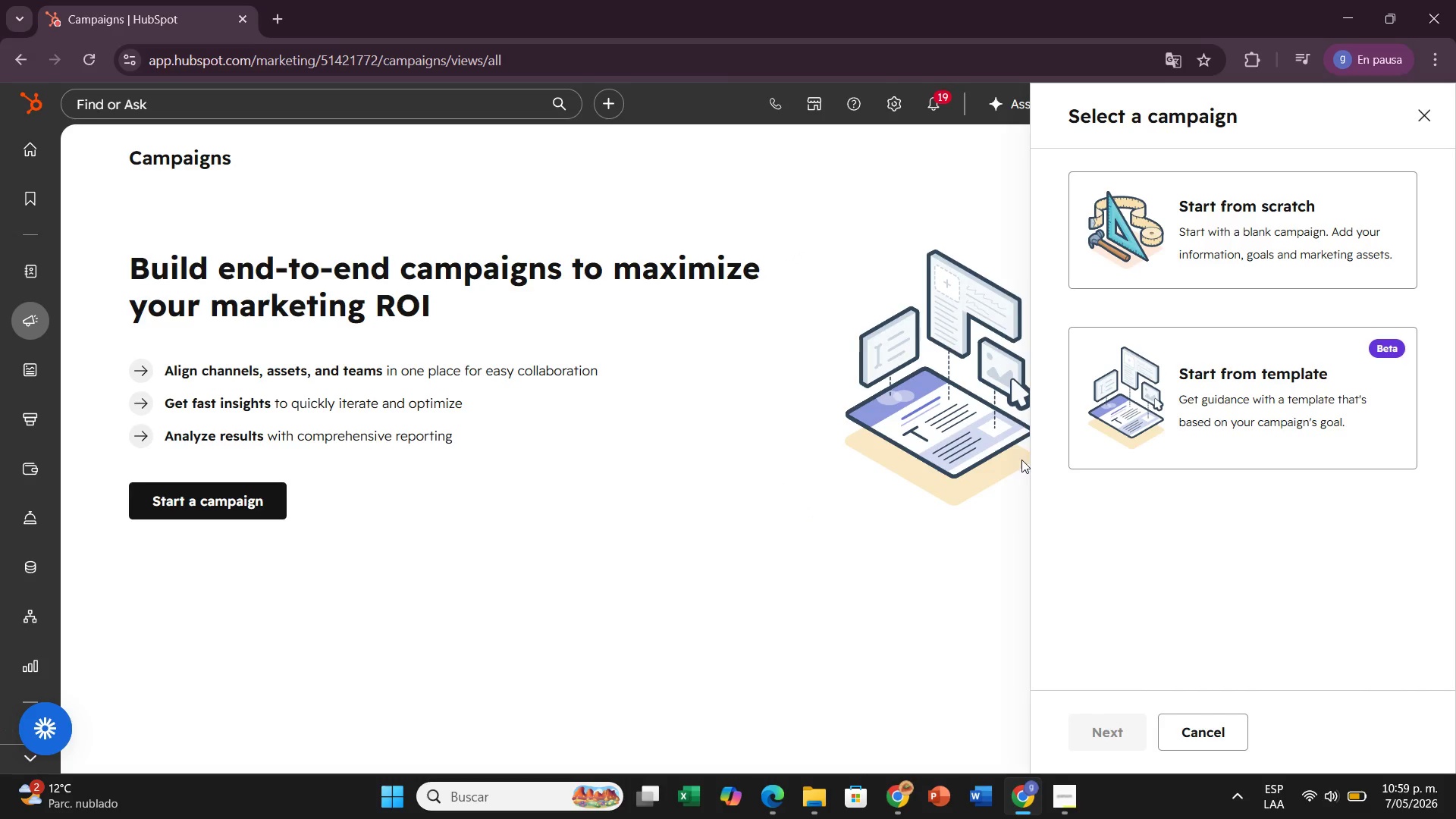 
wait(6.09)
 